 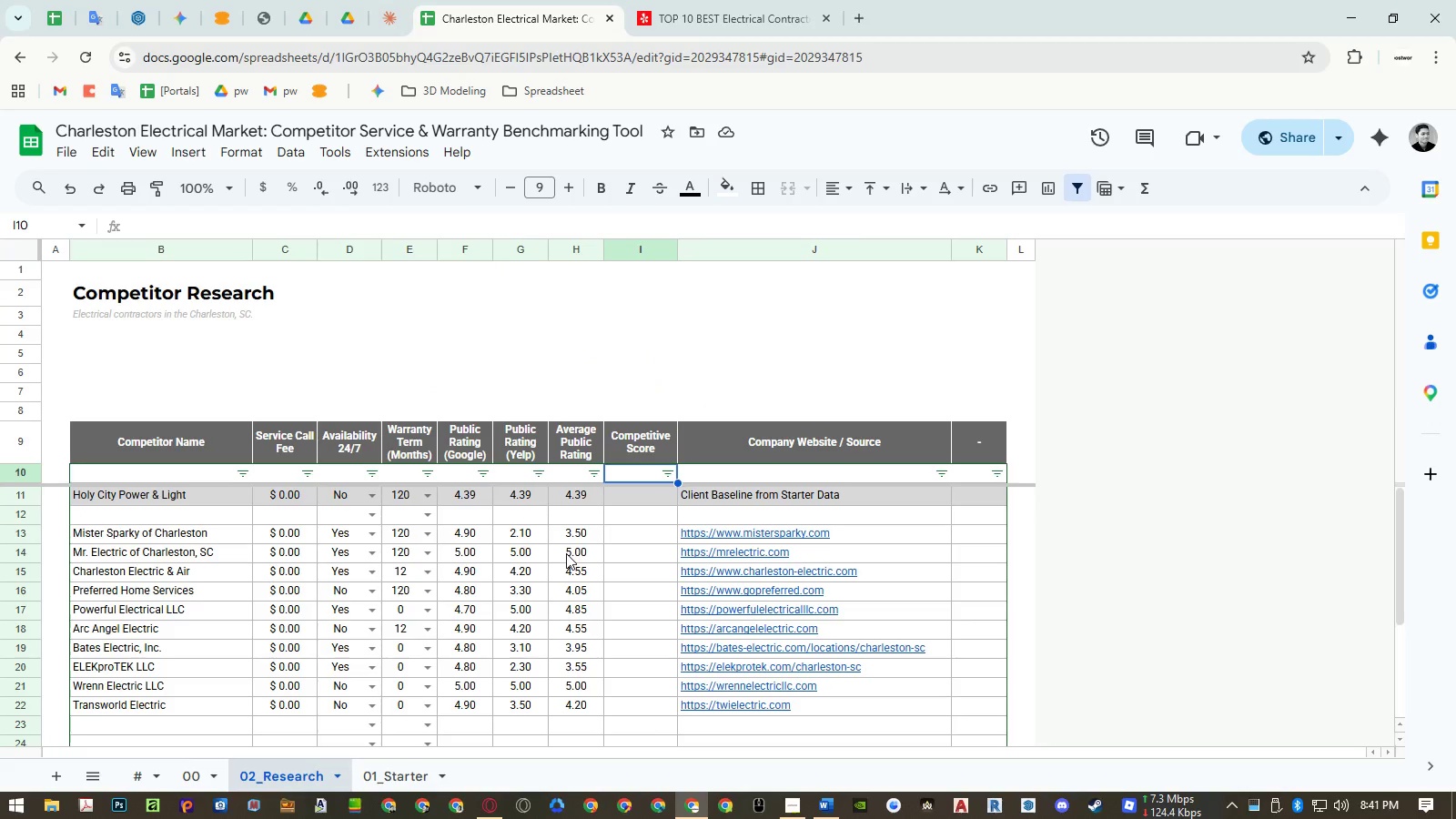 
left_click([128, 398])
 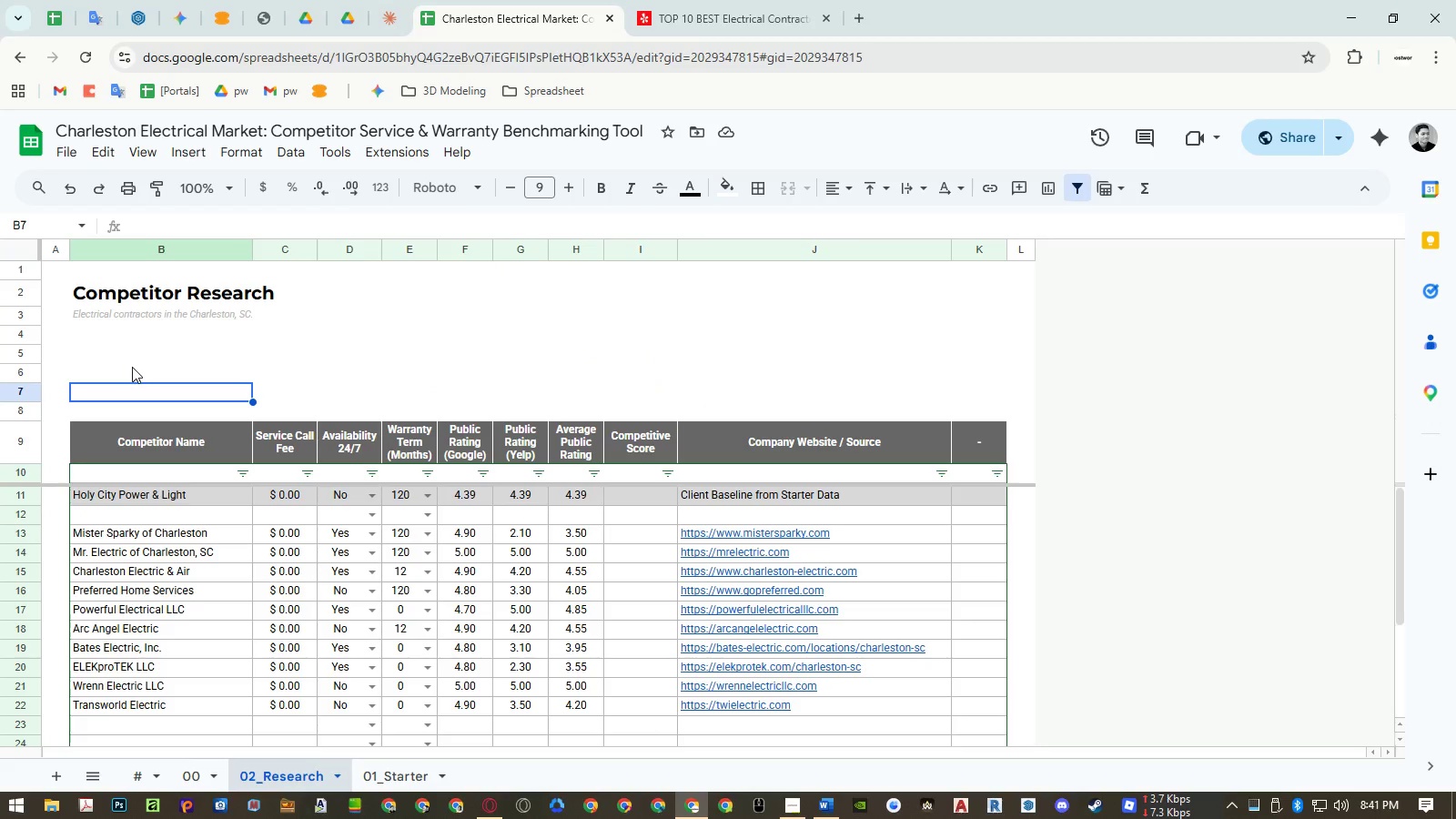 
left_click([133, 369])
 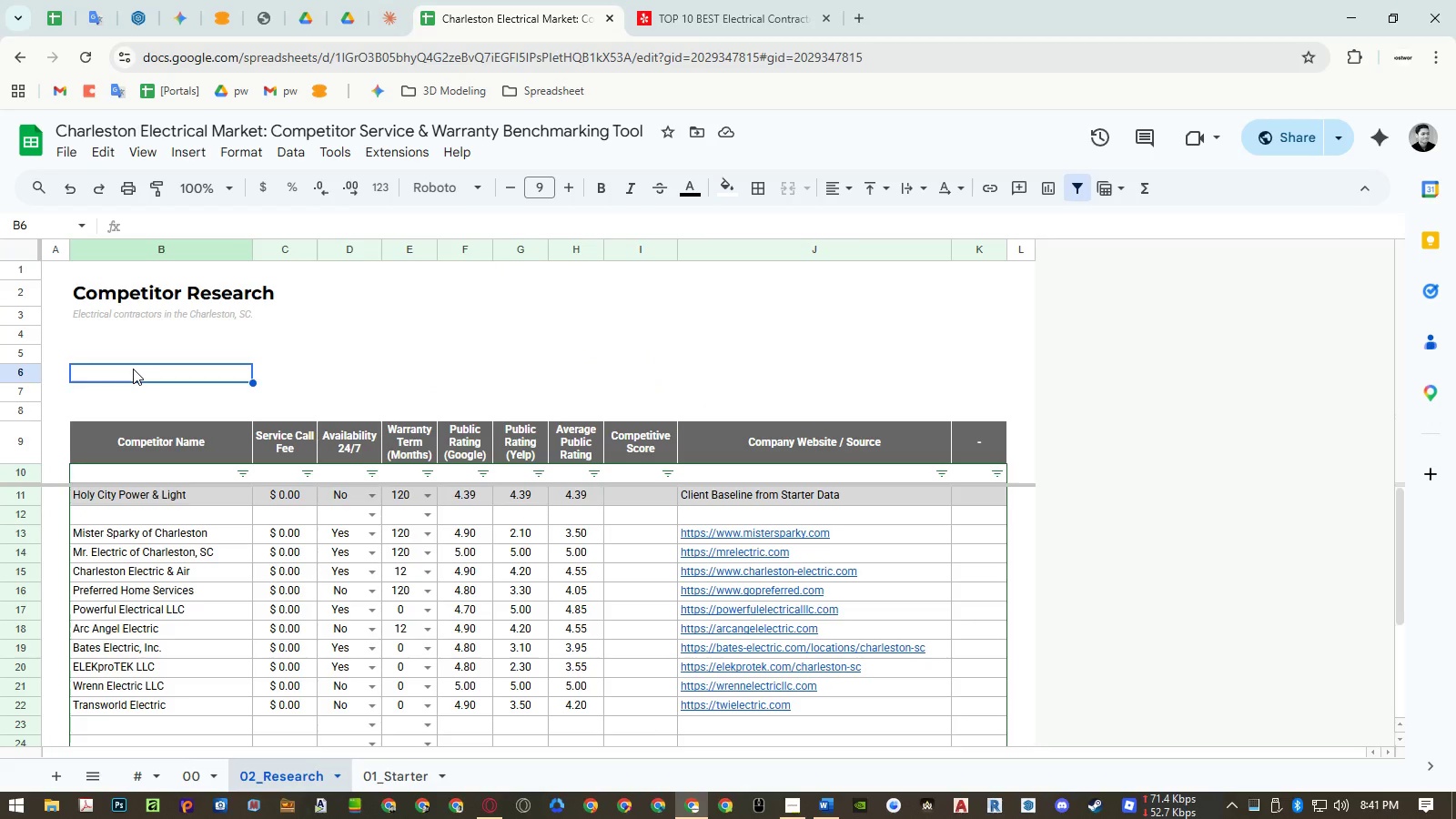 
type(Client Baseline)
 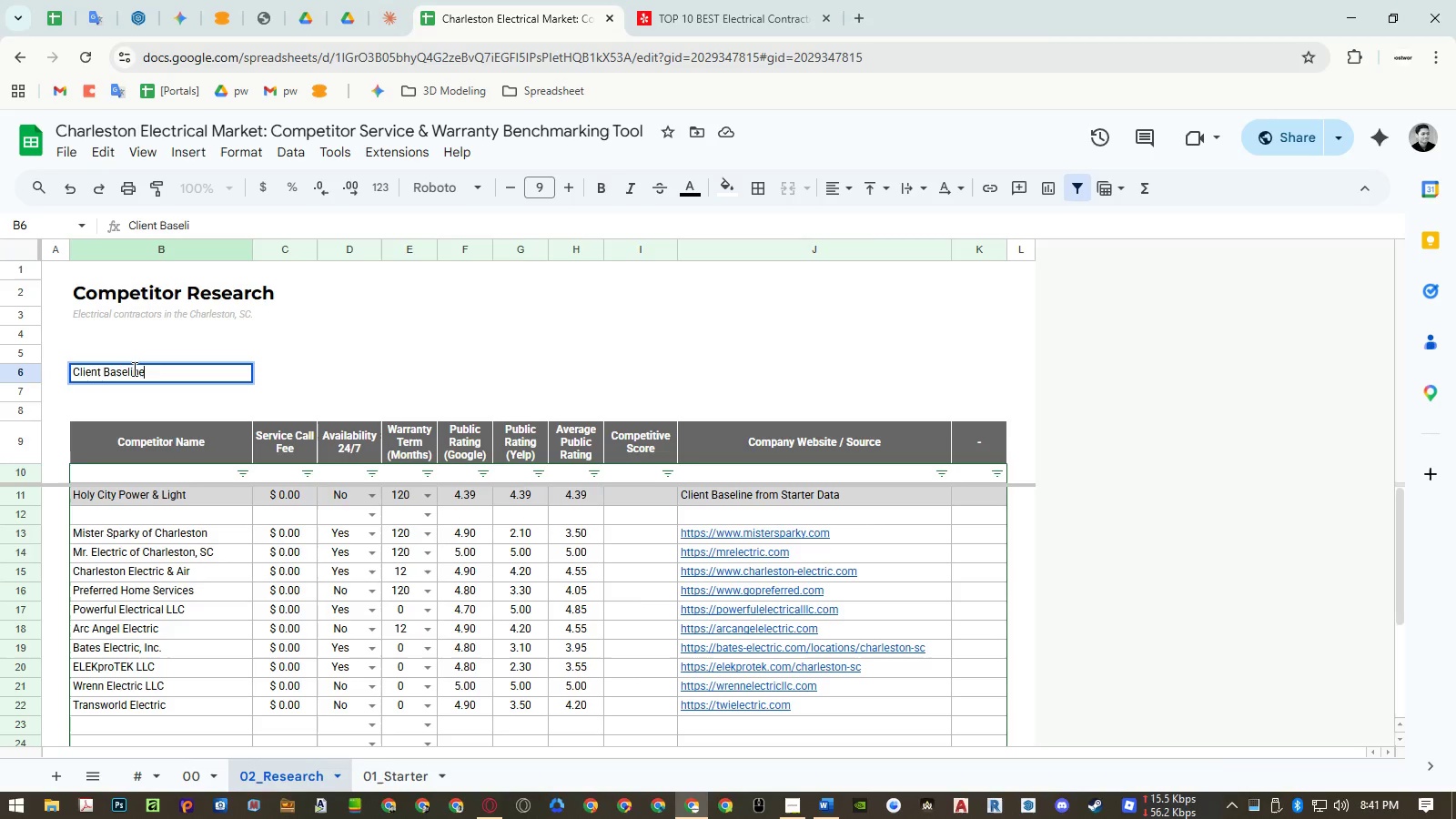 
key(Enter)
 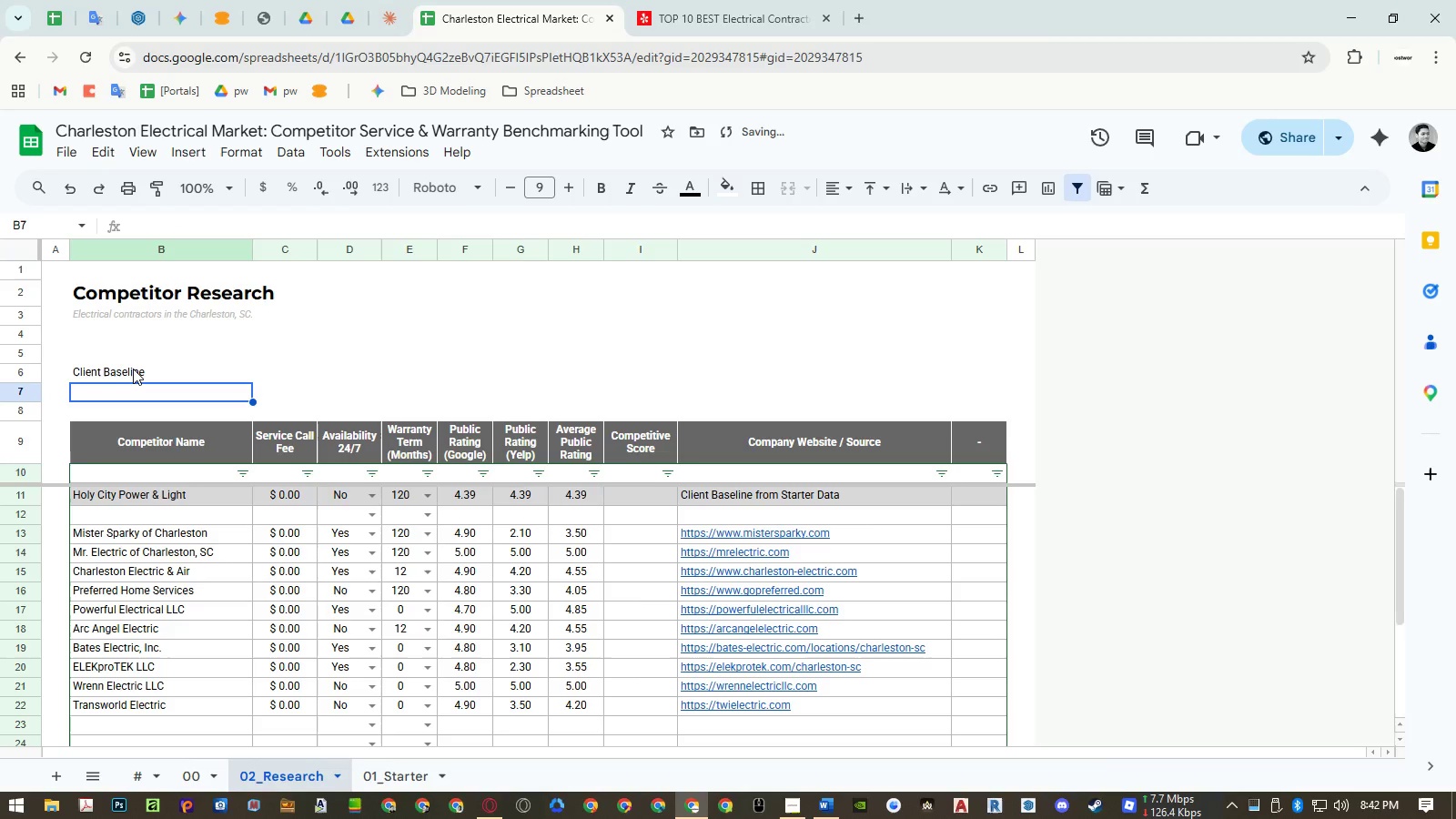 
left_click([133, 369])
 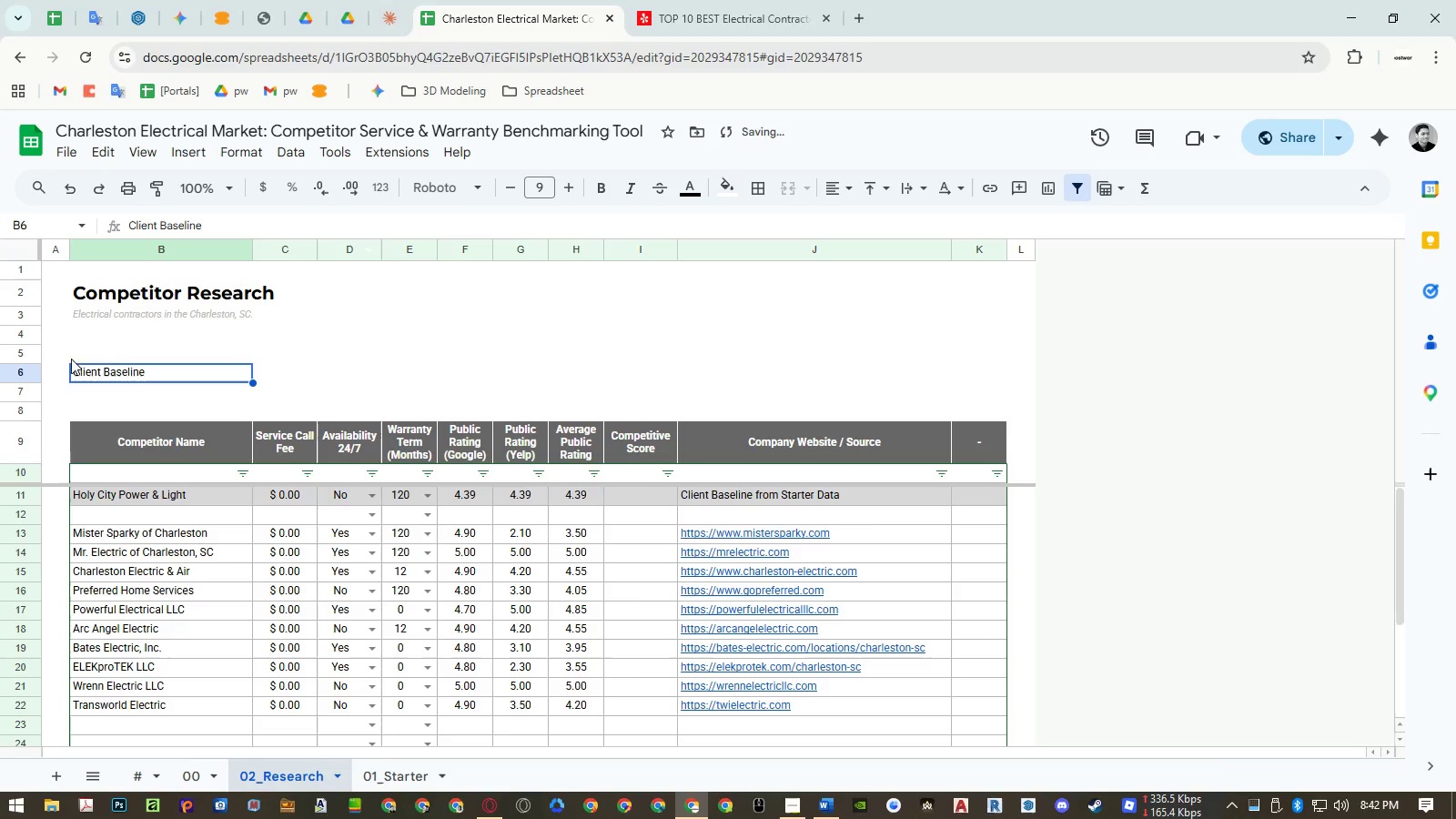 
left_click([35, 372])
 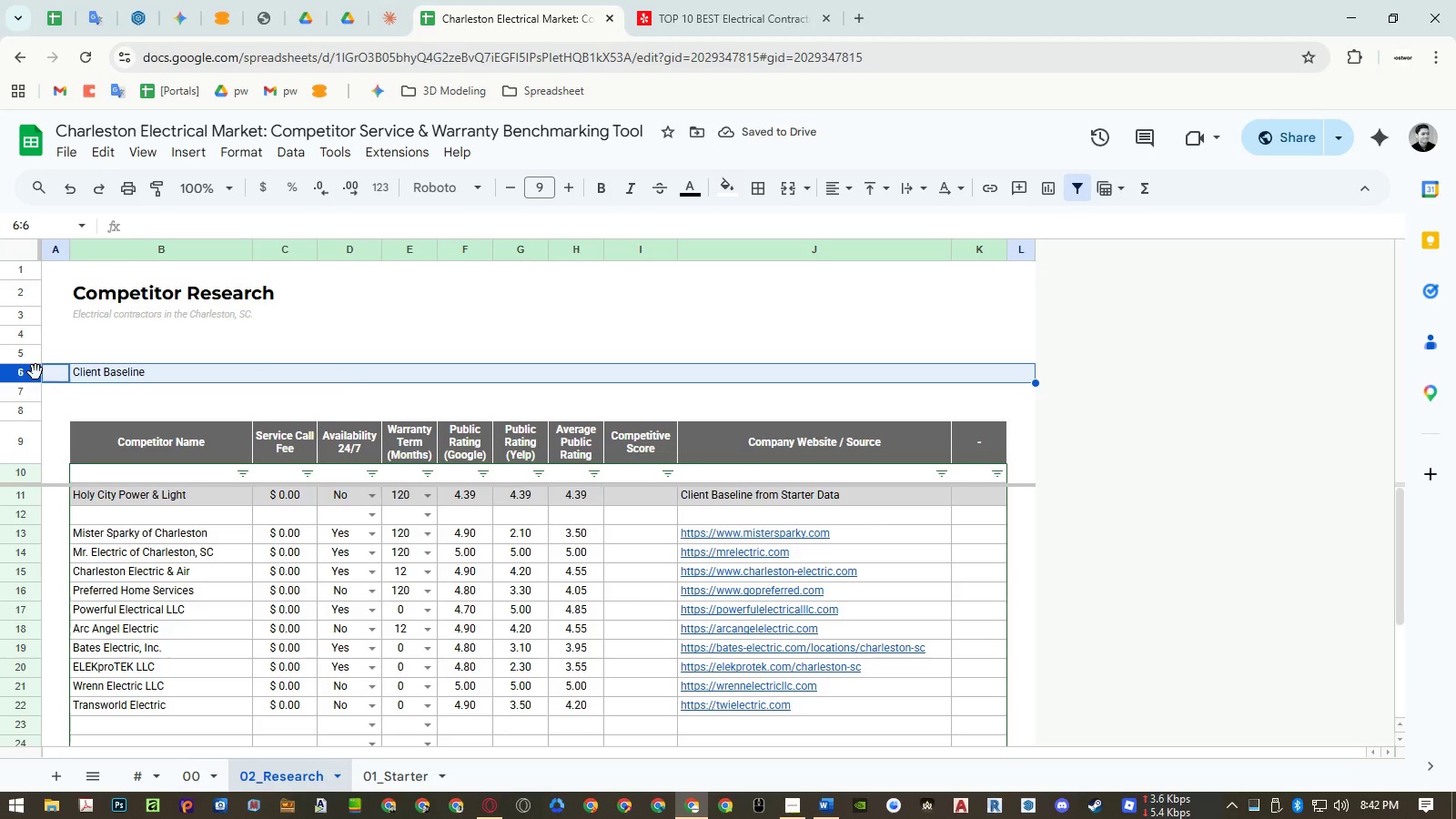 
key(Control+B)
 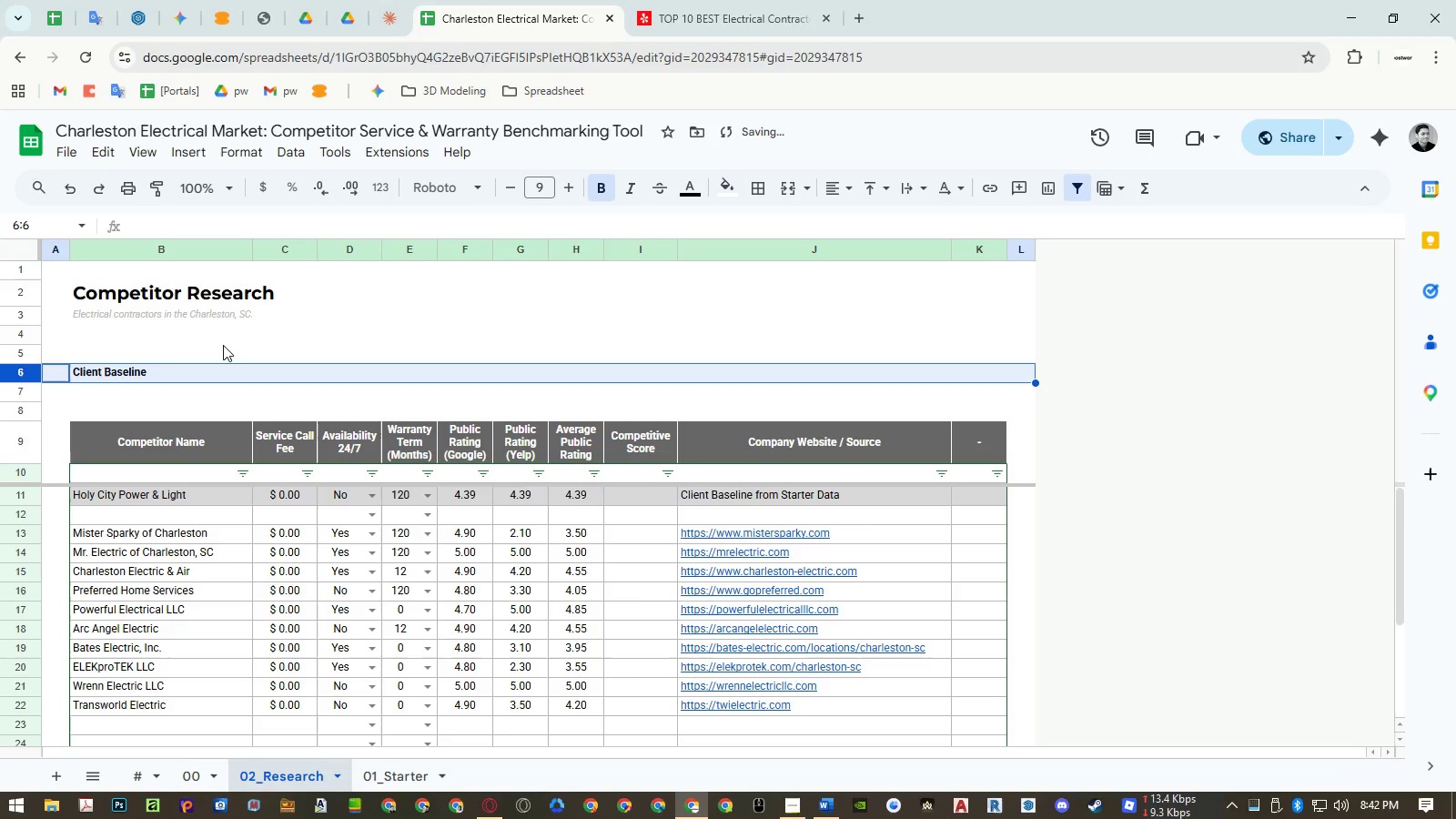 
left_click([206, 330])
 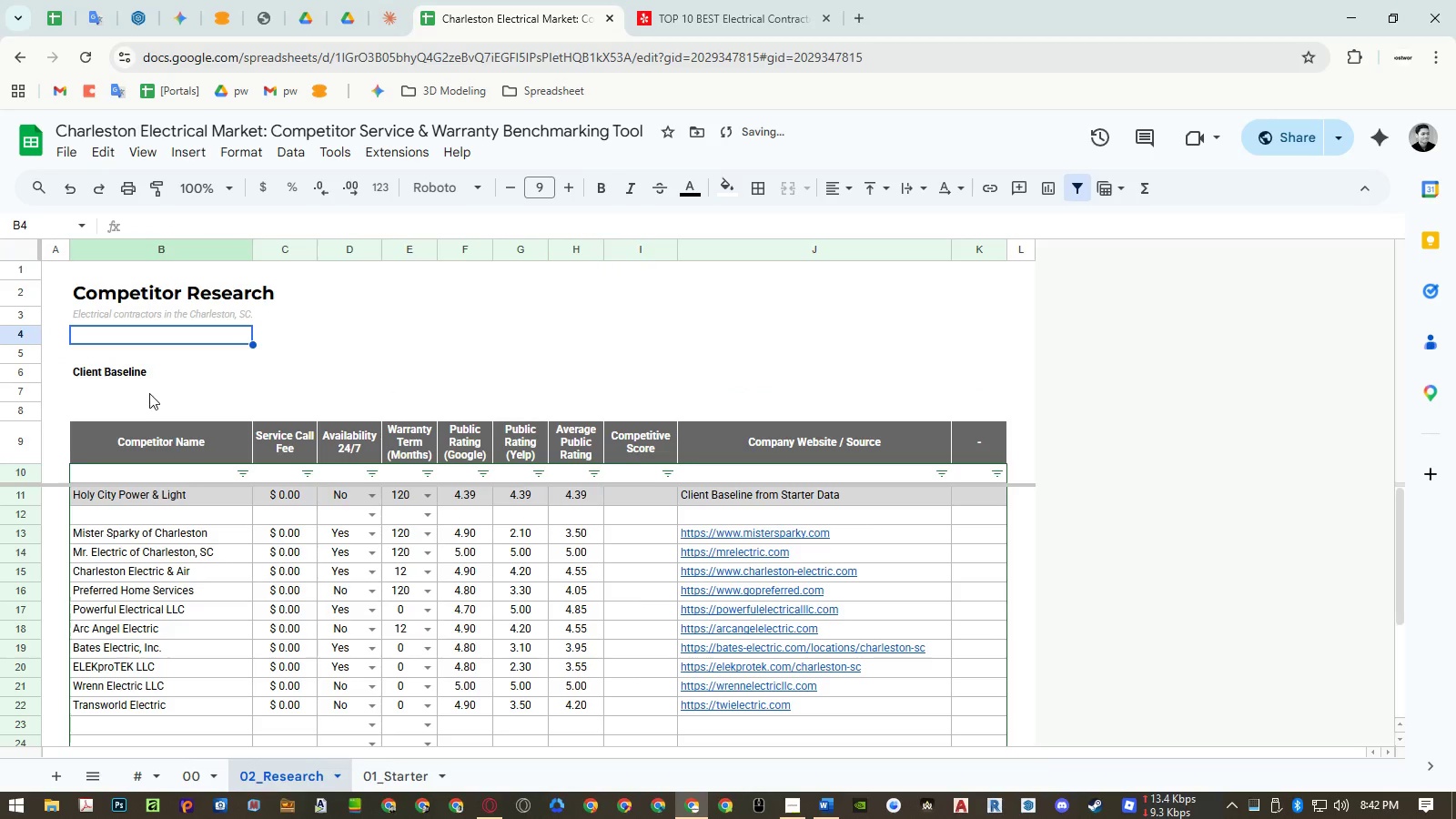 
left_click([149, 393])
 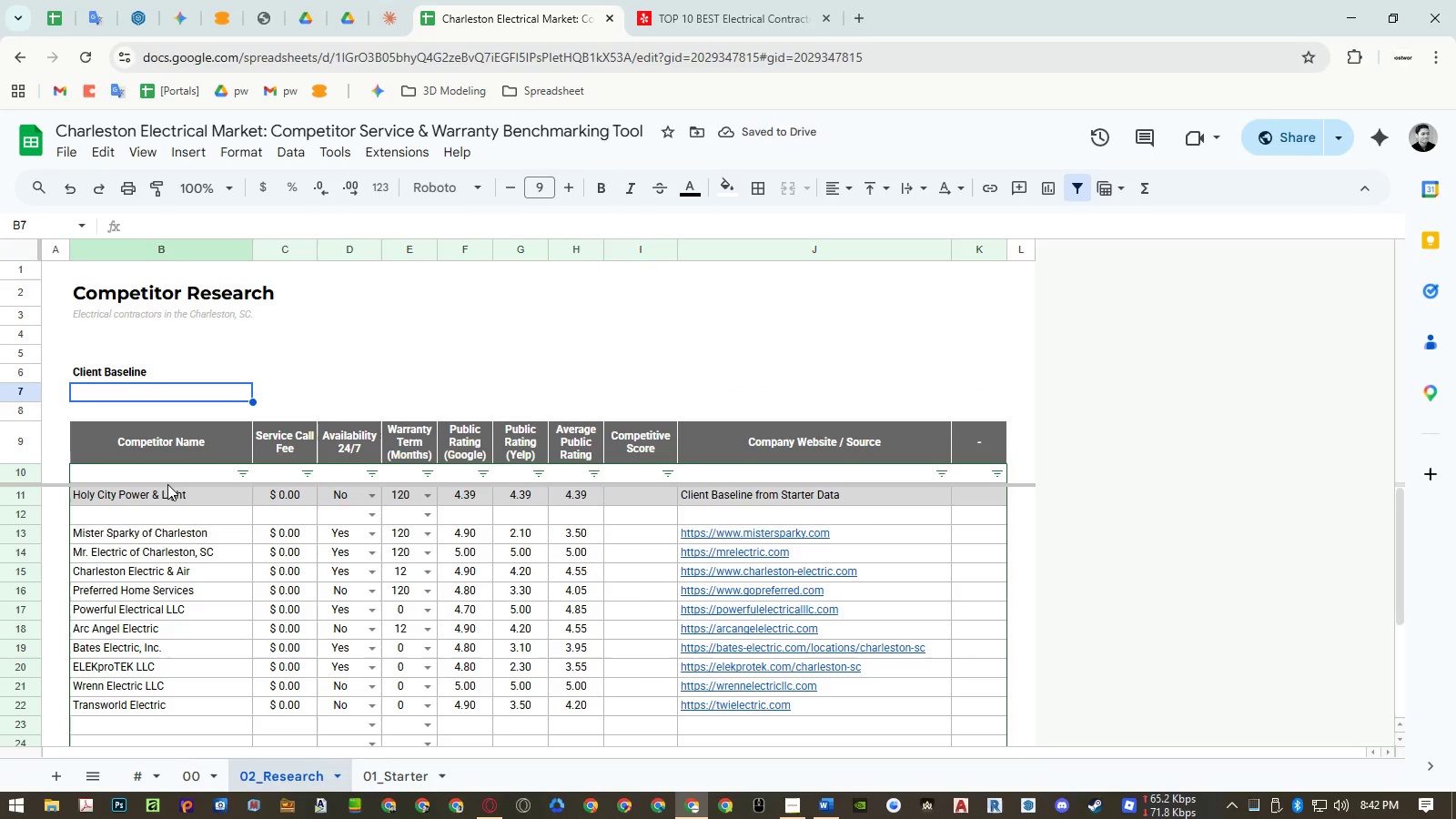 
left_click([167, 494])
 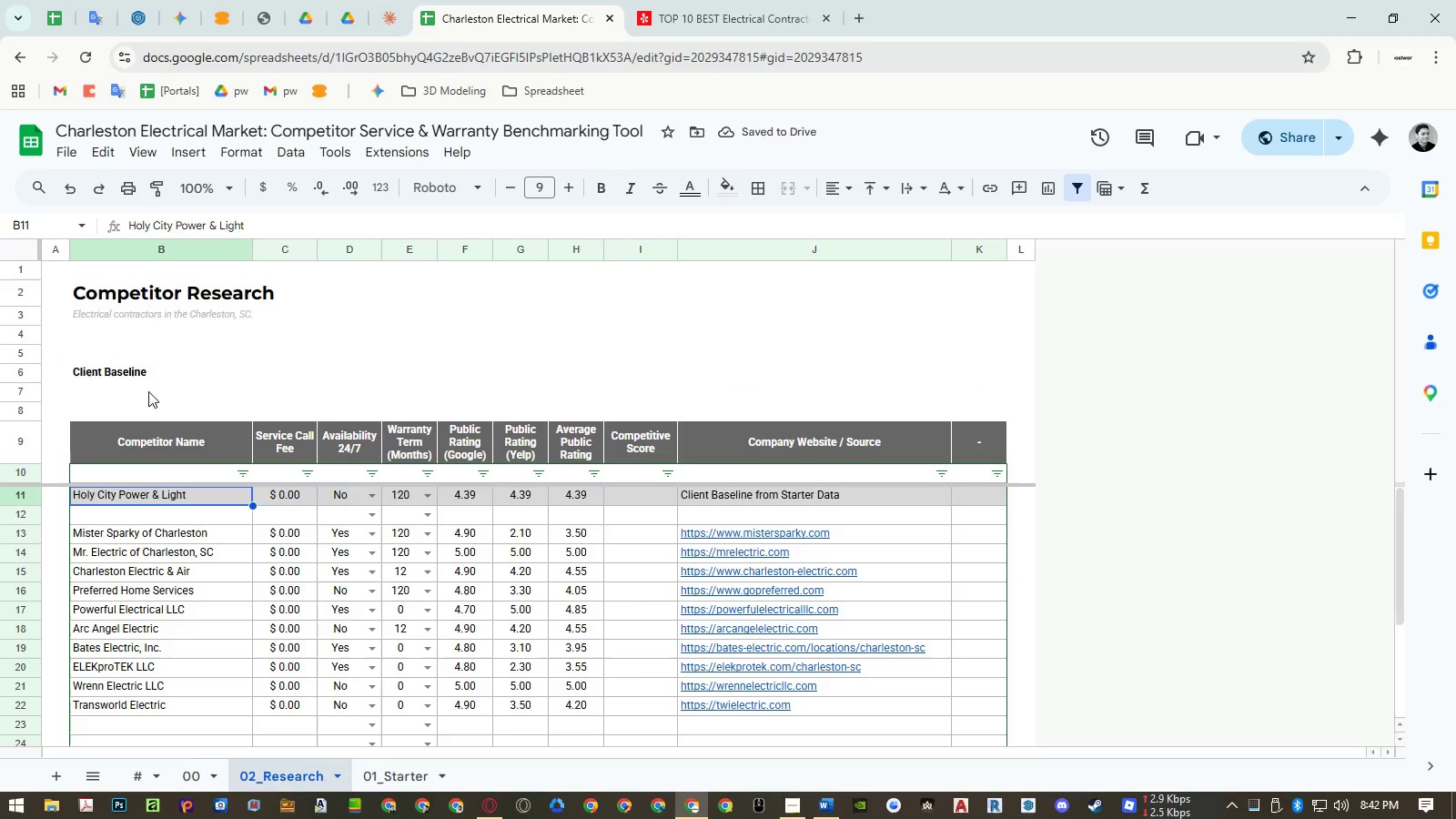 
key(Control+ControlLeft)
 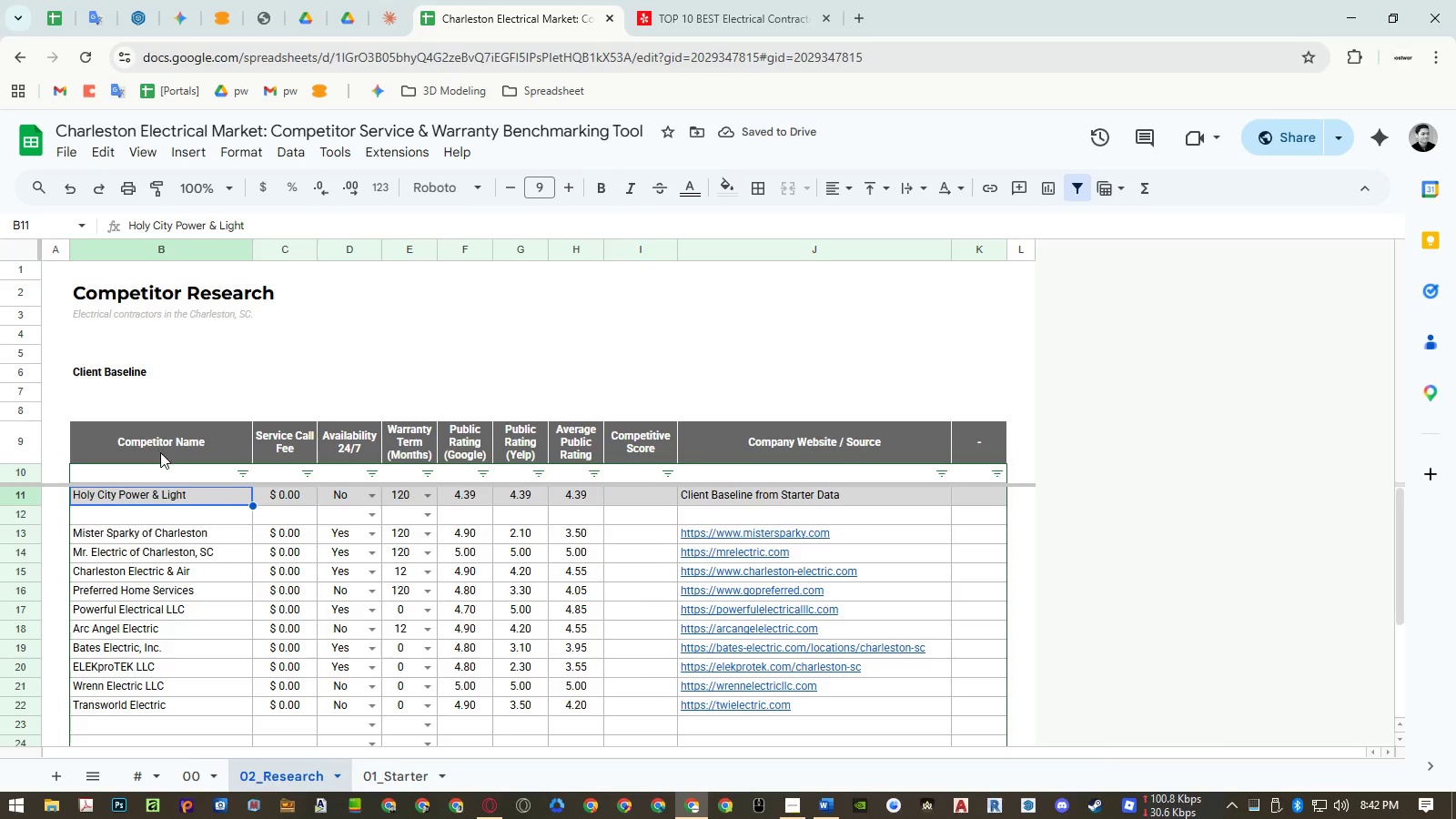 
key(Control+C)
 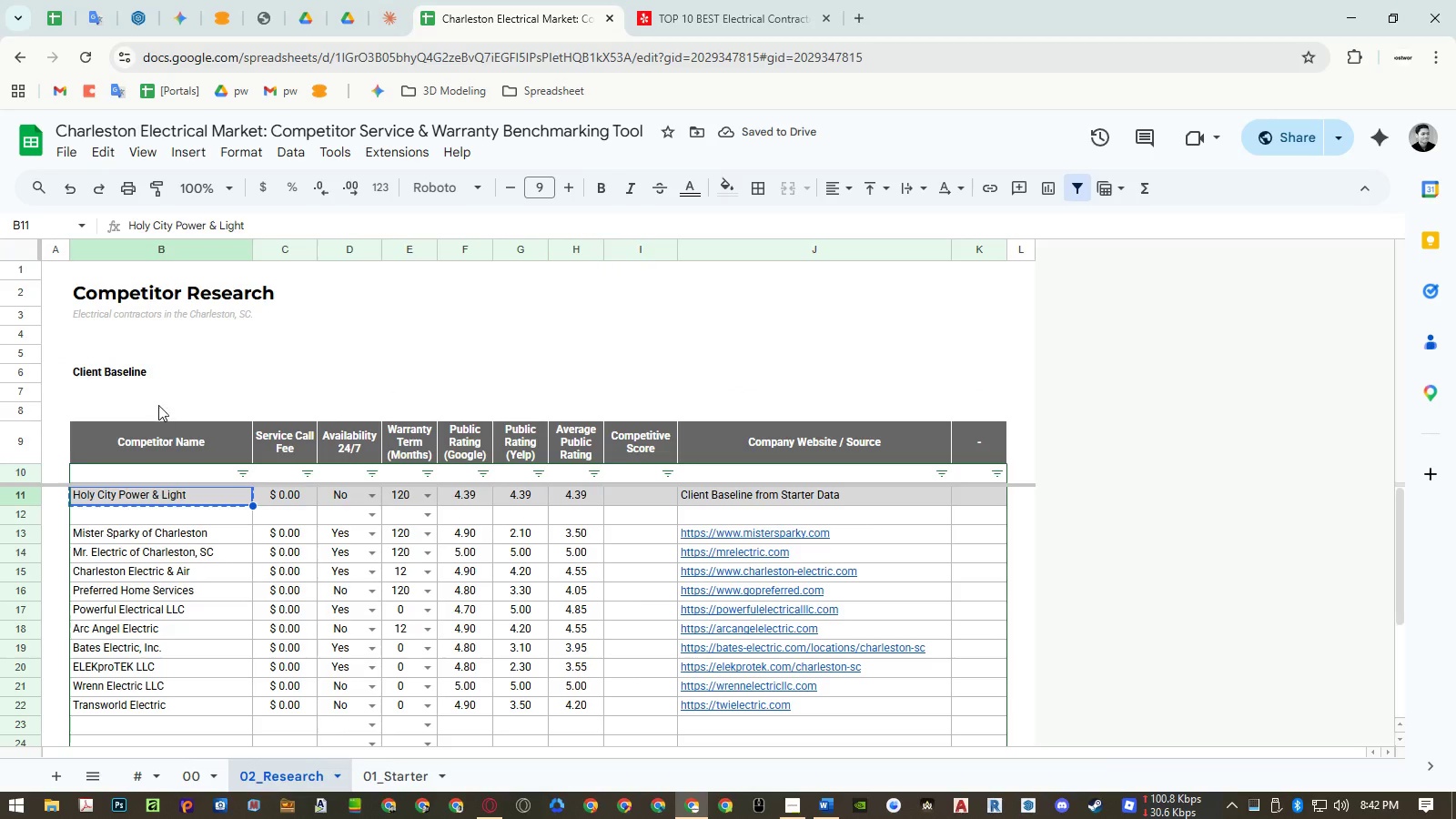 
left_click([157, 398])
 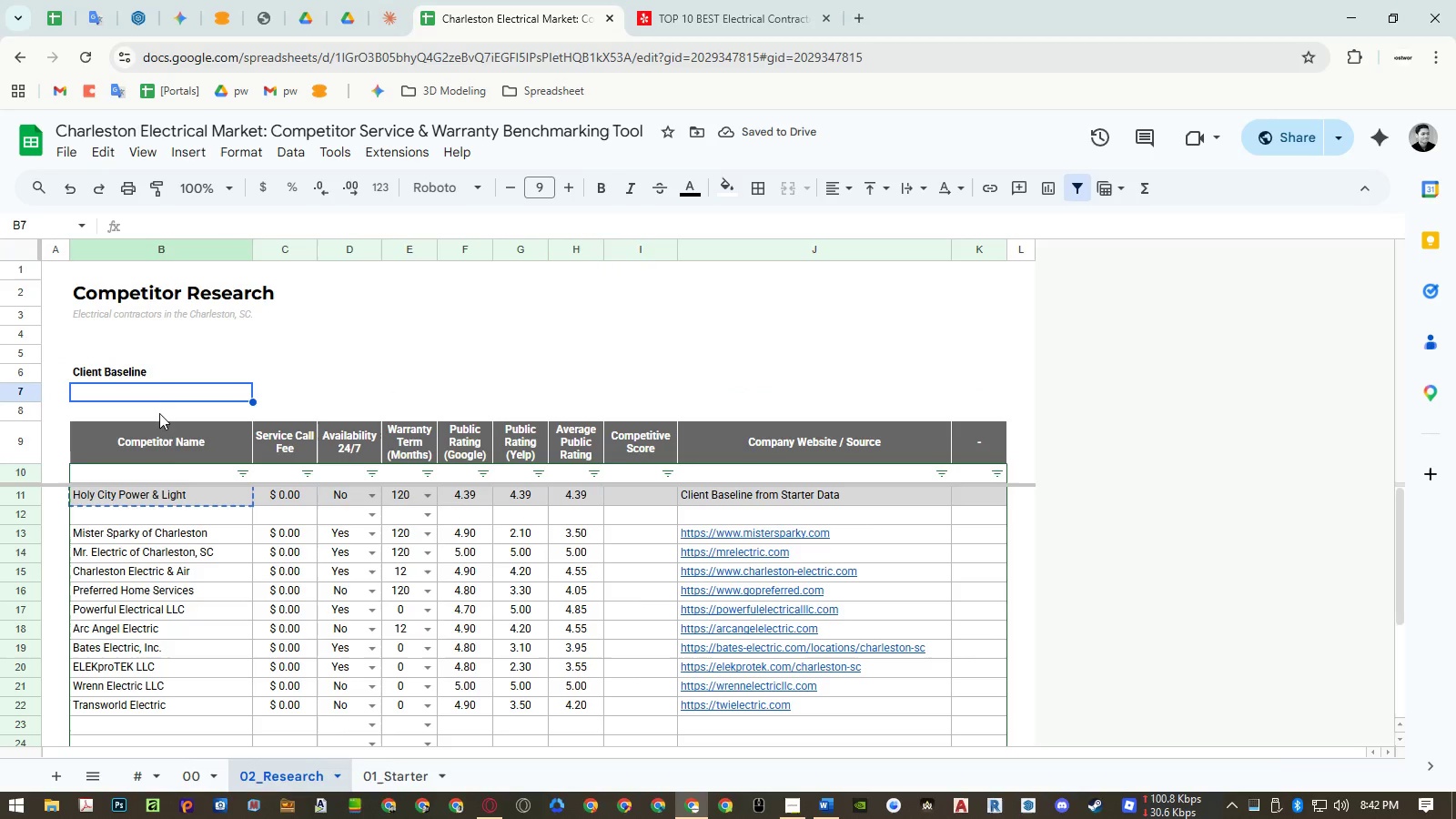 
key(Control+ControlLeft)
 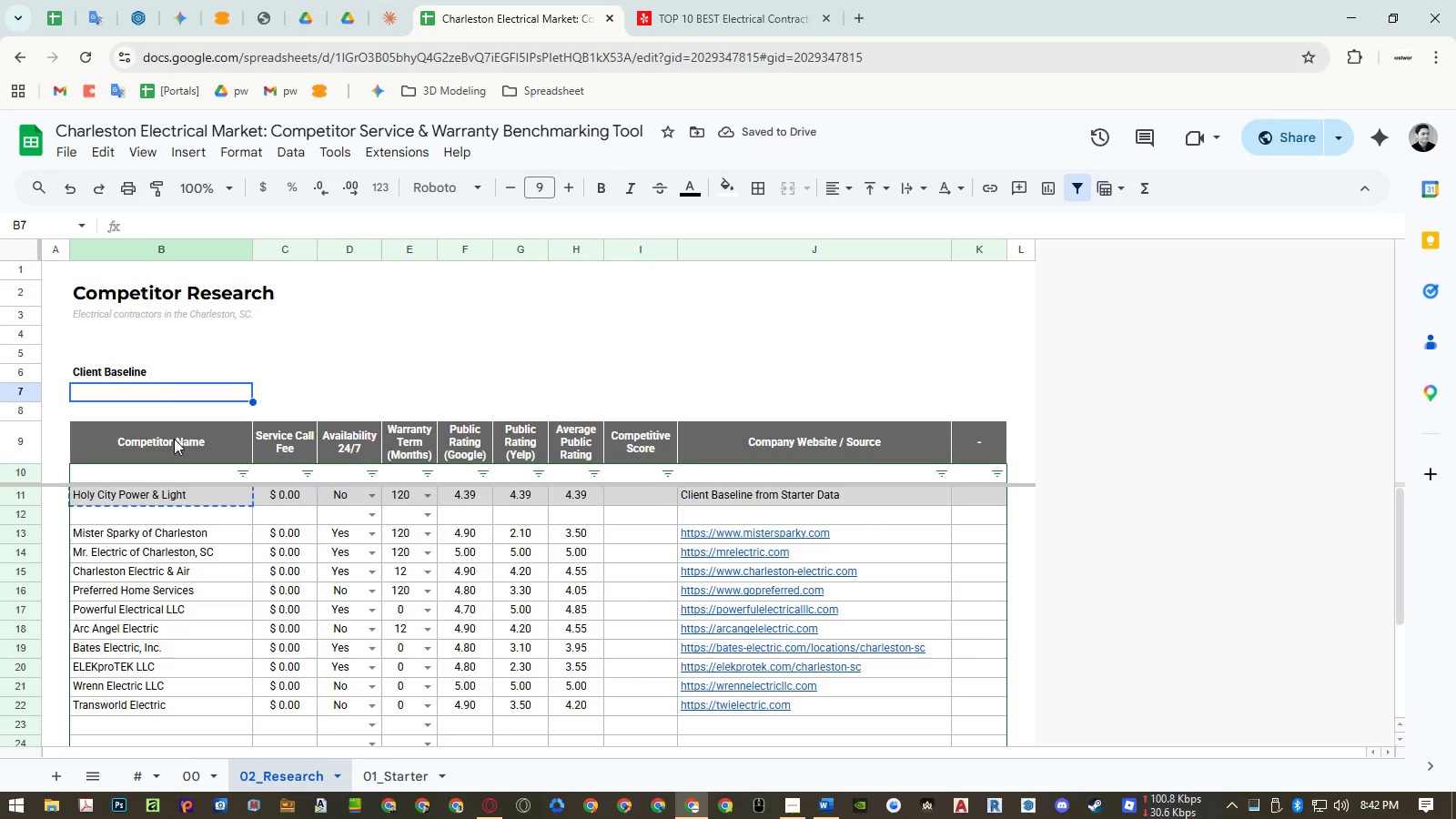 
key(Control+Shift+ShiftLeft)
 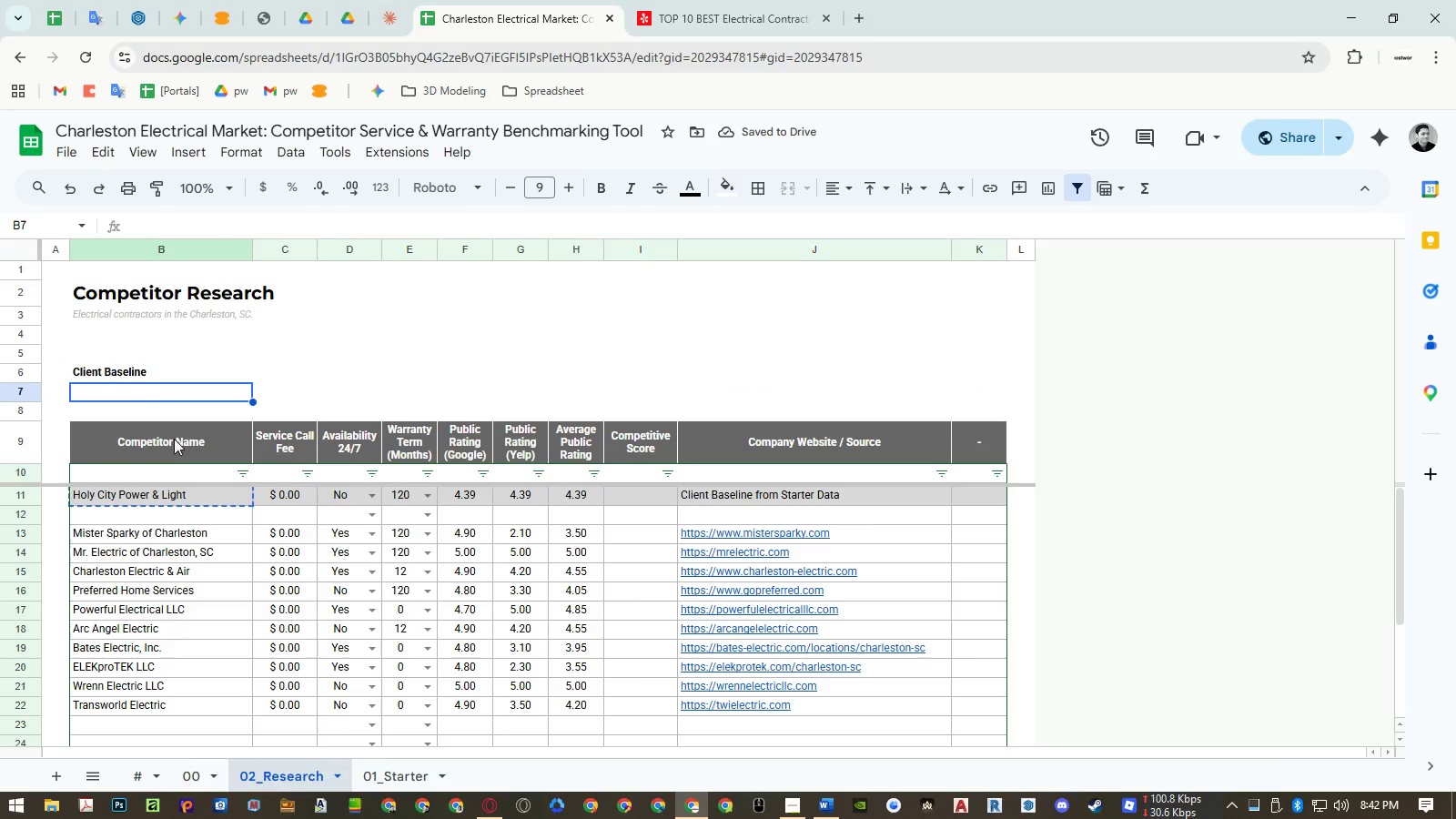 
key(Control+Shift+V)
 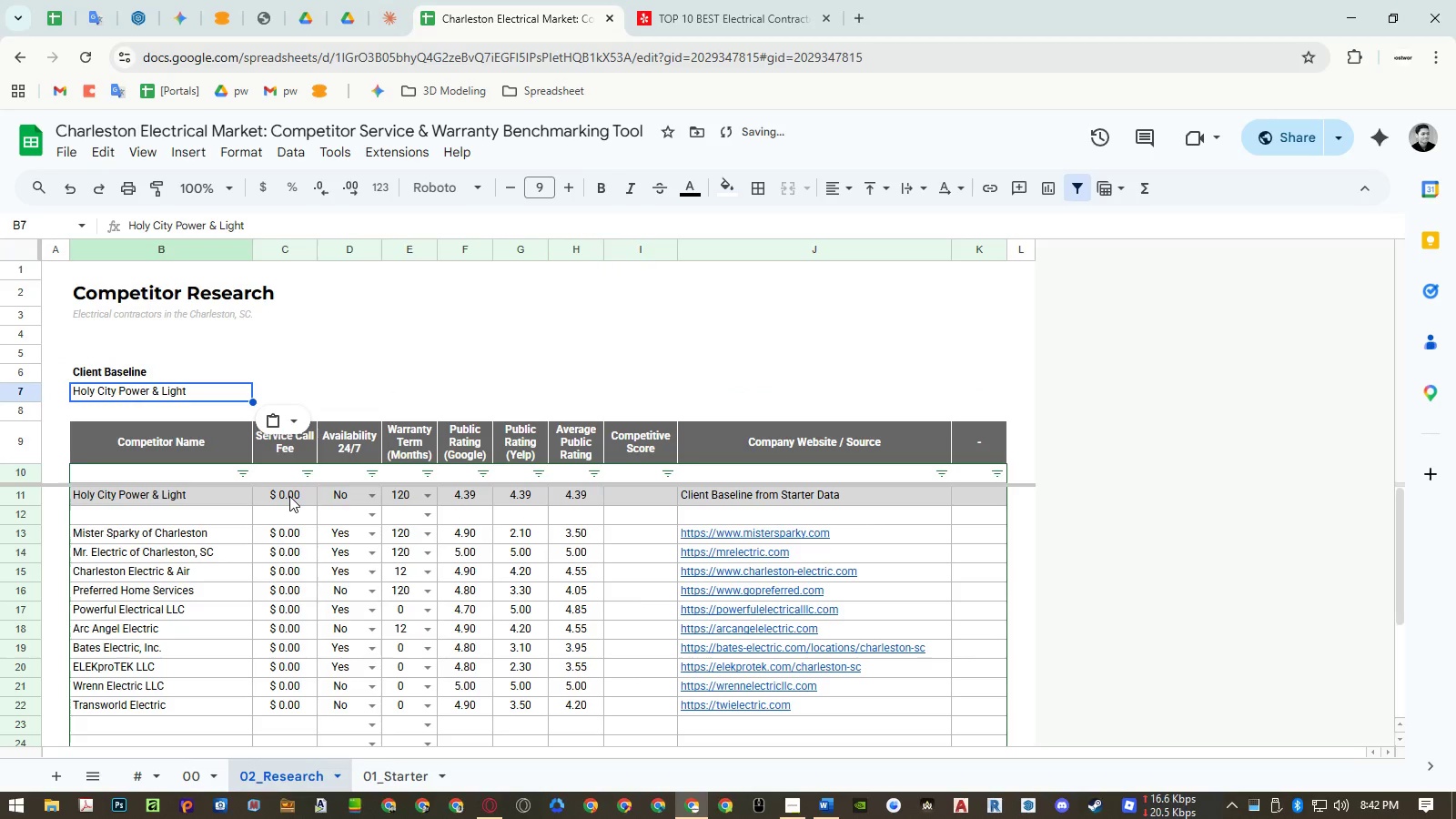 
double_click([289, 496])
 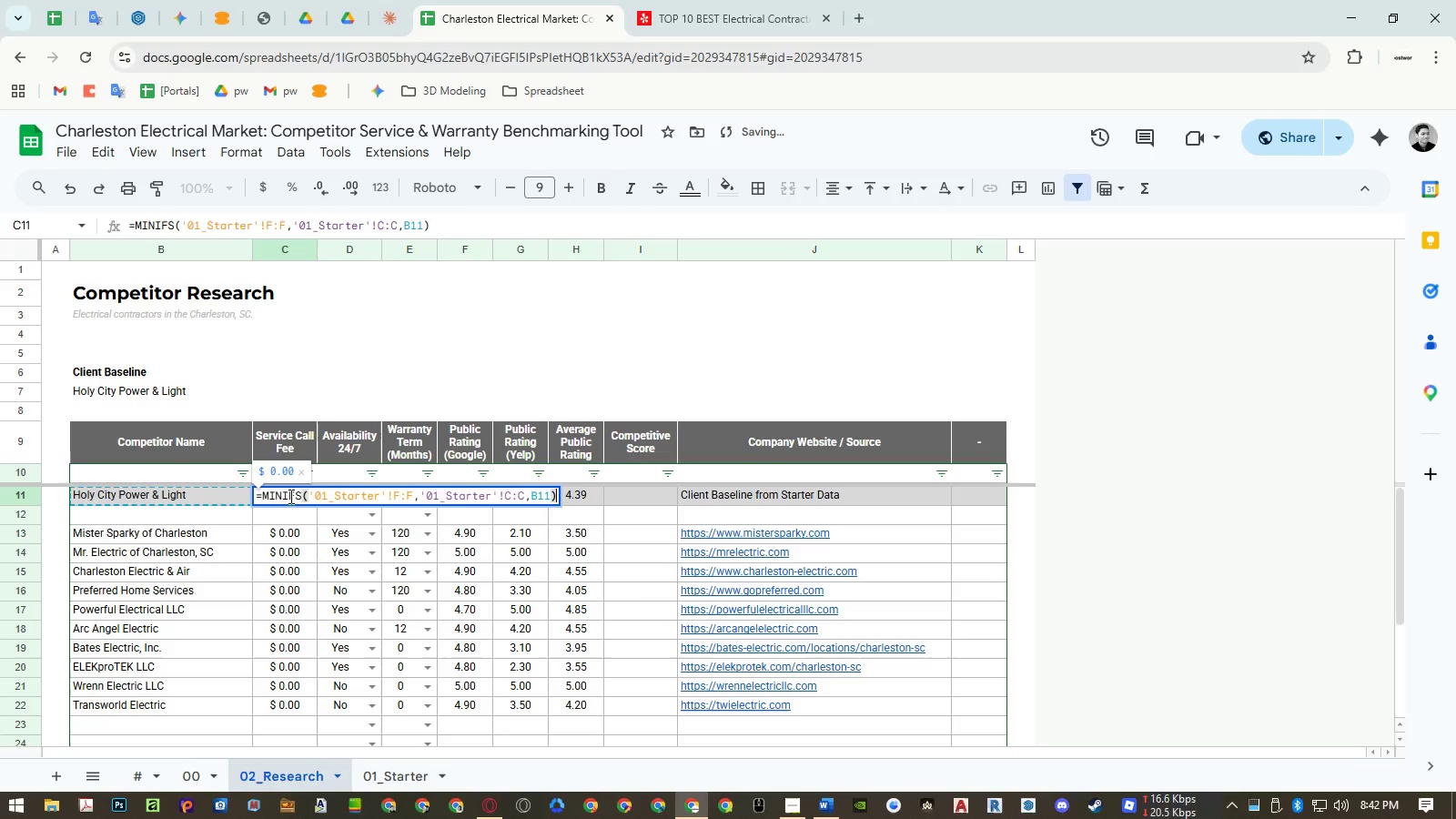 
key(Control+A)
 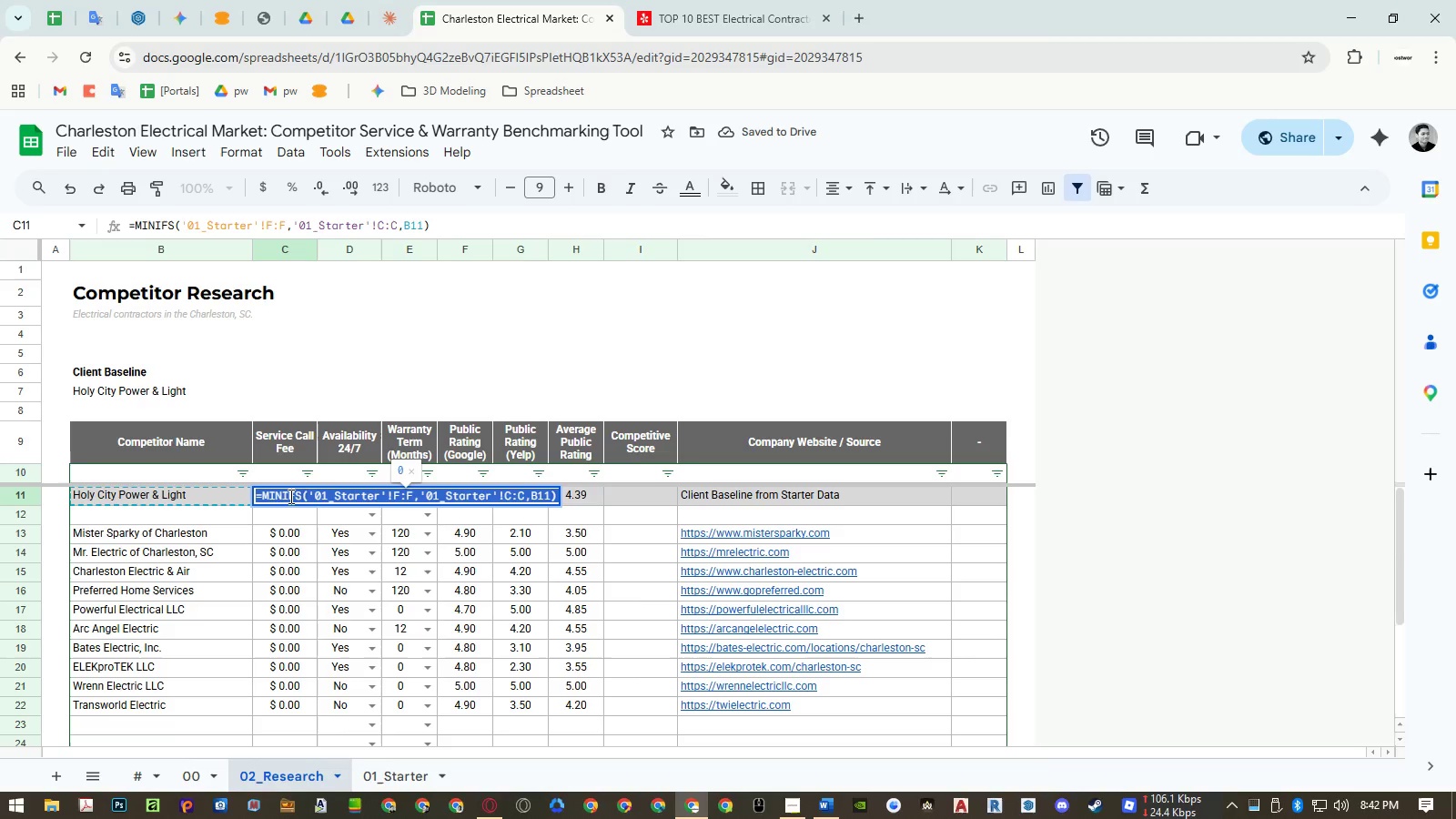 
key(Control+ControlLeft)
 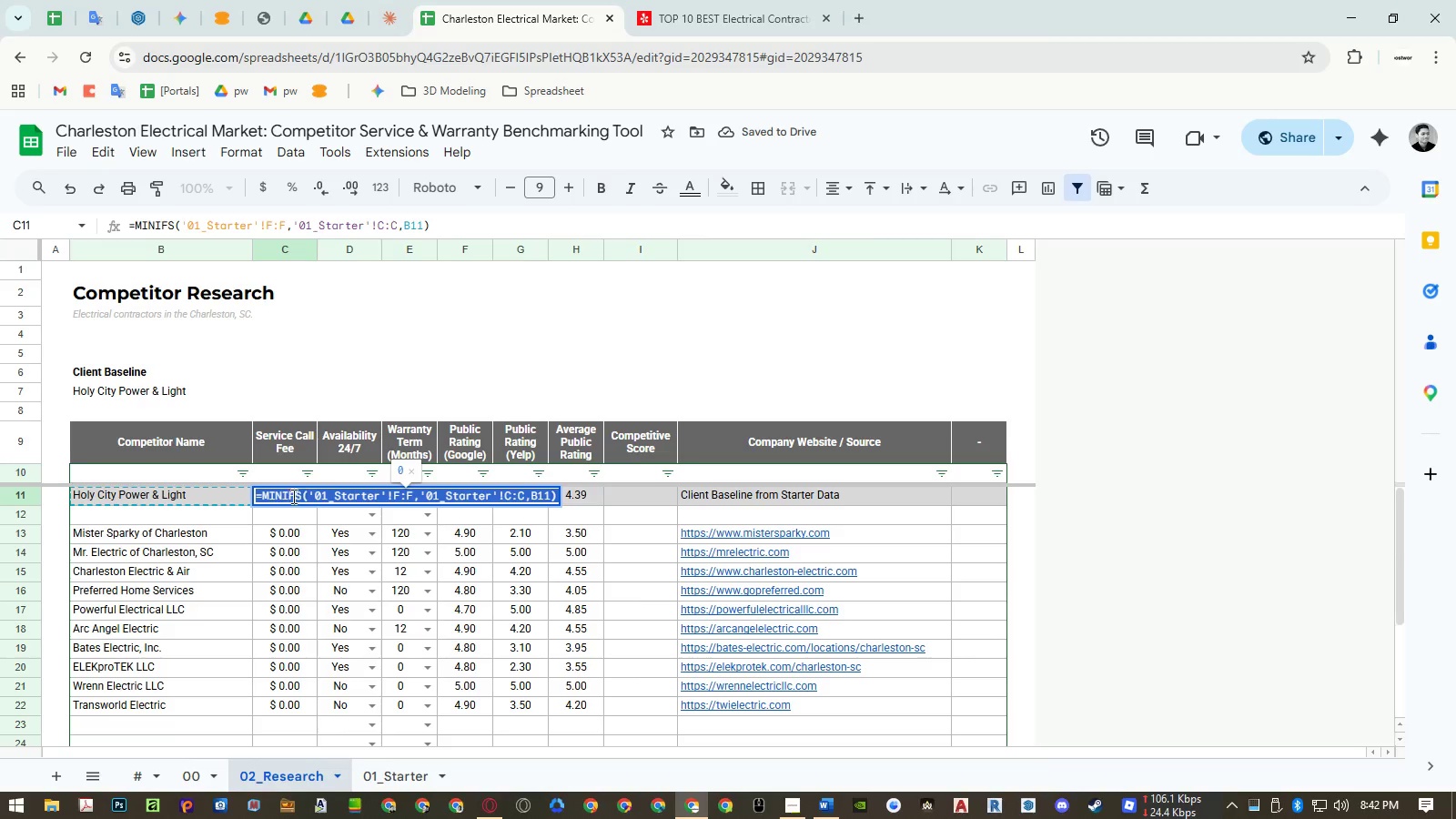 
key(Control+C)
 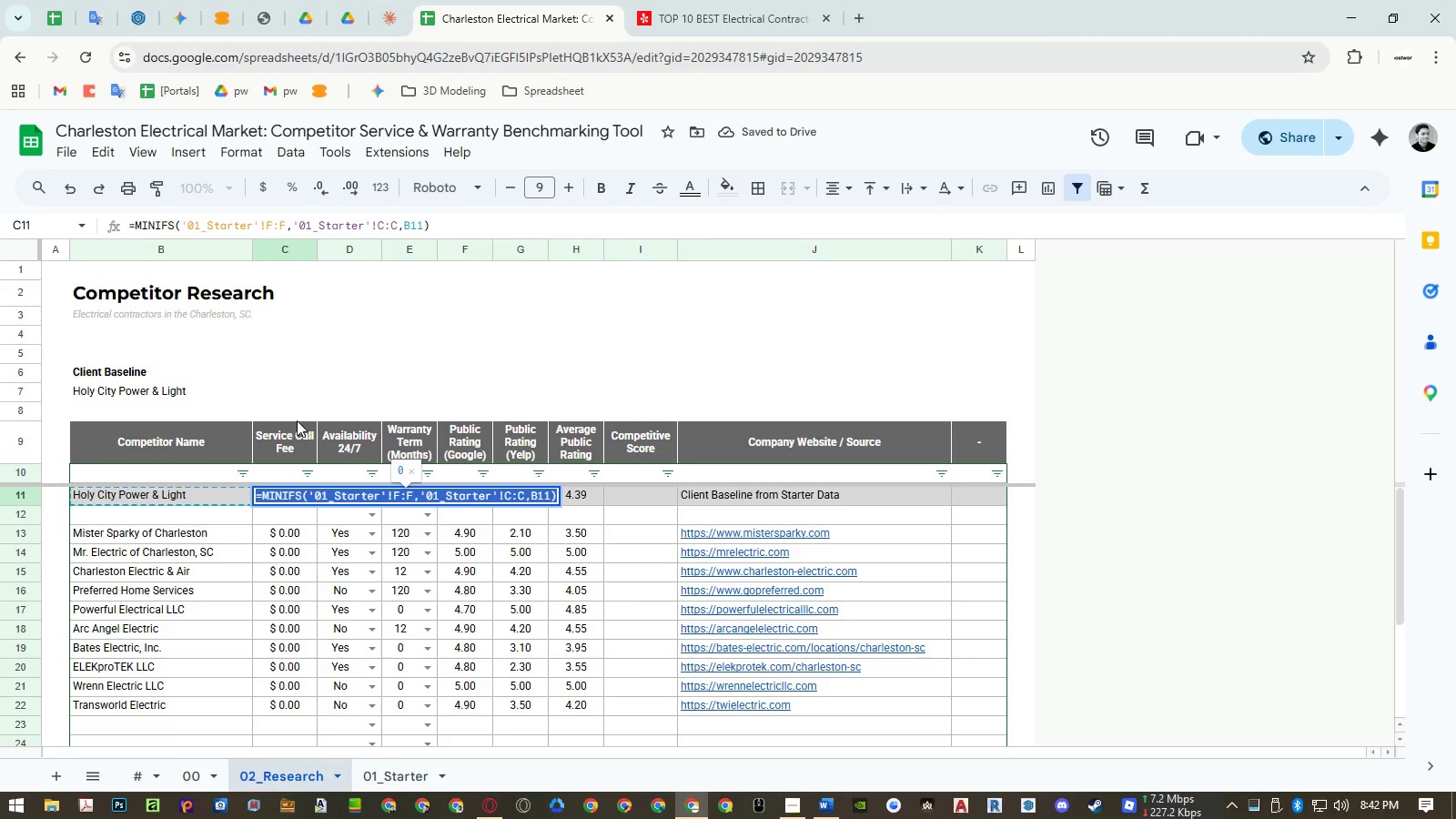 
key(Escape)
 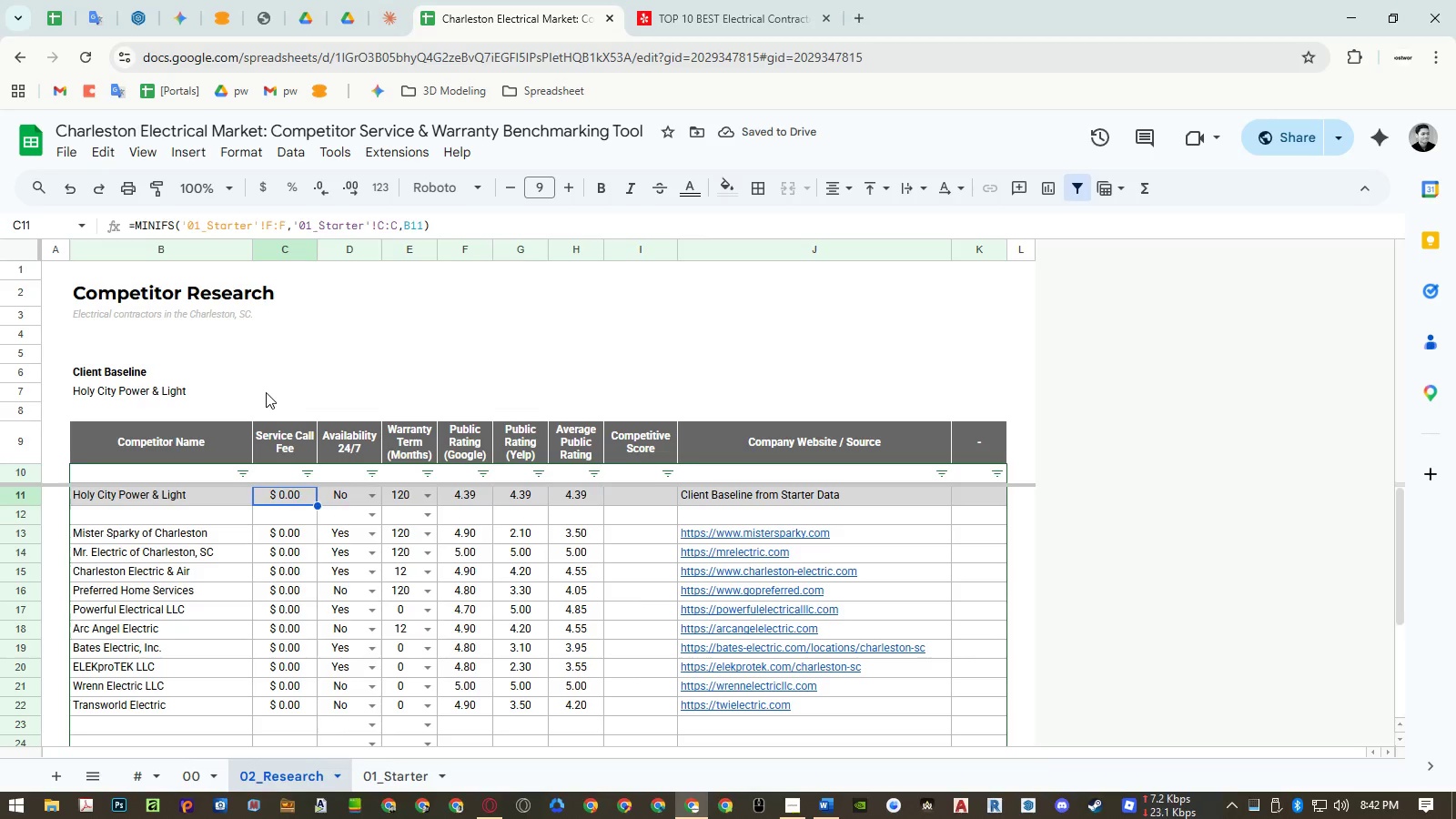 
double_click([266, 392])
 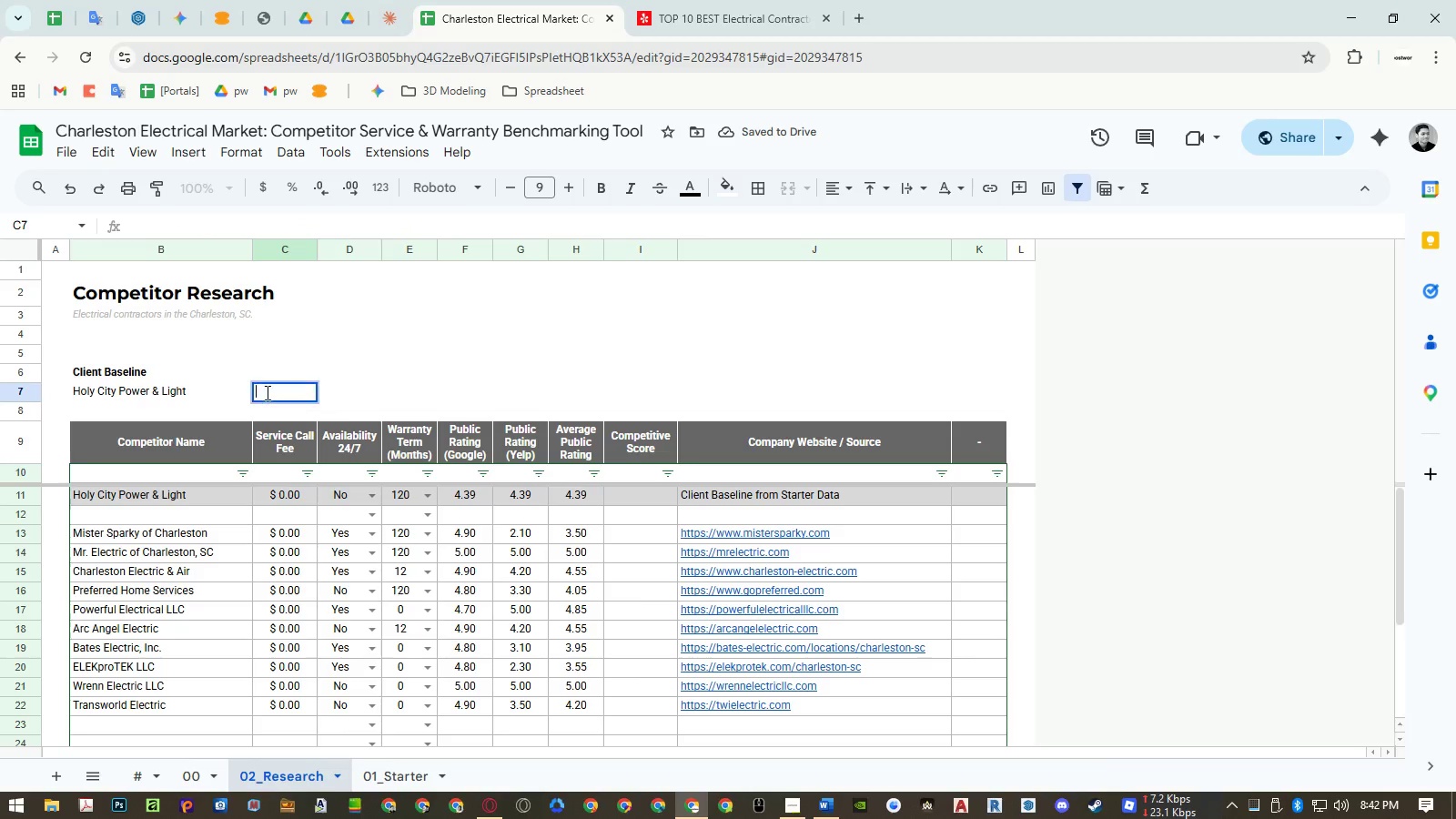 
key(Control+ControlLeft)
 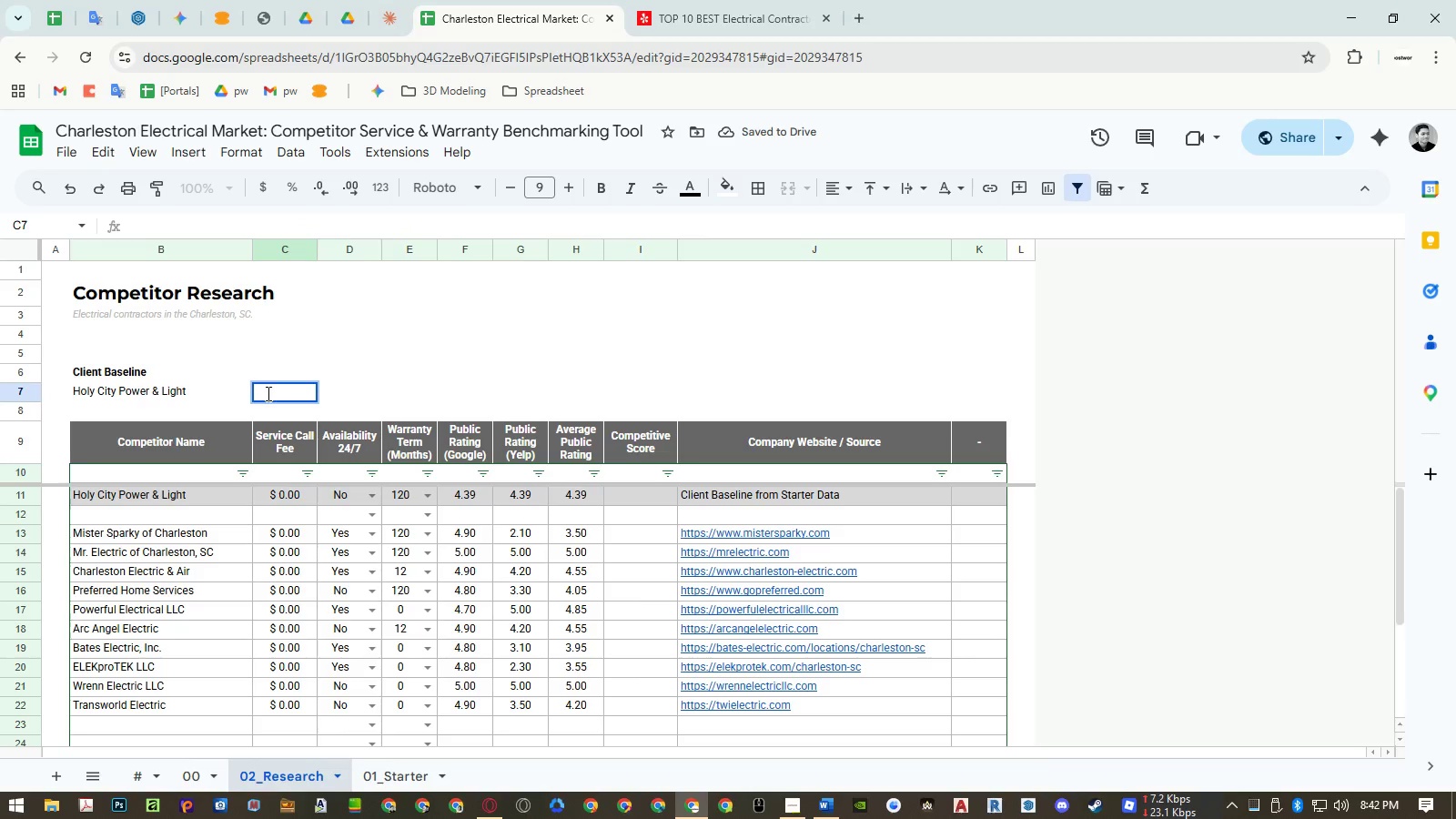 
key(Control+ControlLeft)
 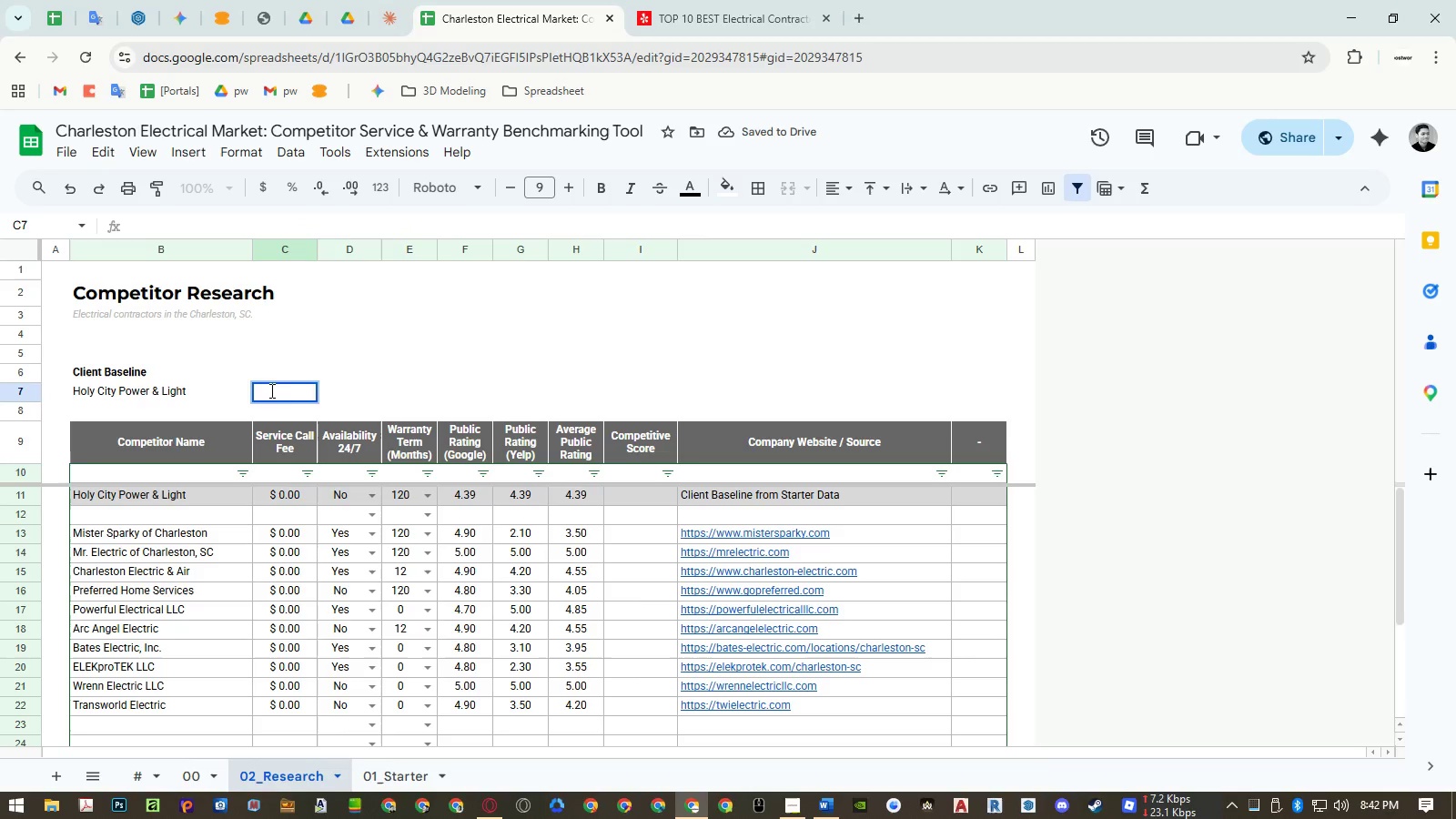 
key(Control+V)
 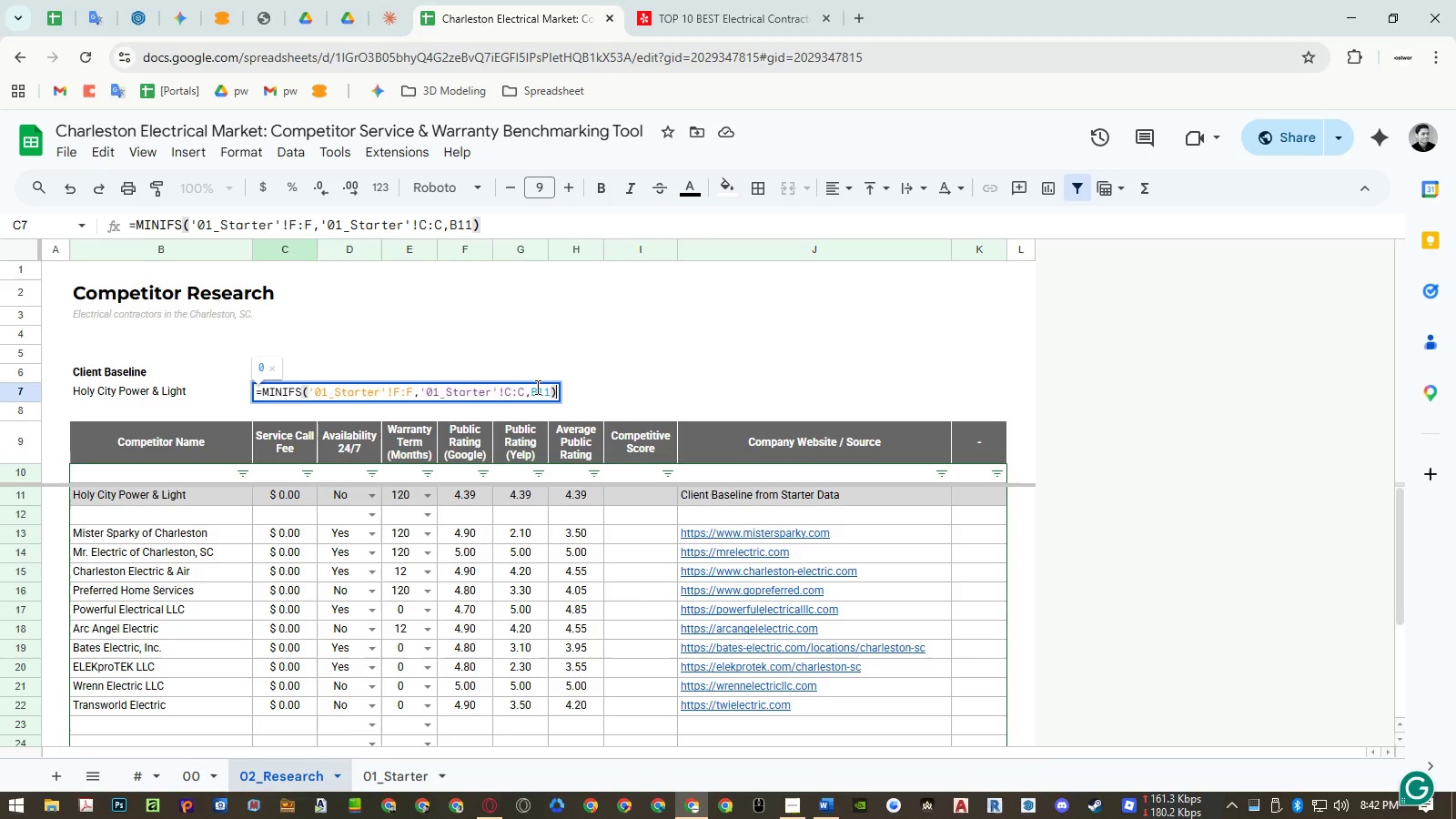 
double_click([537, 387])
 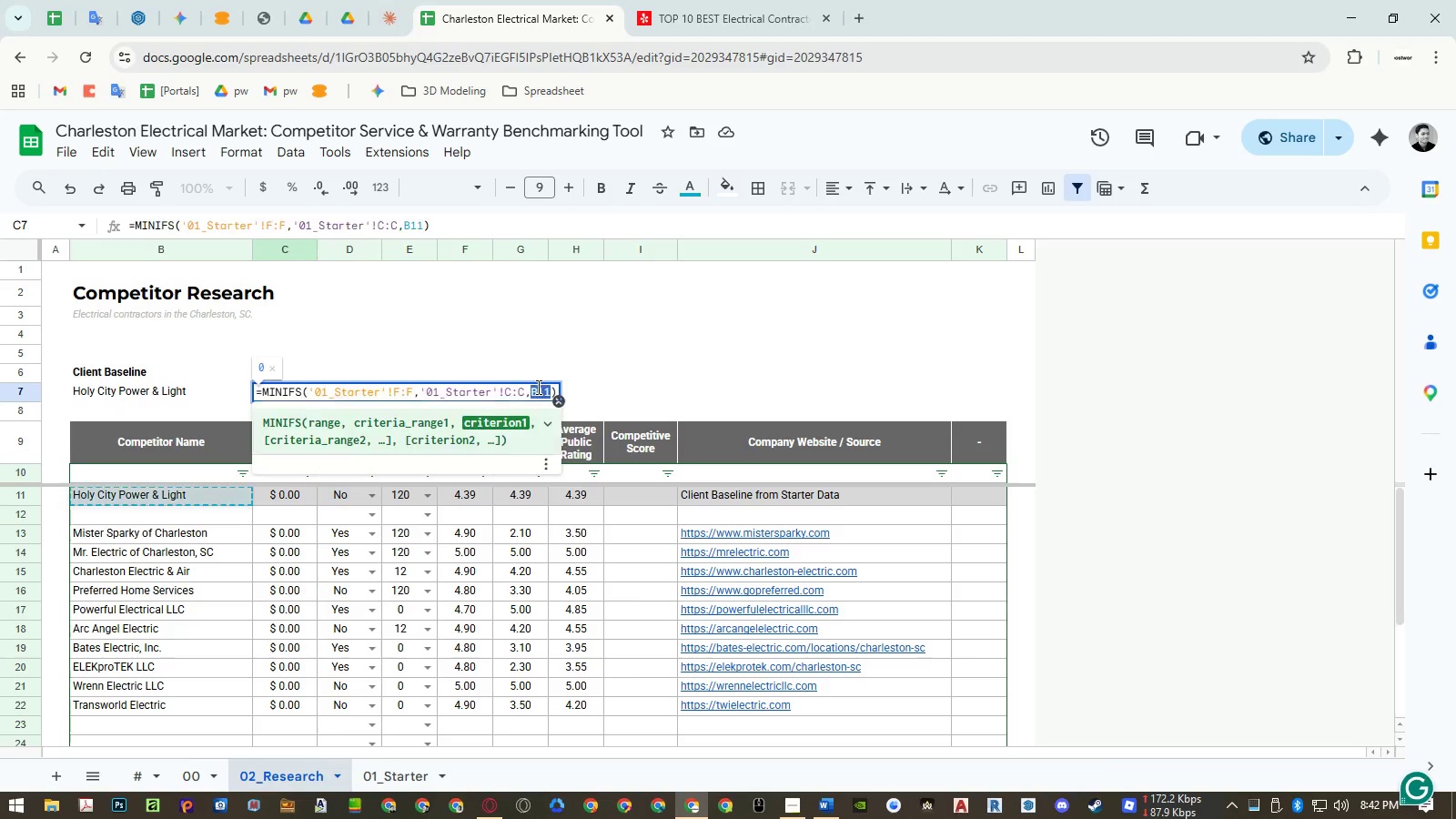 
key(Backspace)
 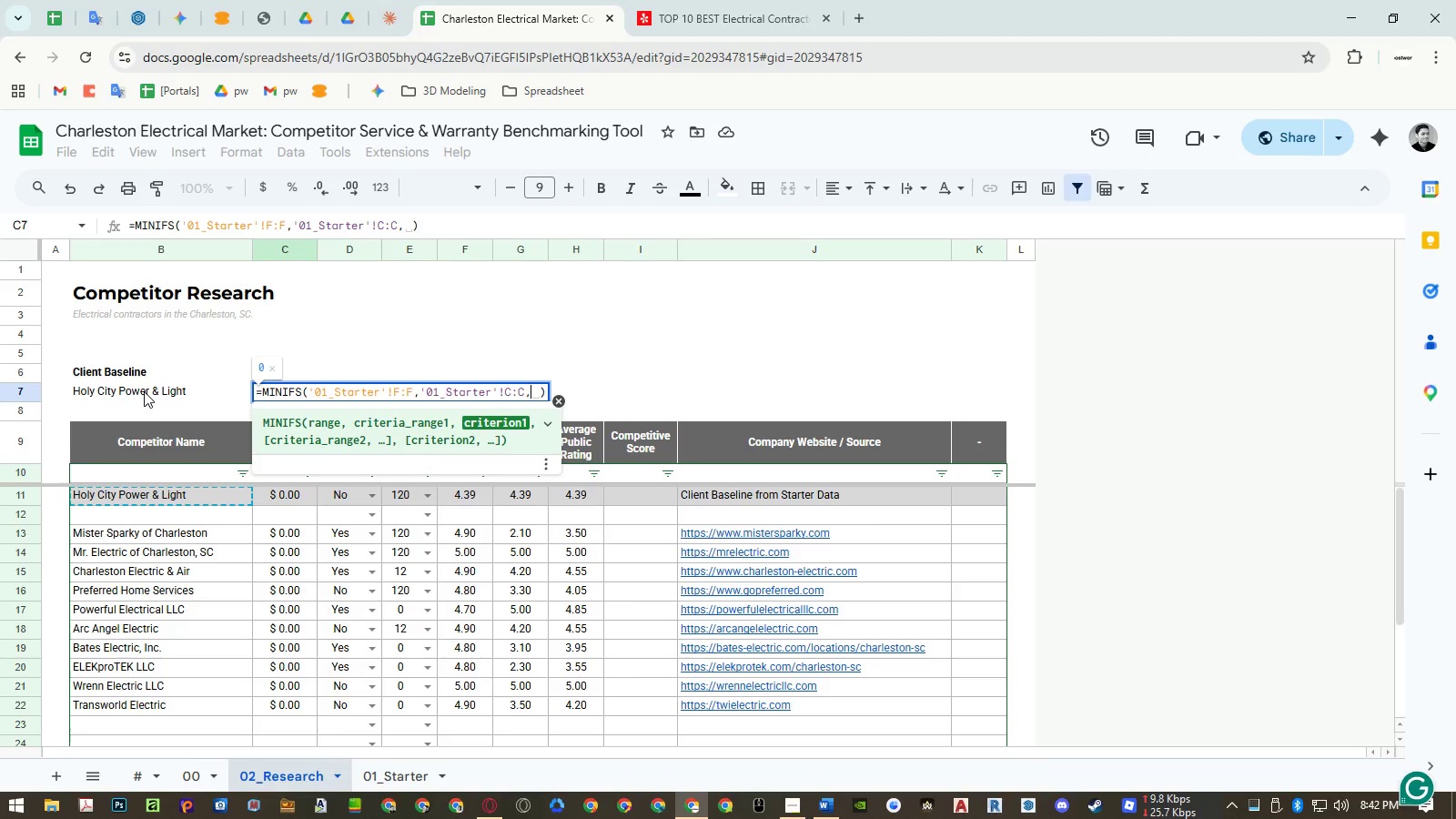 
key(Escape)
 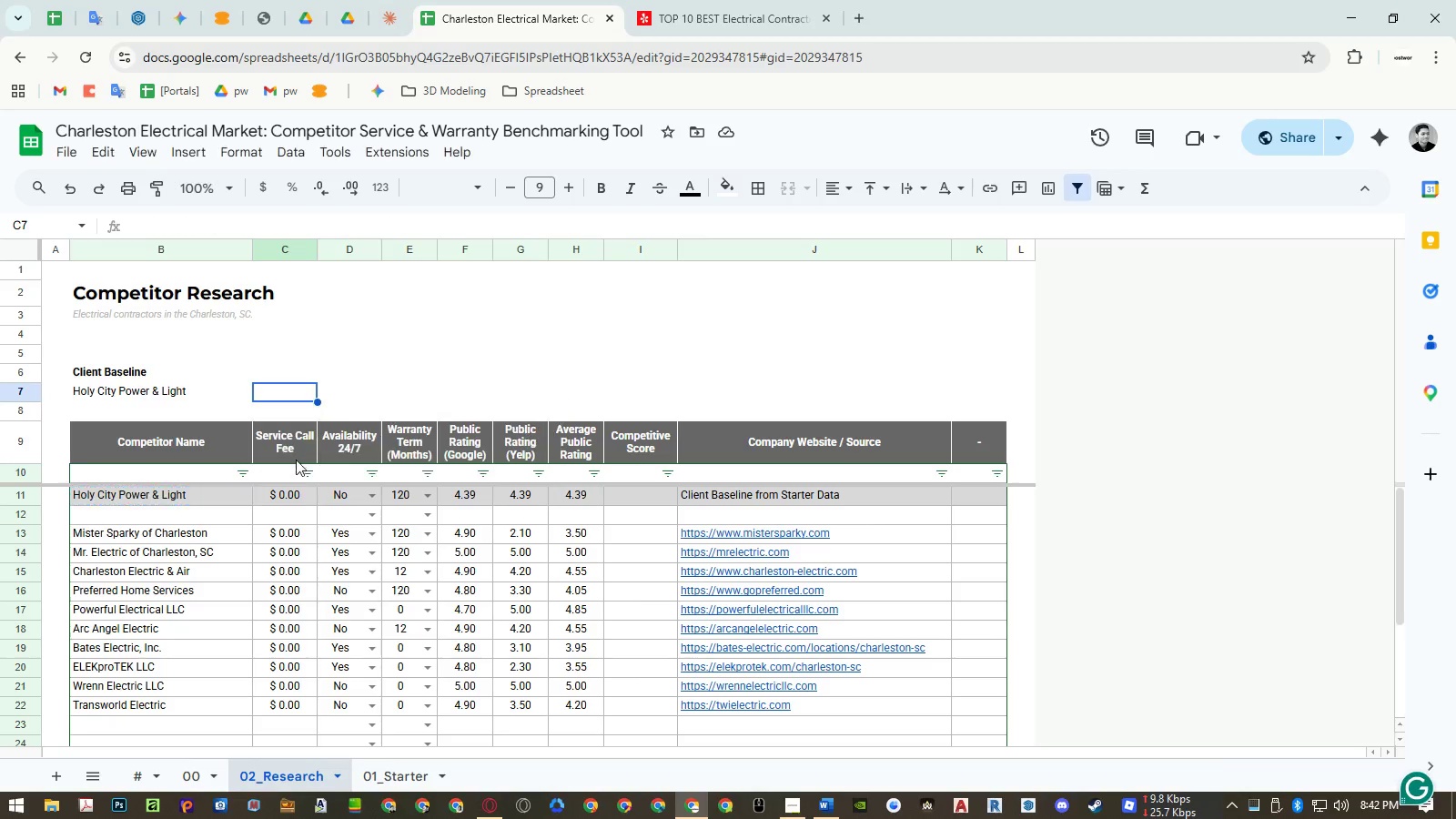 
key(Escape)
 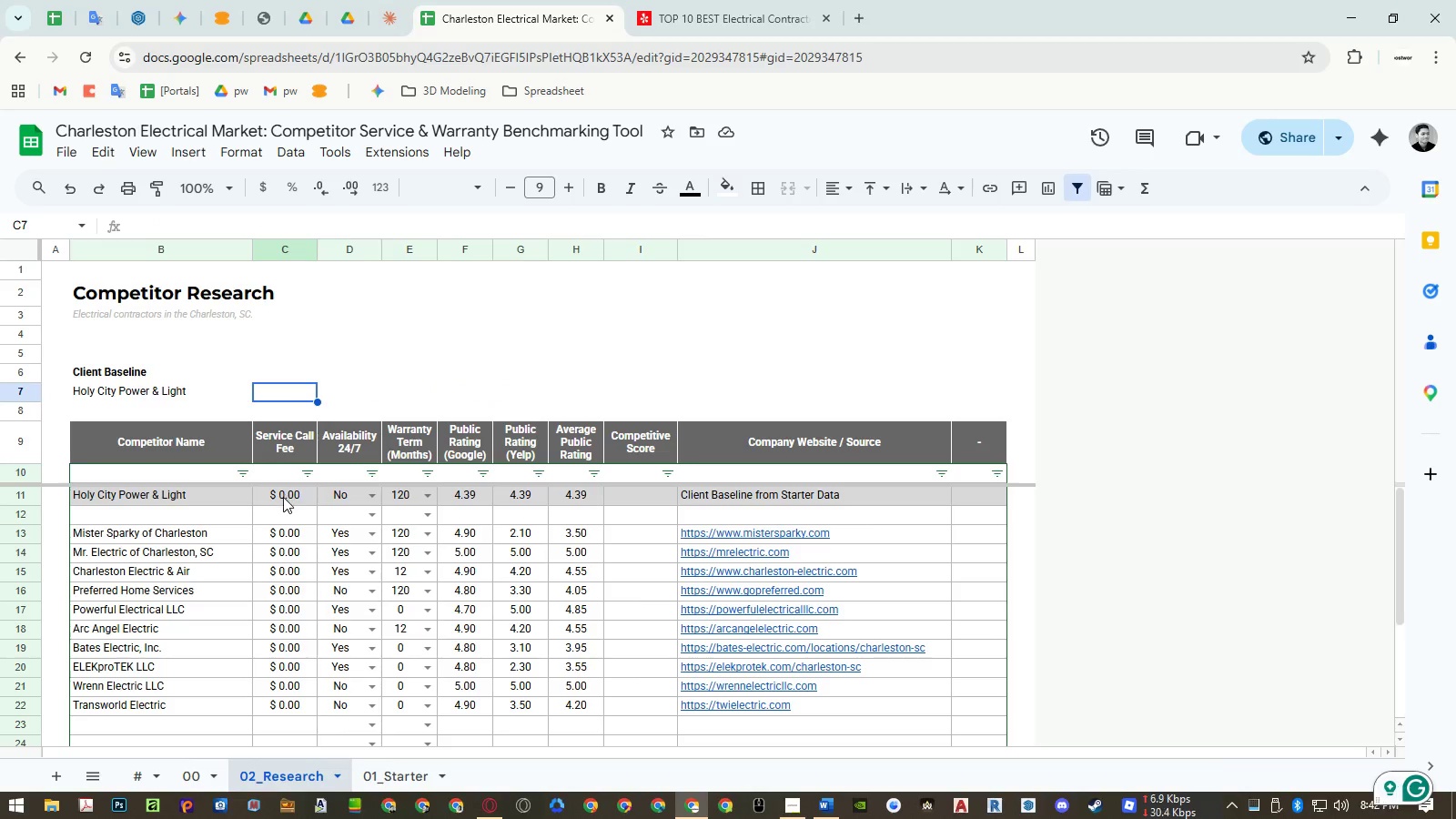 
right_click([283, 497])
 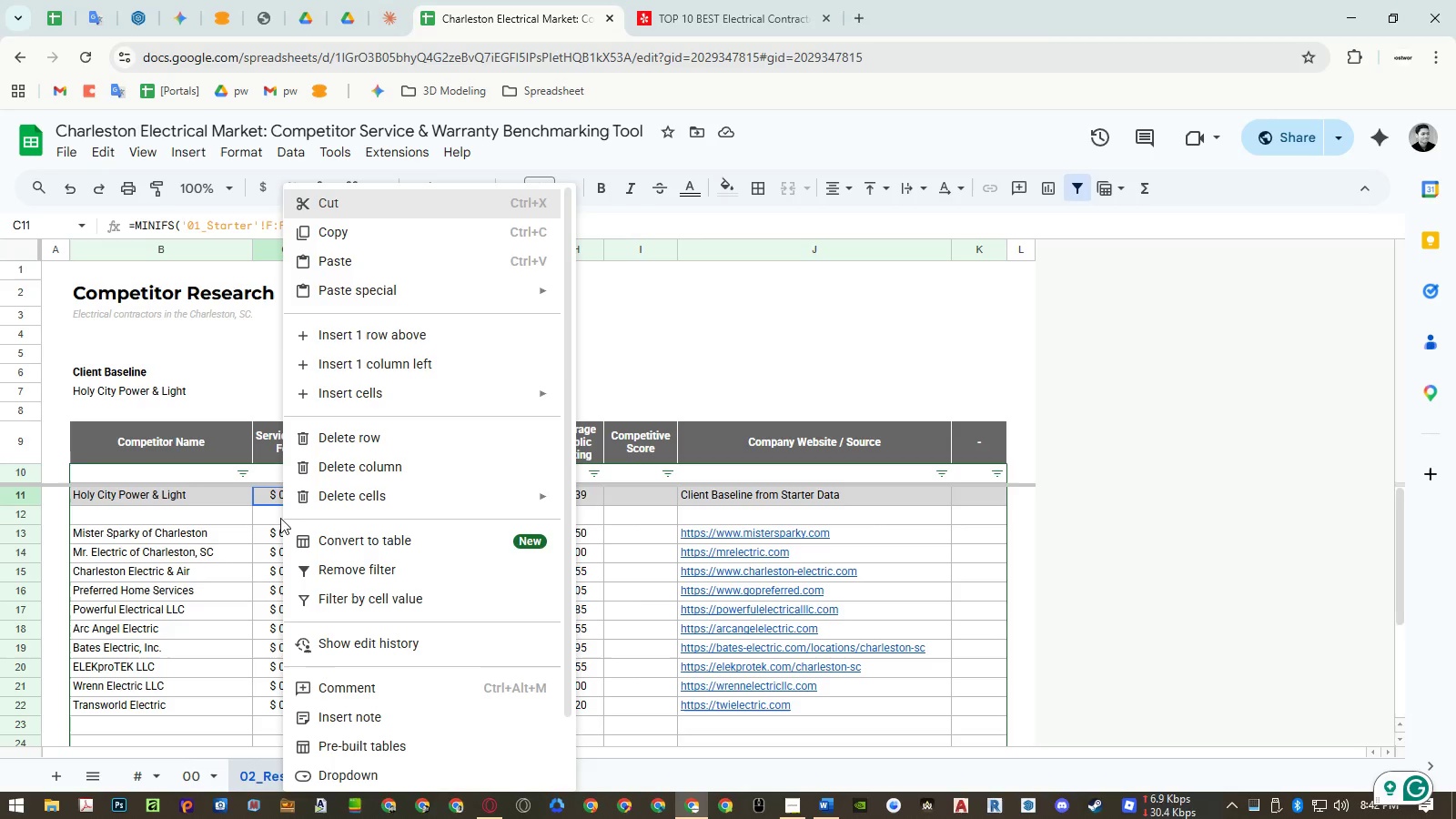 
left_click([273, 498])
 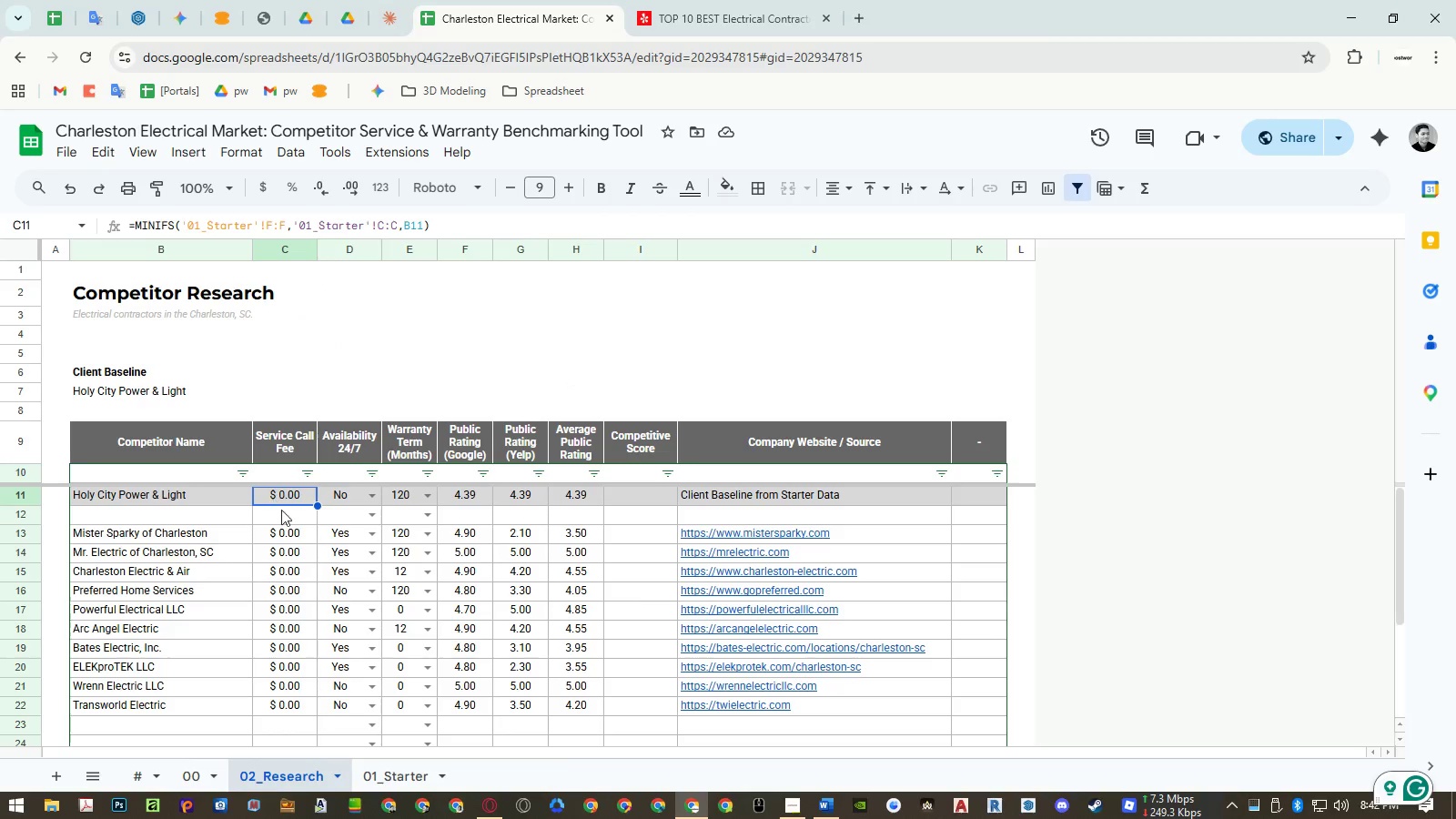 
key(Control+ControlLeft)
 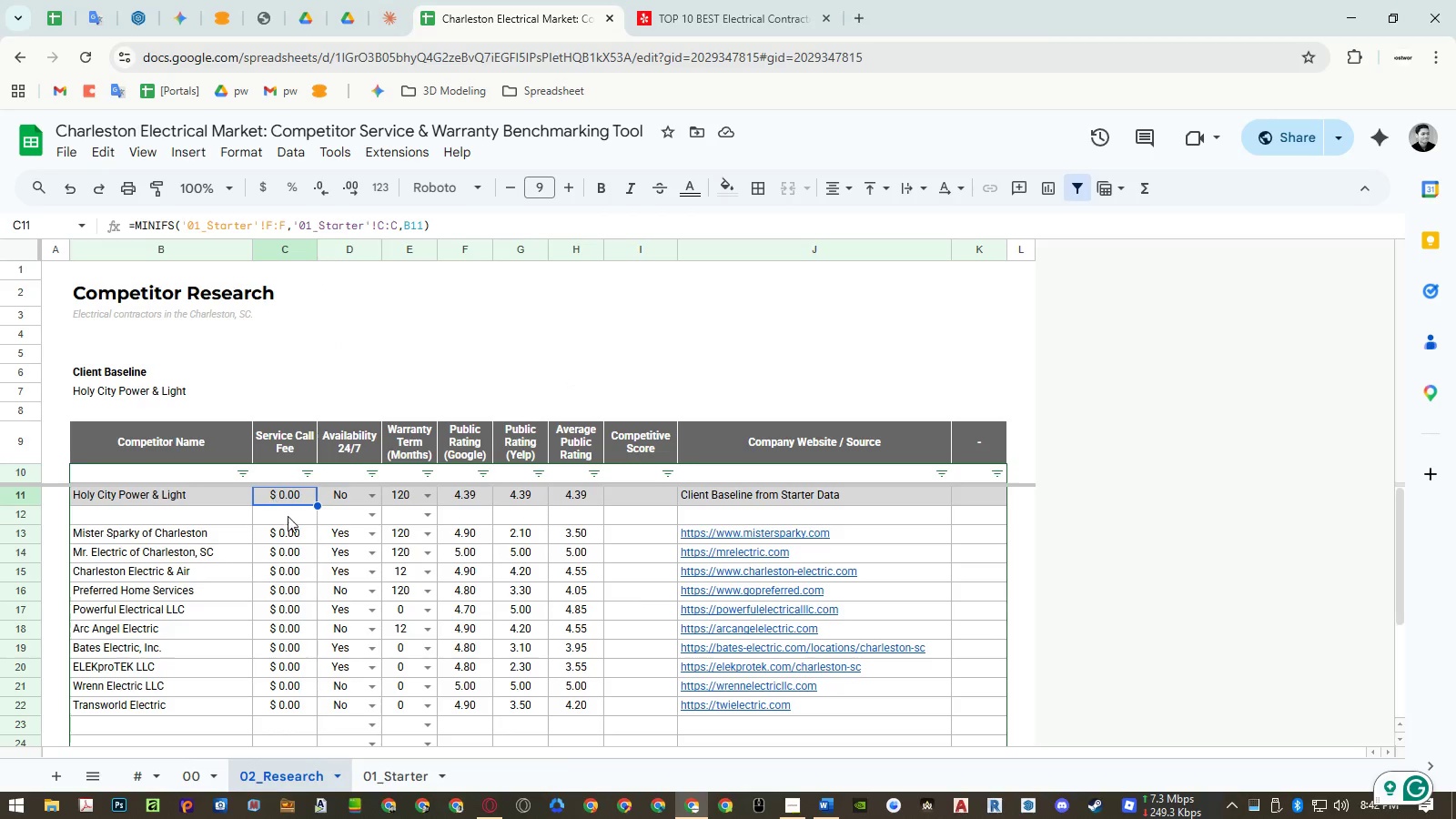 
key(Control+C)
 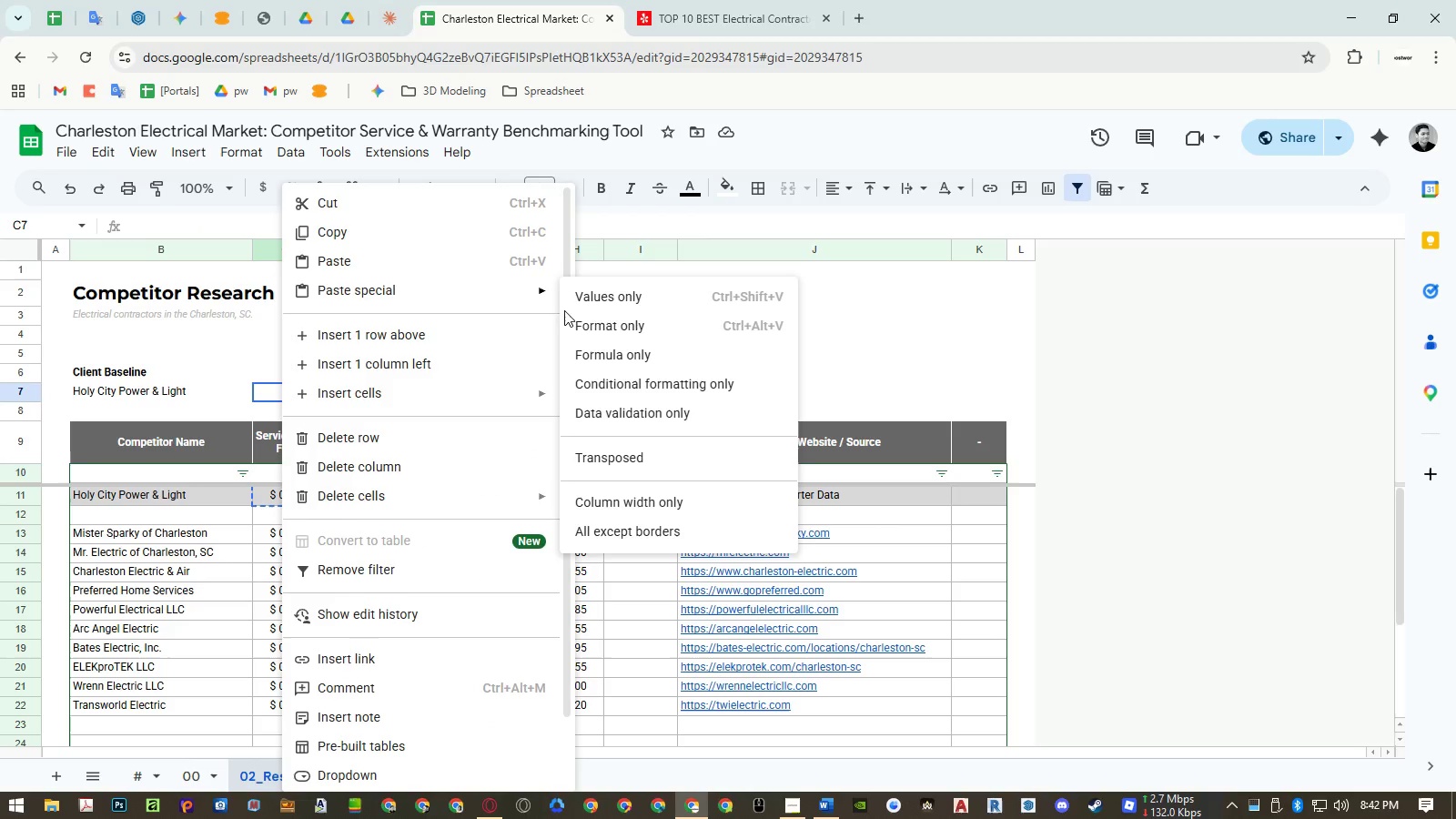 
left_click([627, 348])
 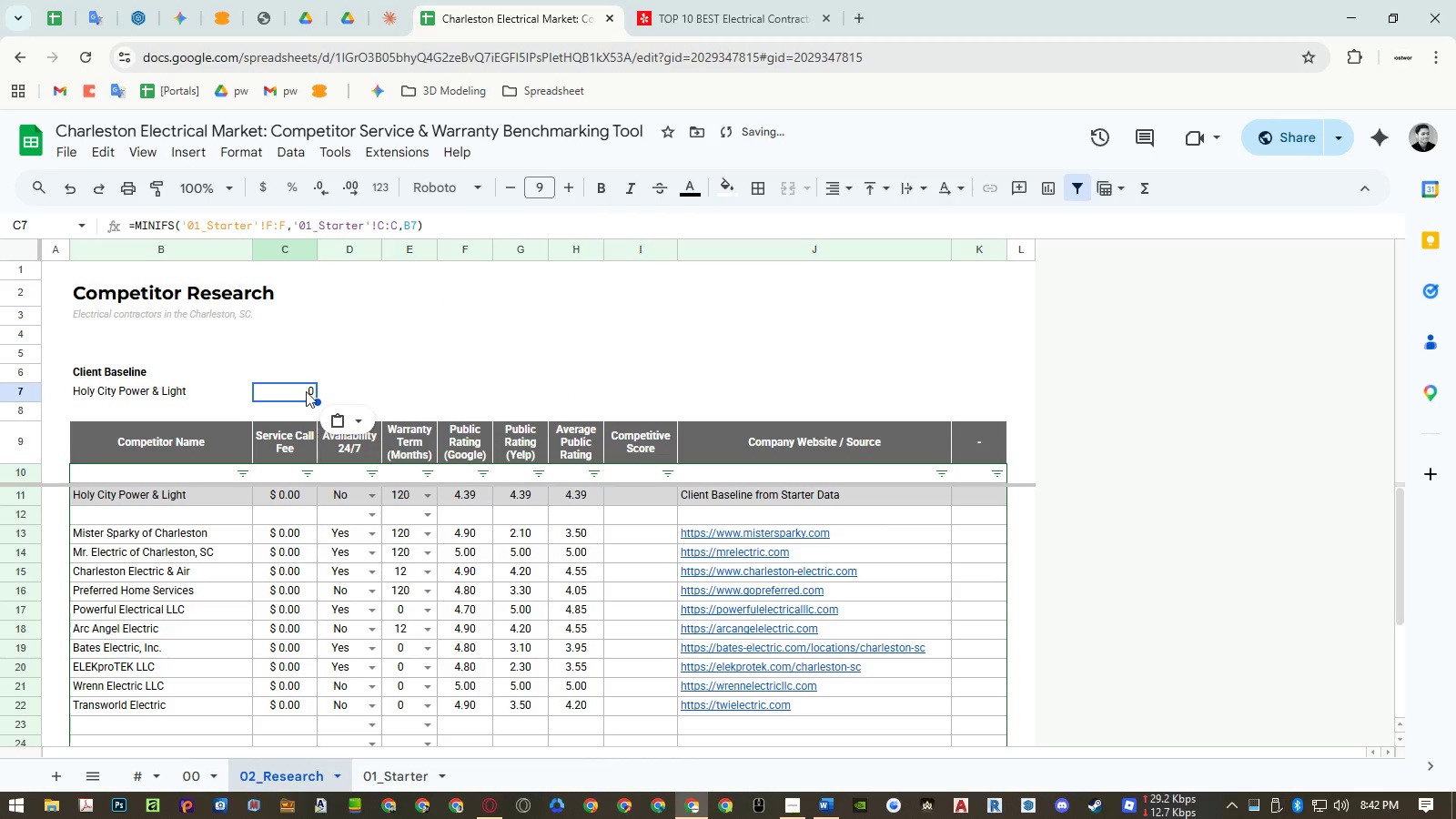 
double_click([300, 390])
 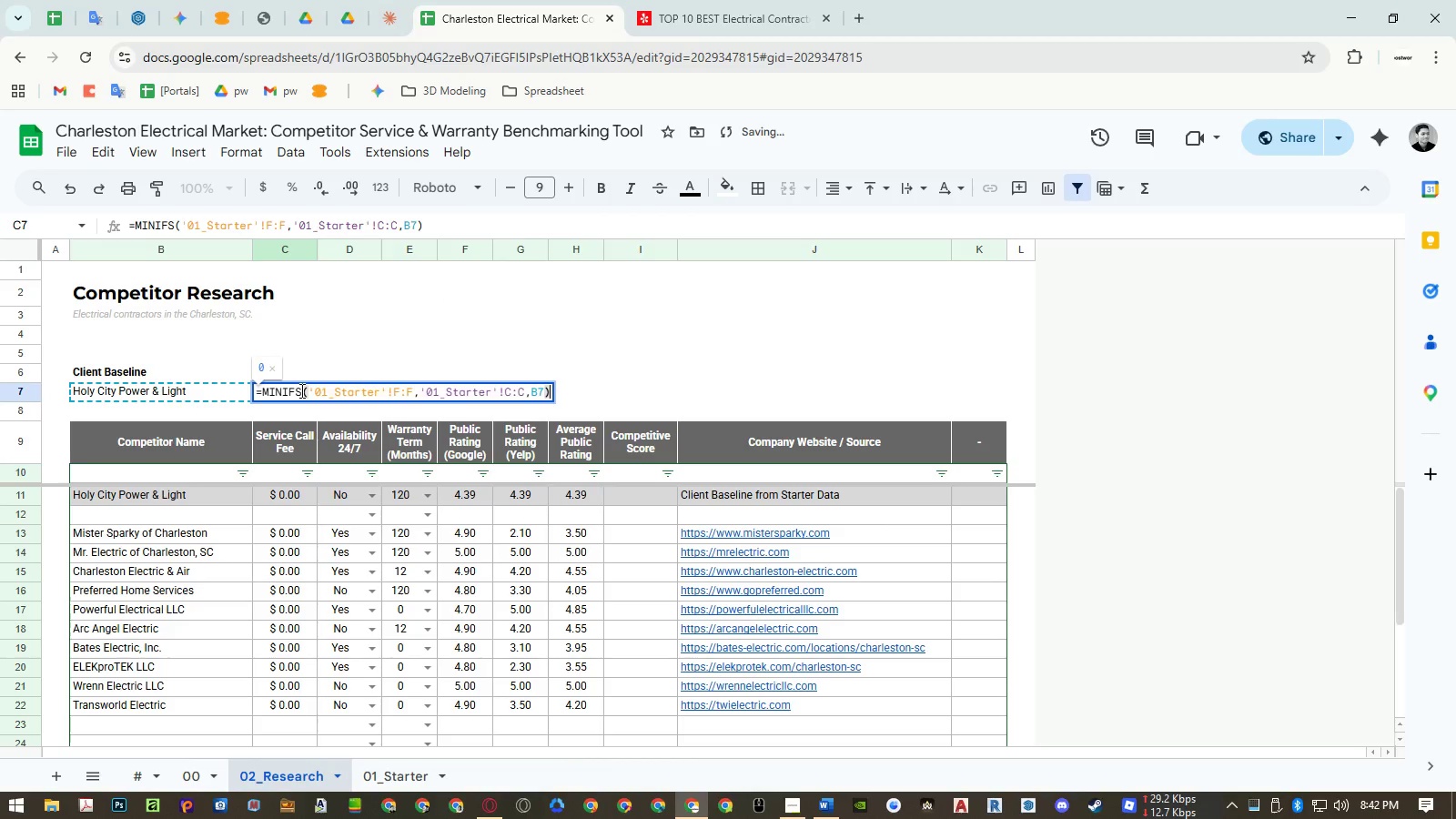 
key(Escape)
 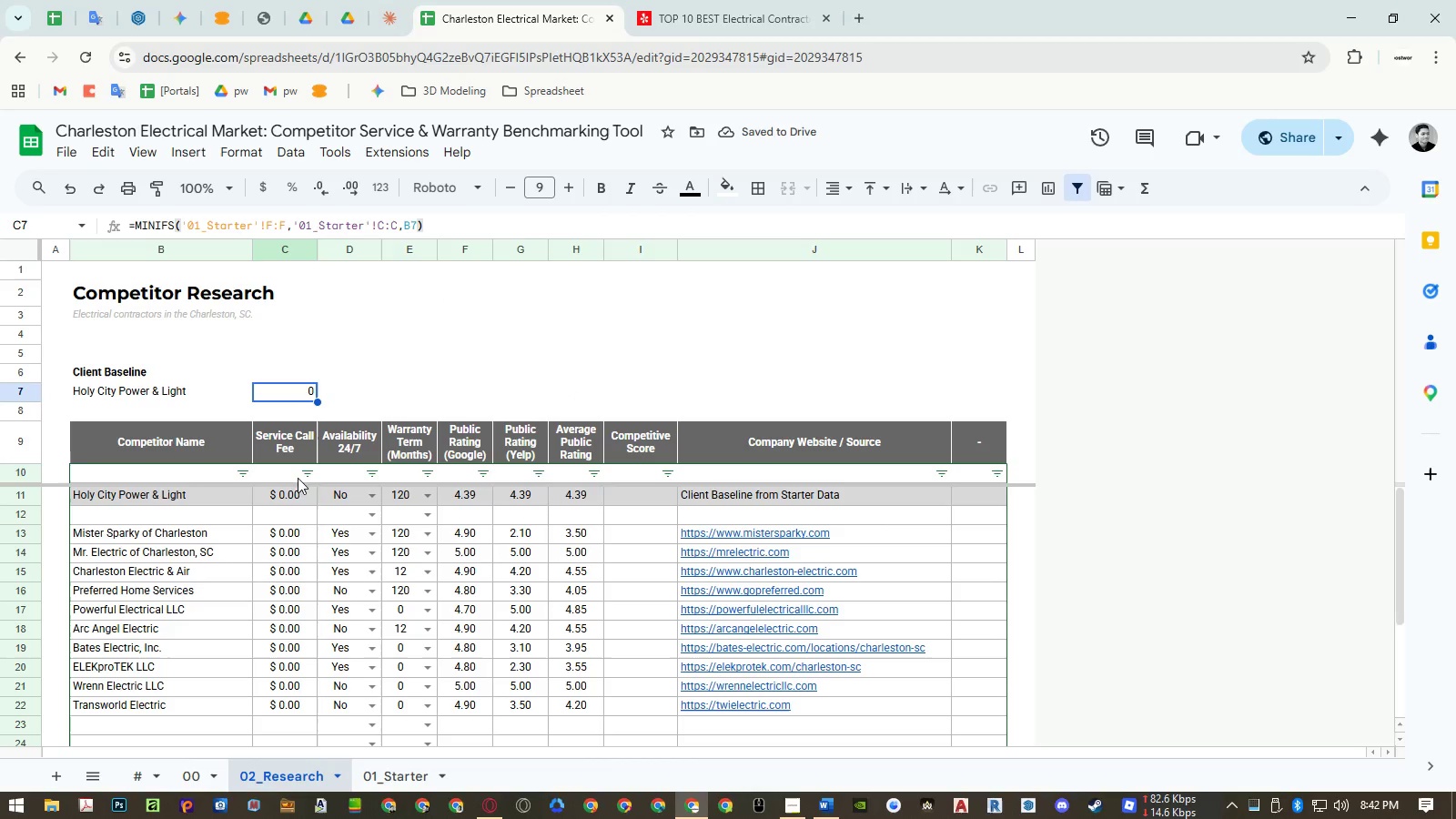 
hold_key(key=ControlLeft, duration=0.34)
left_click([300, 499])
 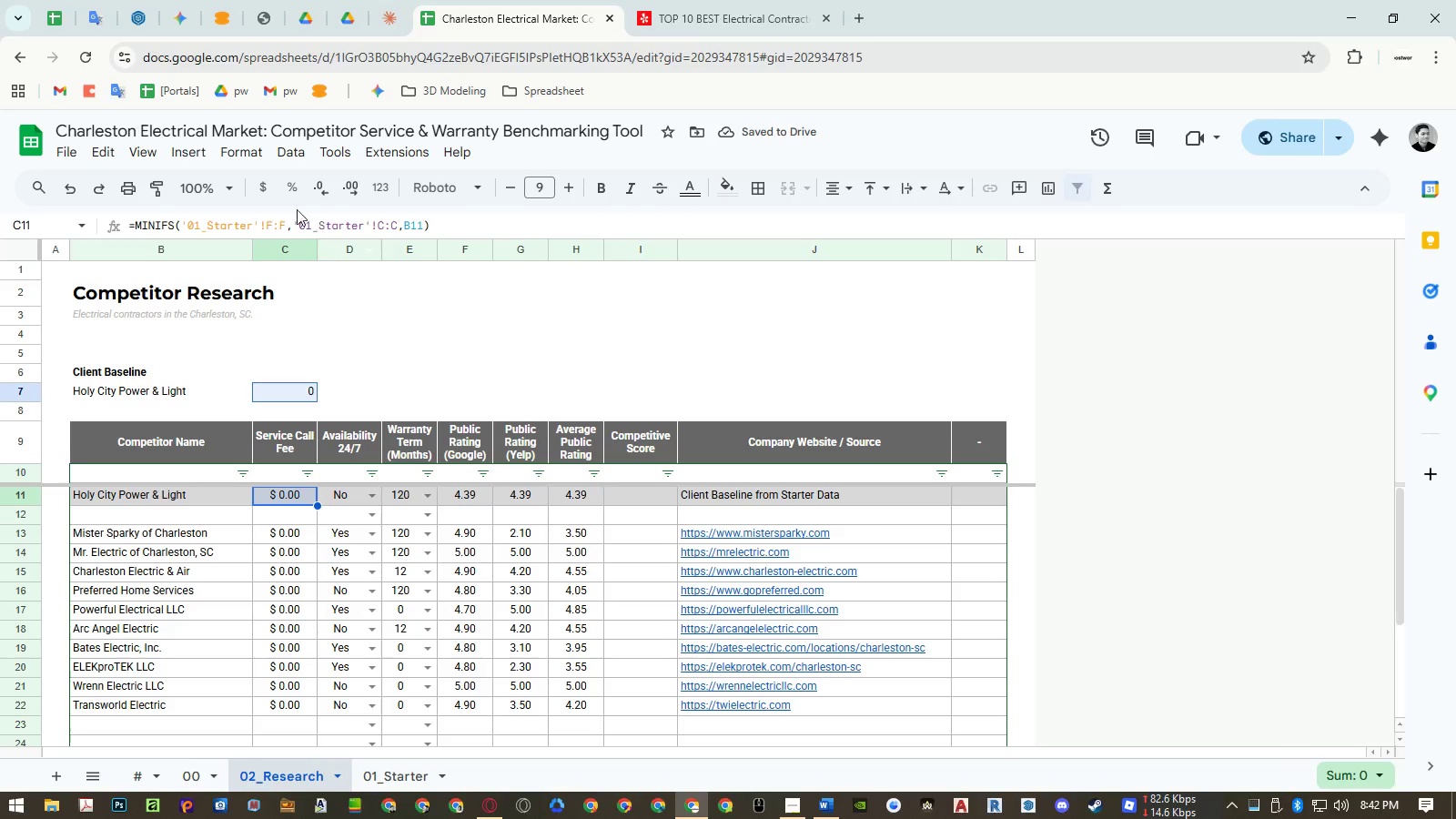 
left_click([238, 155])
 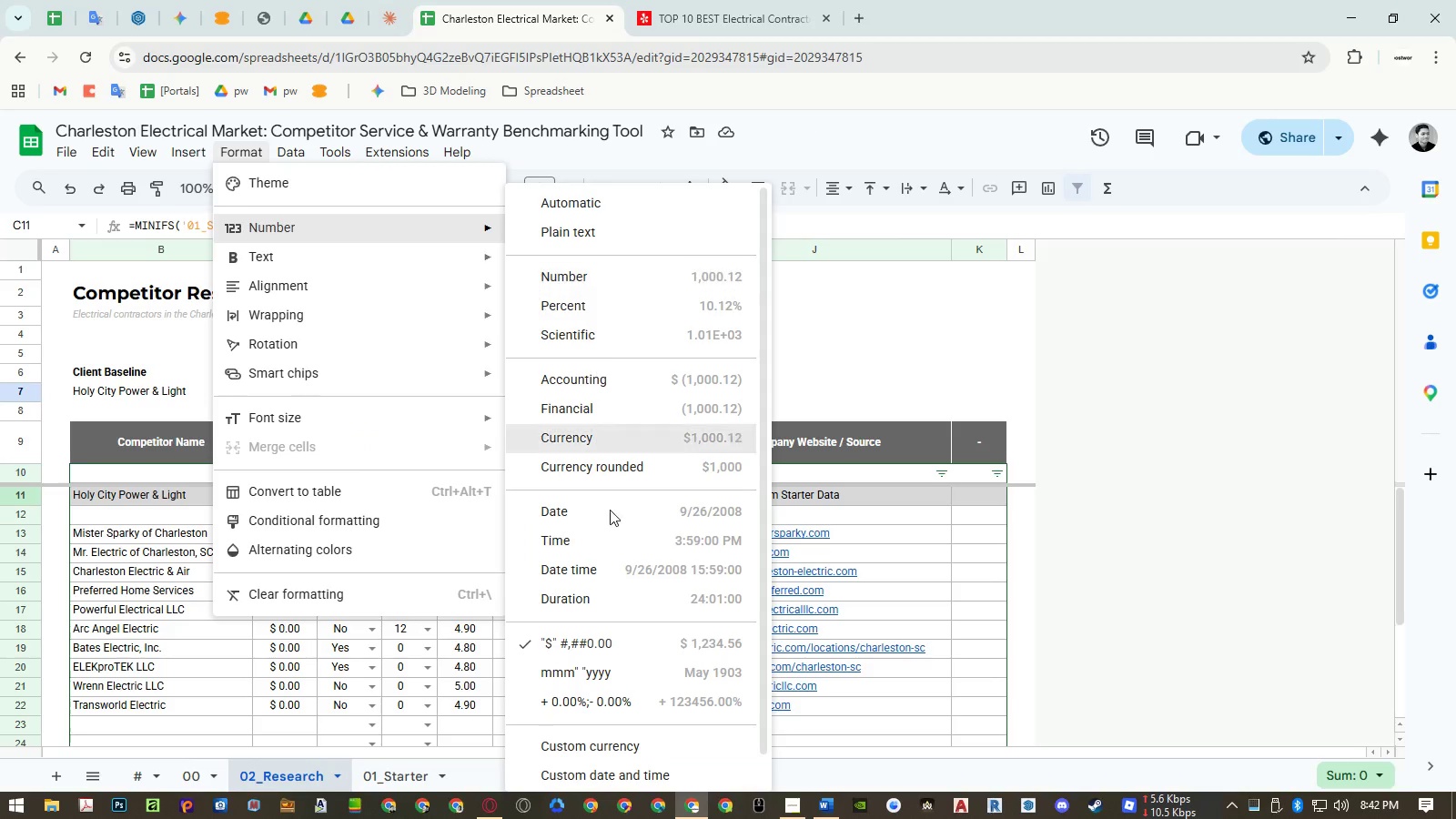 
left_click([581, 638])
 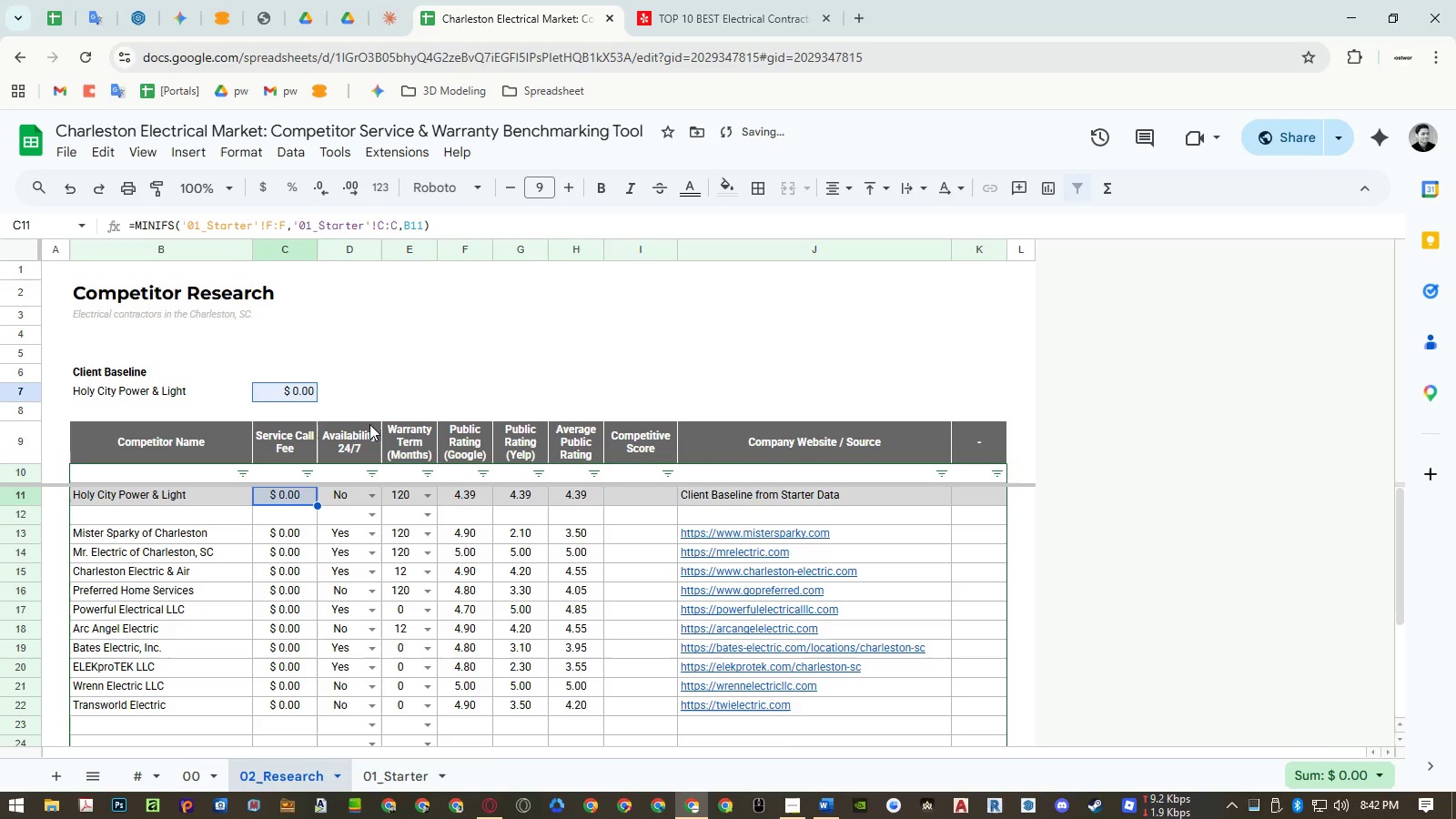 
left_click([347, 394])
 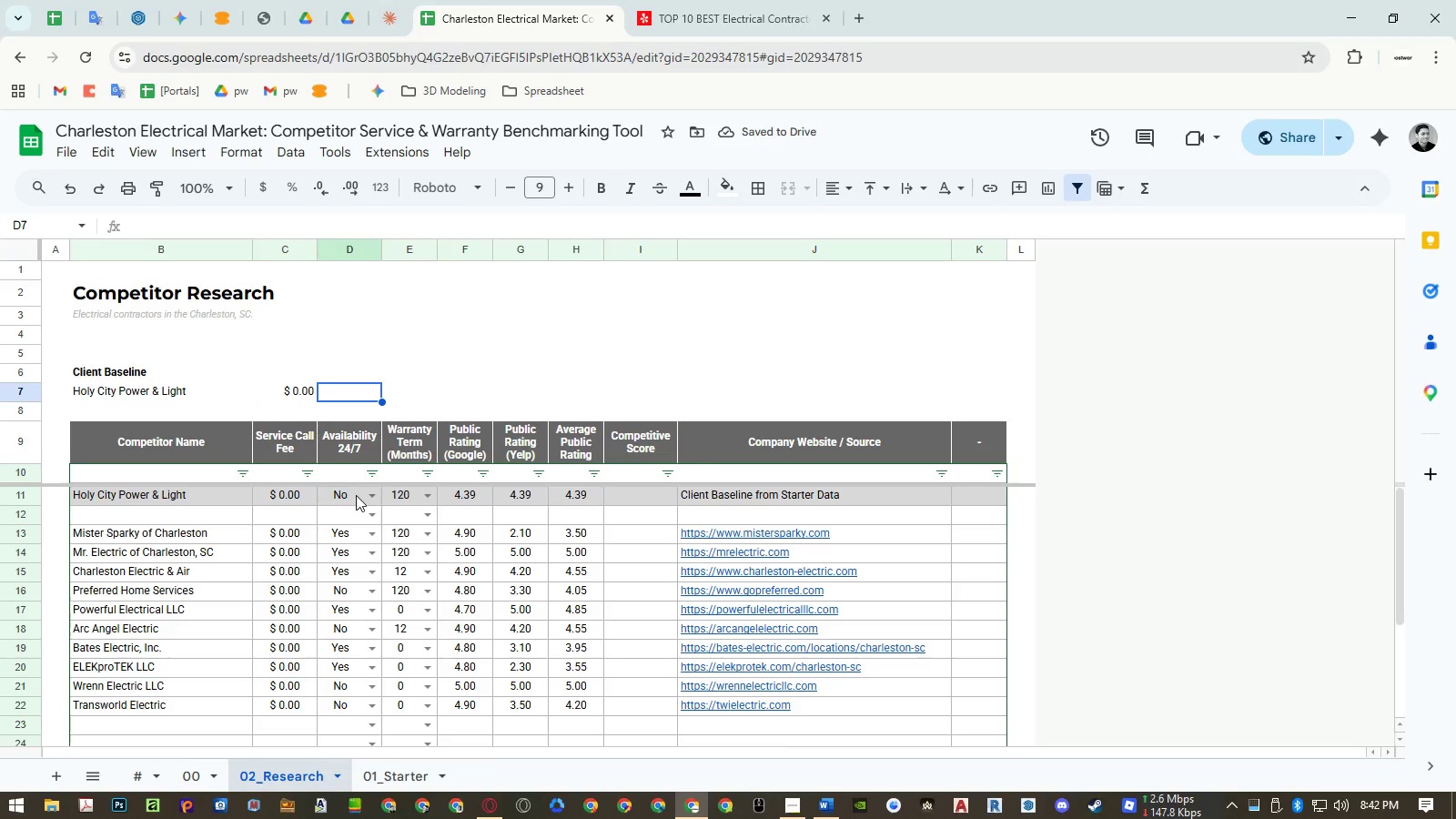 
left_click([356, 495])
 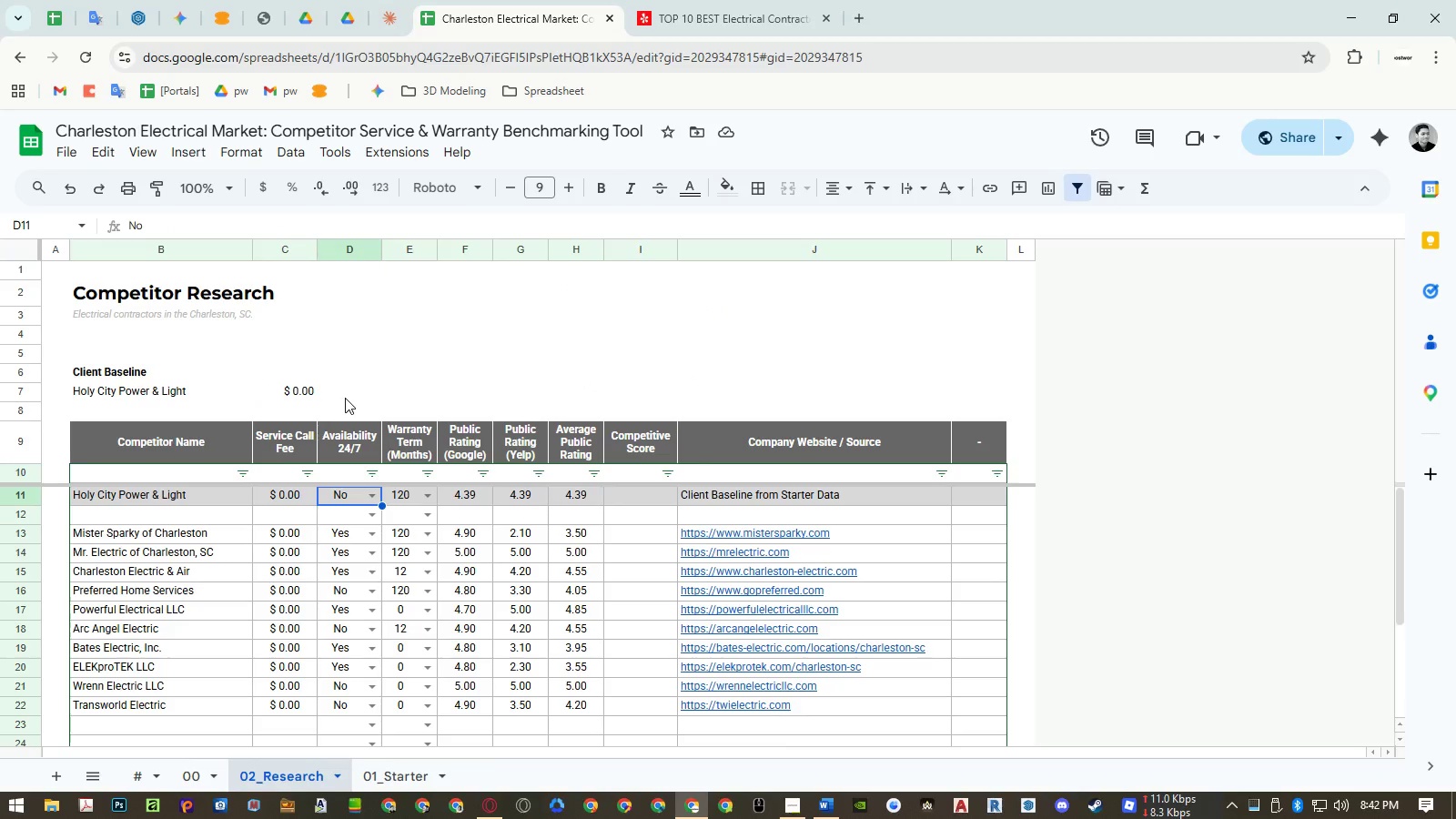 
left_click([345, 398])
 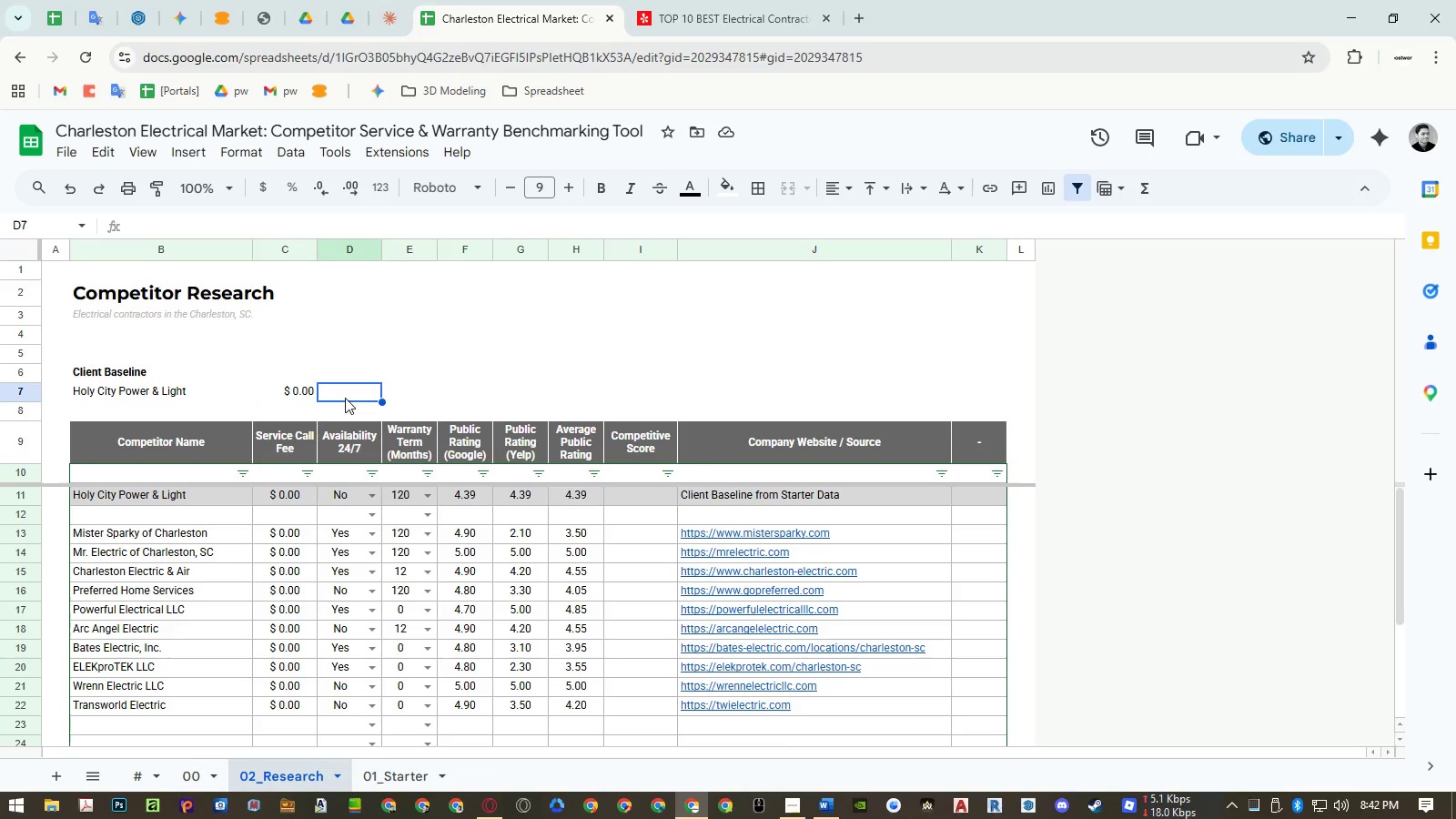 
wait(5.42)
 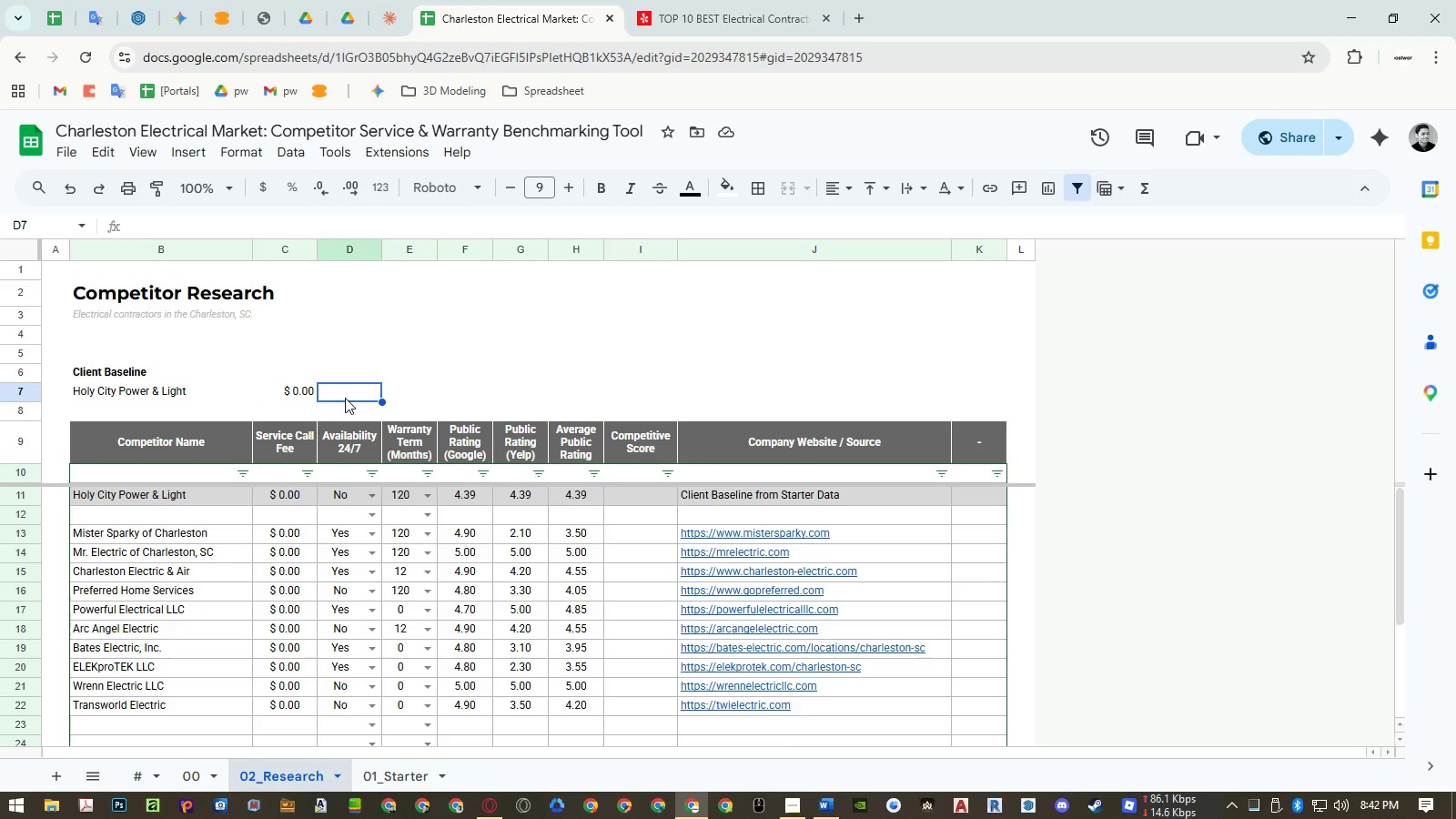 
left_click([353, 497])
 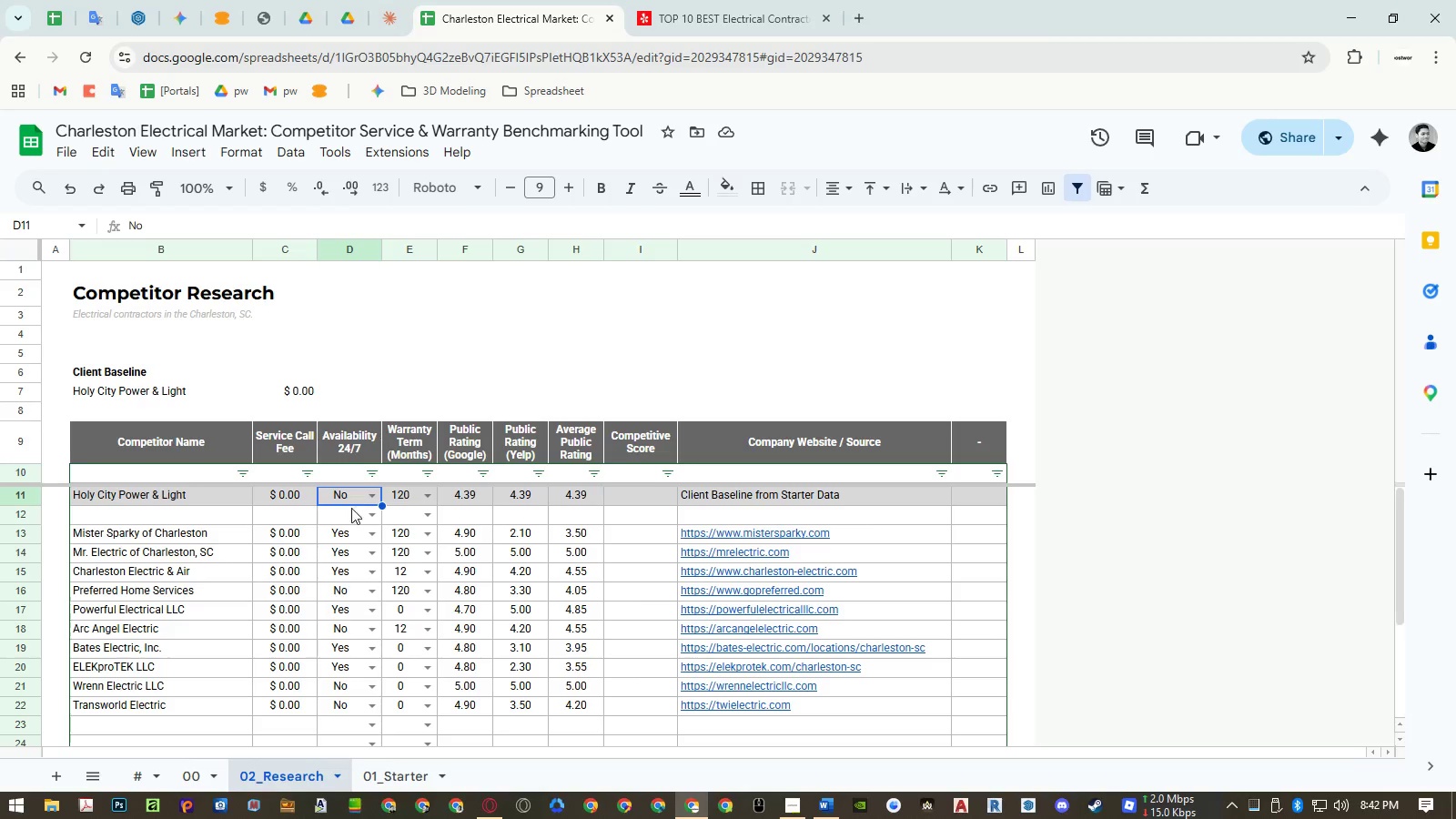 
key(Control+ControlLeft)
 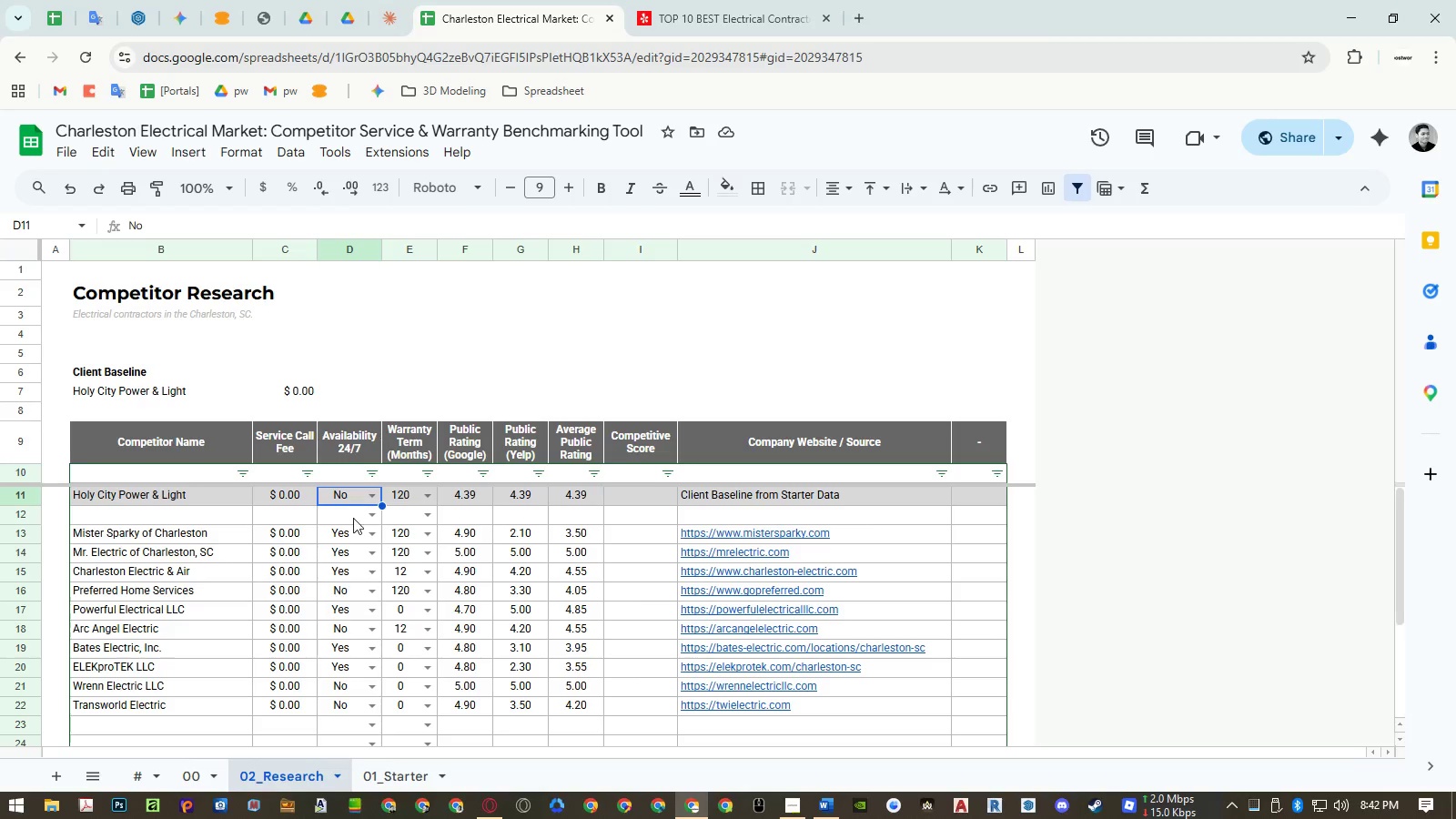 
key(Control+C)
 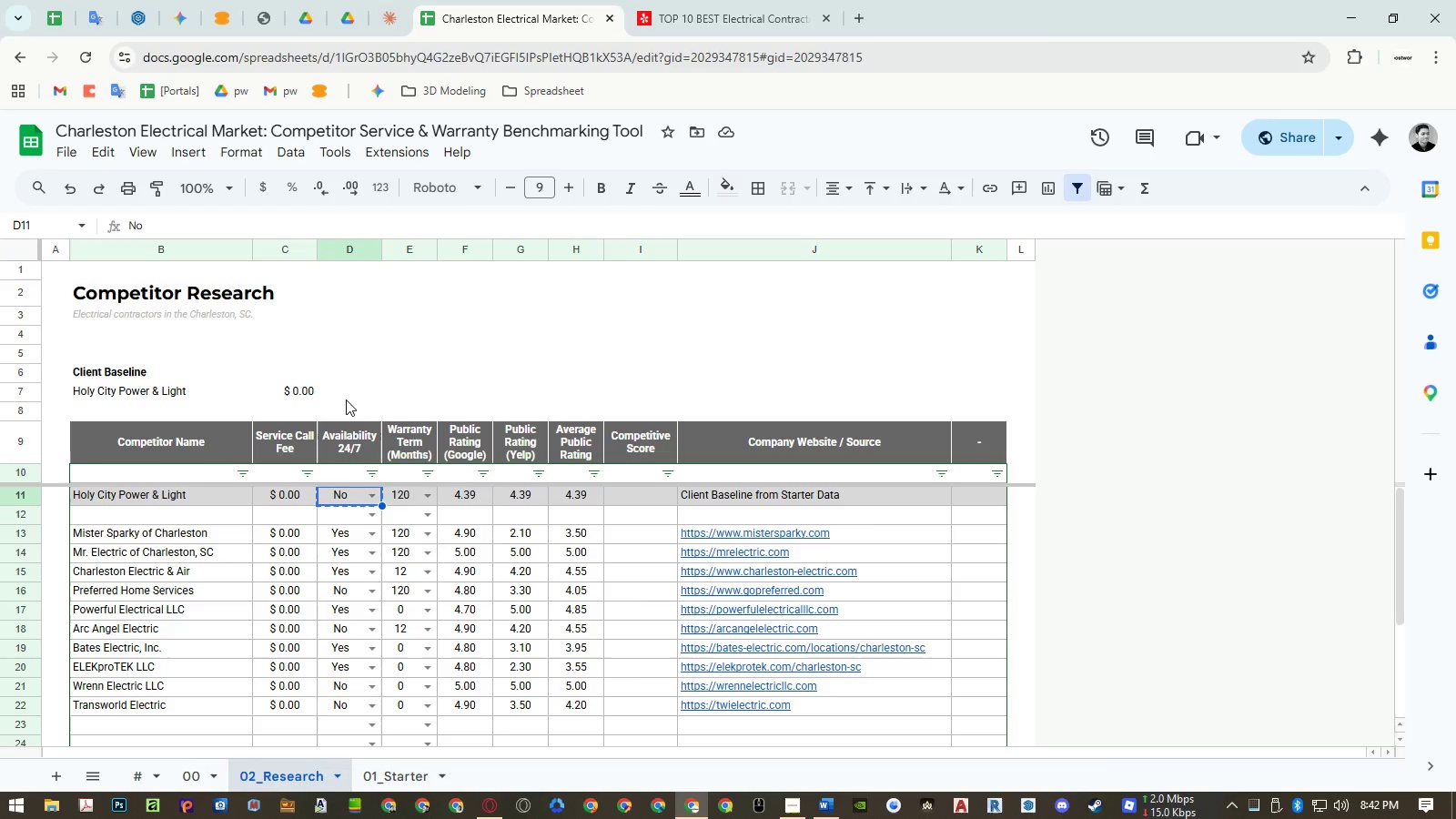 
right_click([344, 383])
 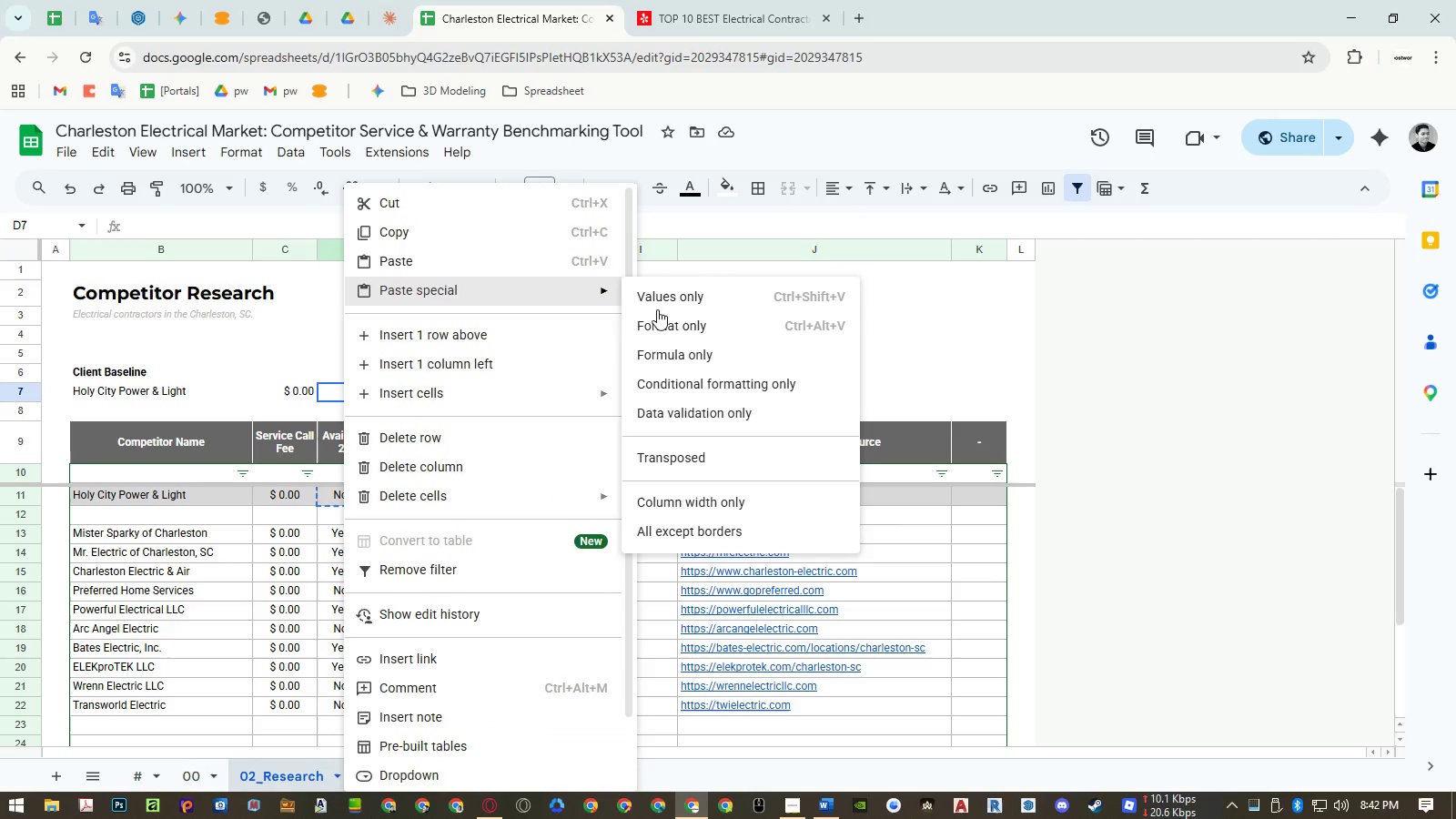 
left_click([710, 410])
 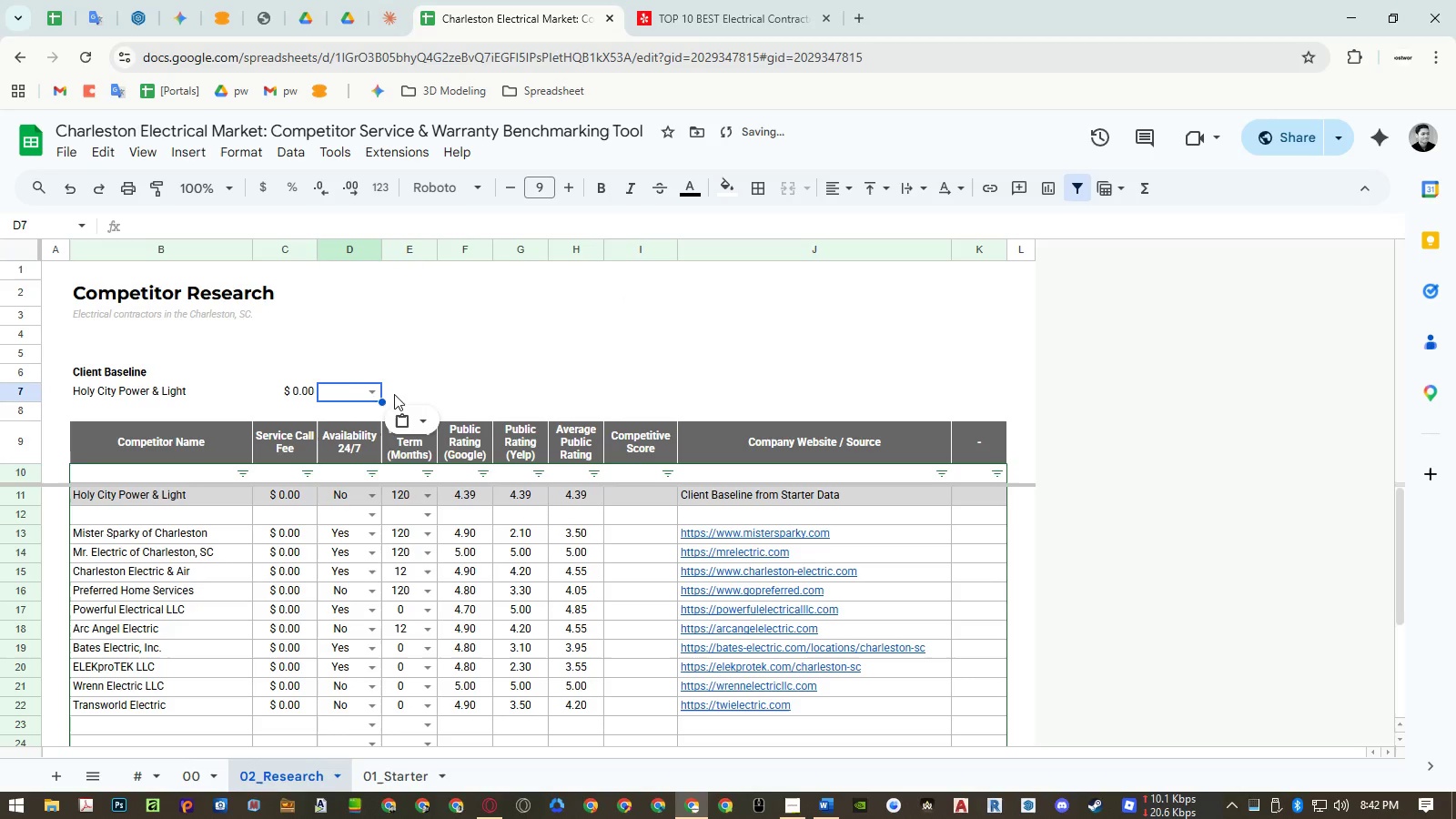 
left_click([364, 395])
 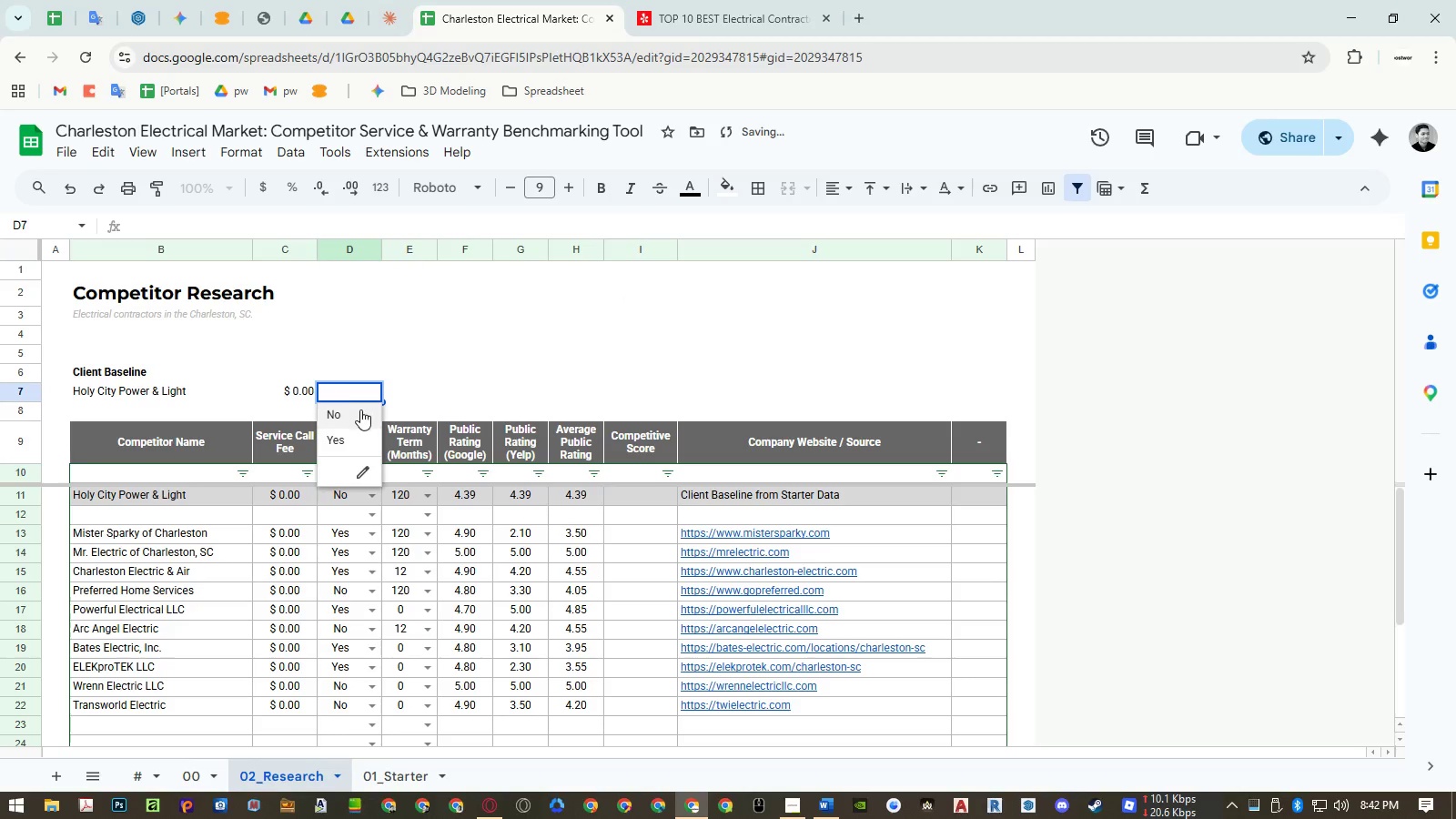 
left_click([360, 410])
 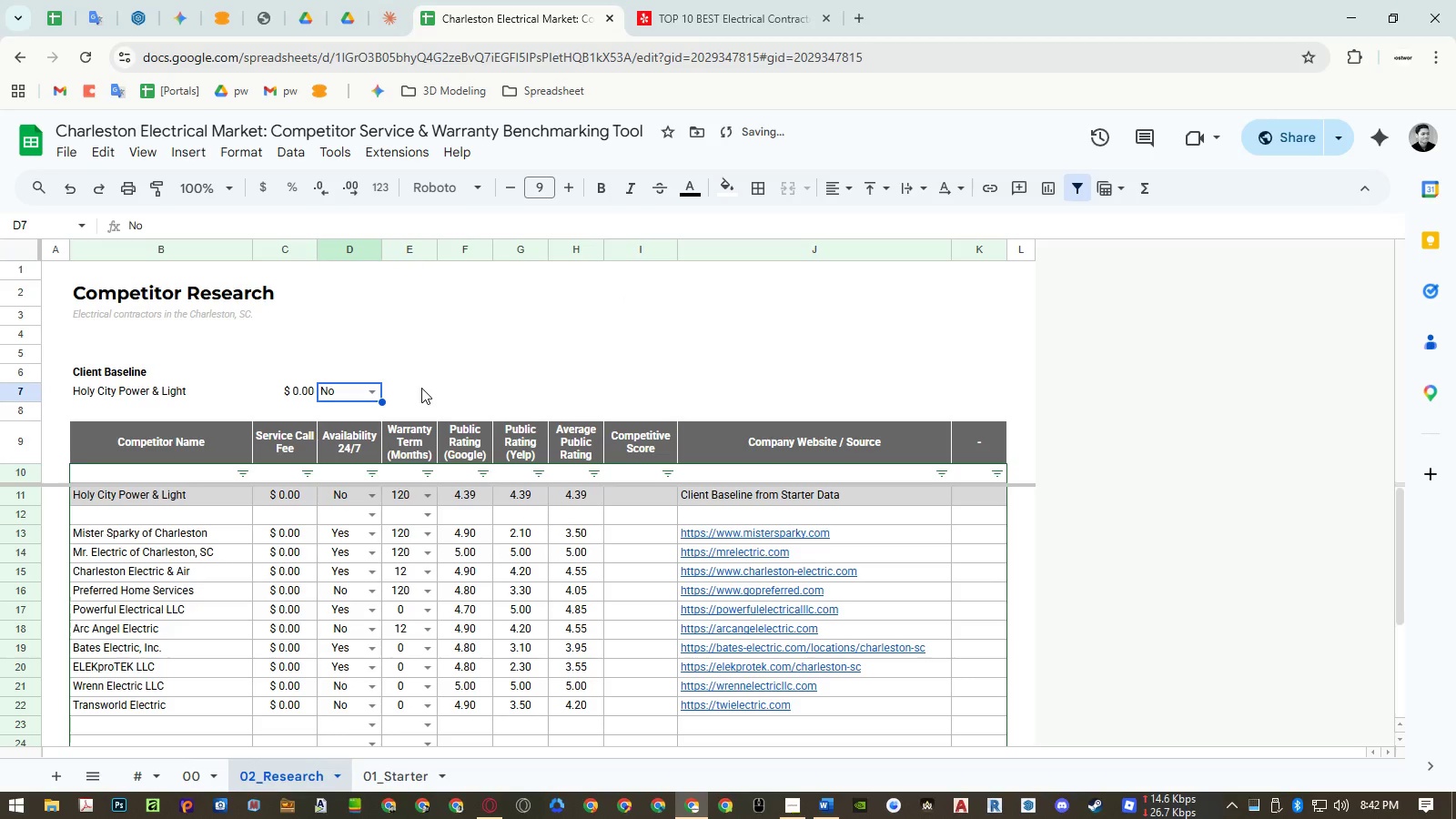 
left_click([420, 388])
 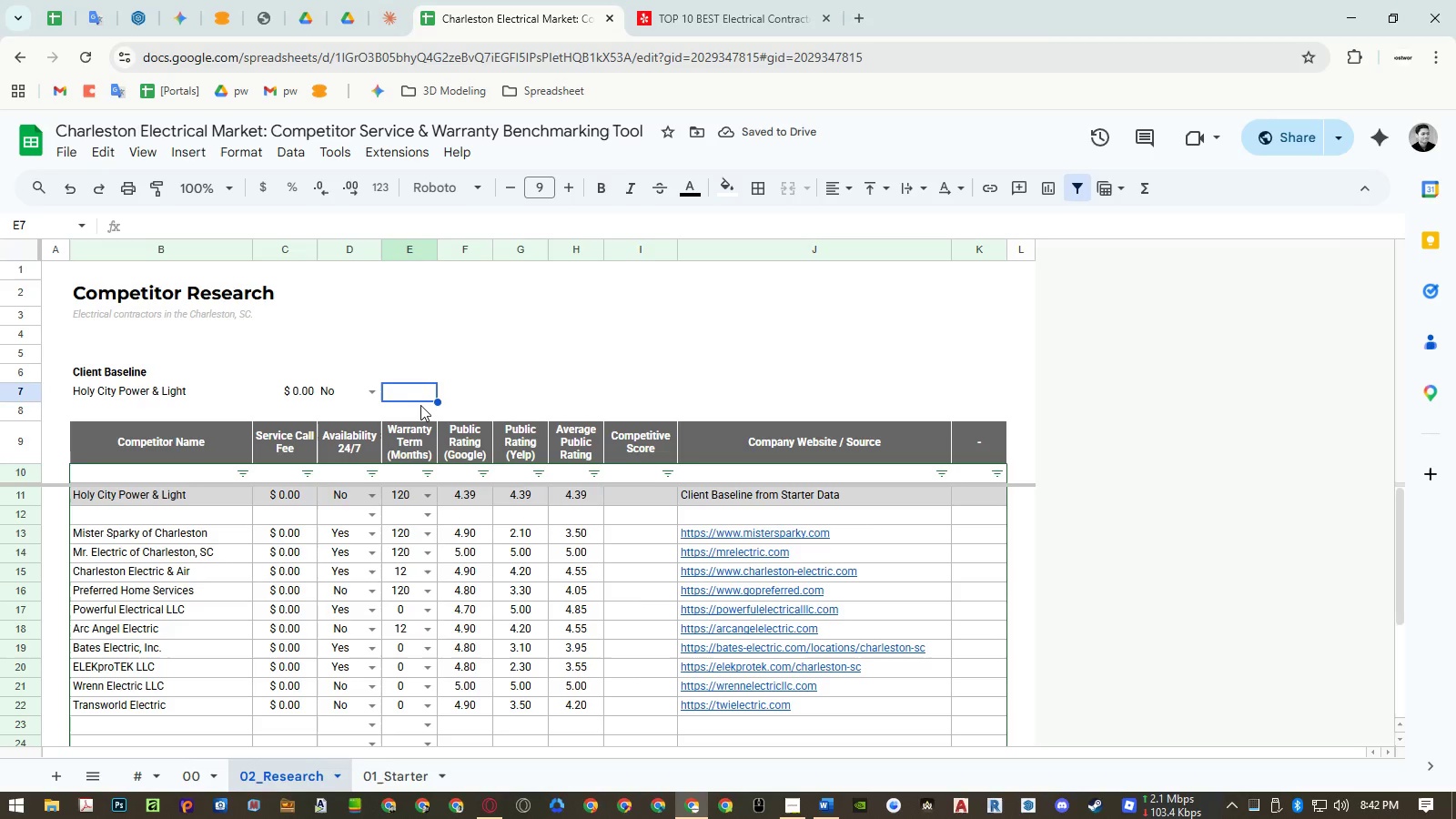 
left_click_drag(start_coordinate=[302, 399], to_coordinate=[974, 389])
 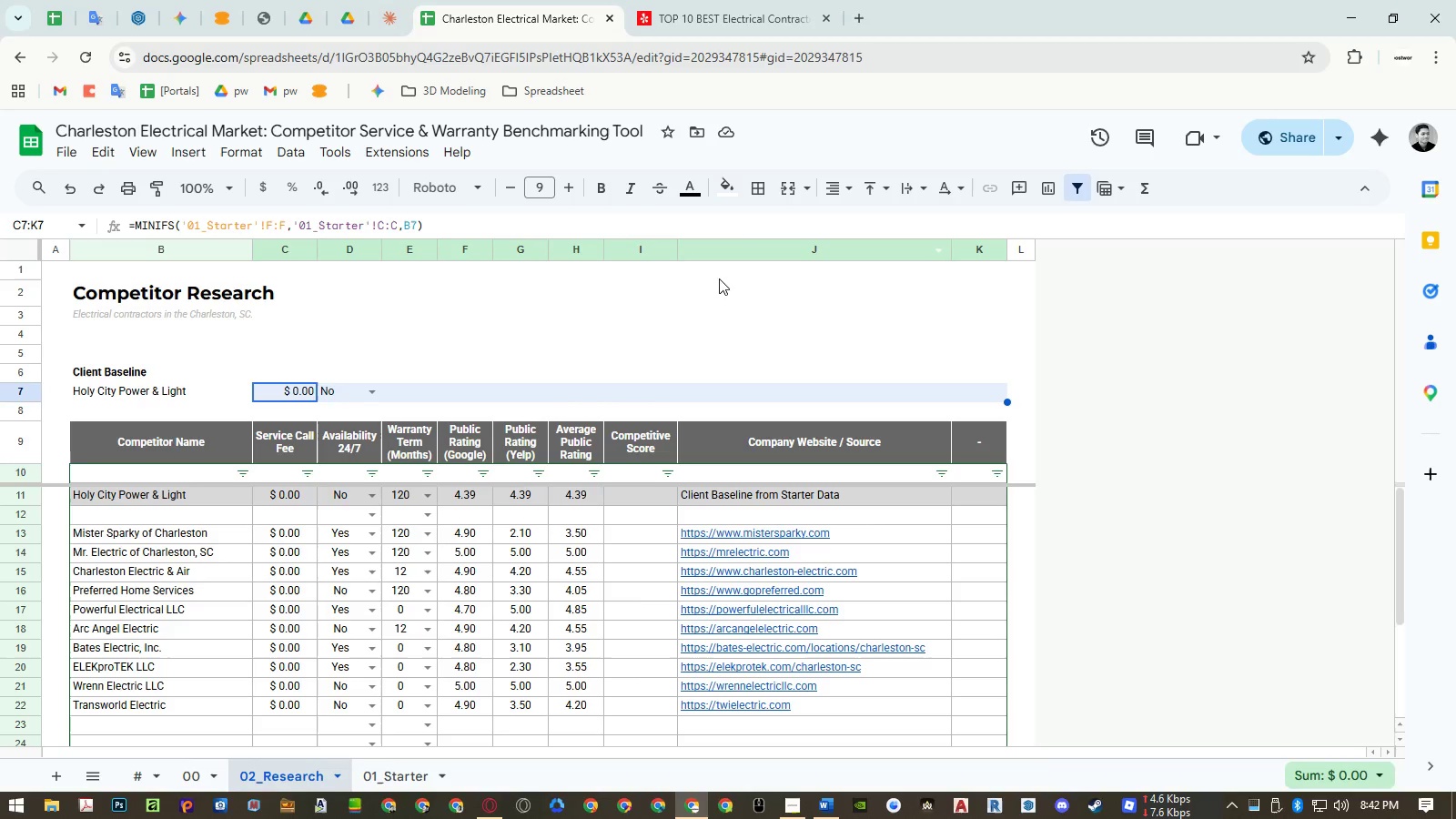 
key(Control+ControlLeft)
 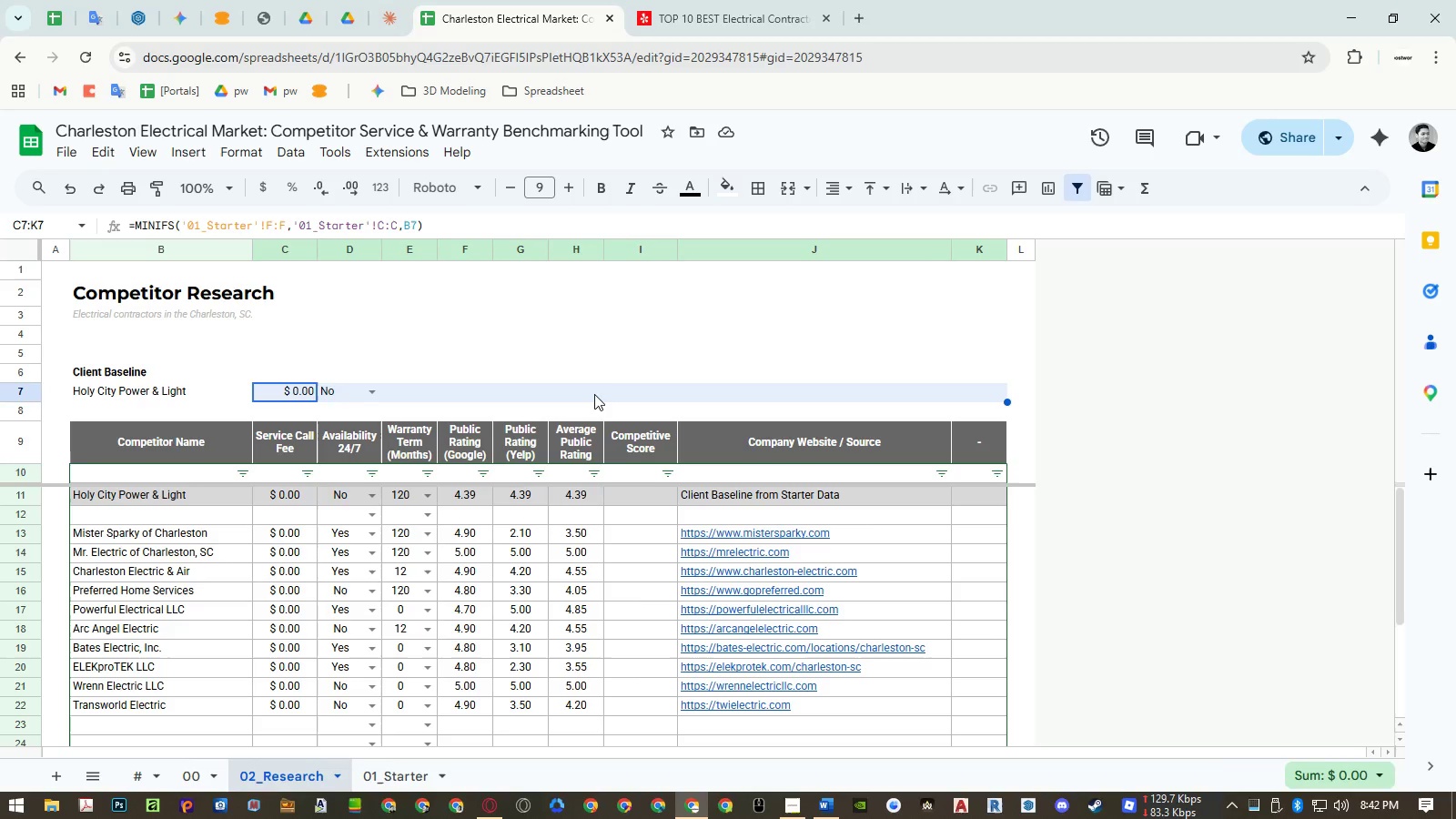 
left_click_drag(start_coordinate=[614, 392], to_coordinate=[290, 396])
 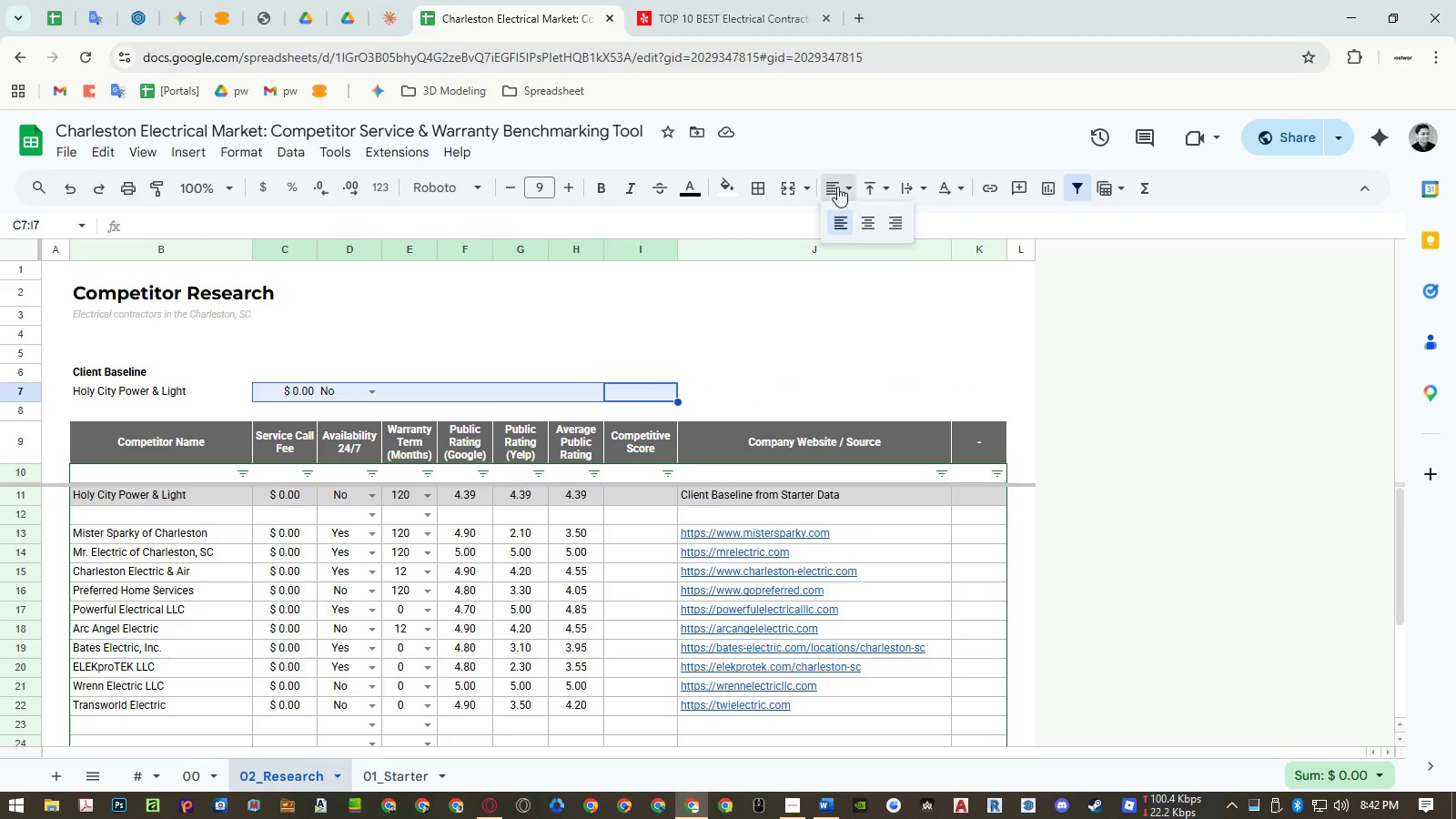 
double_click([862, 224])
 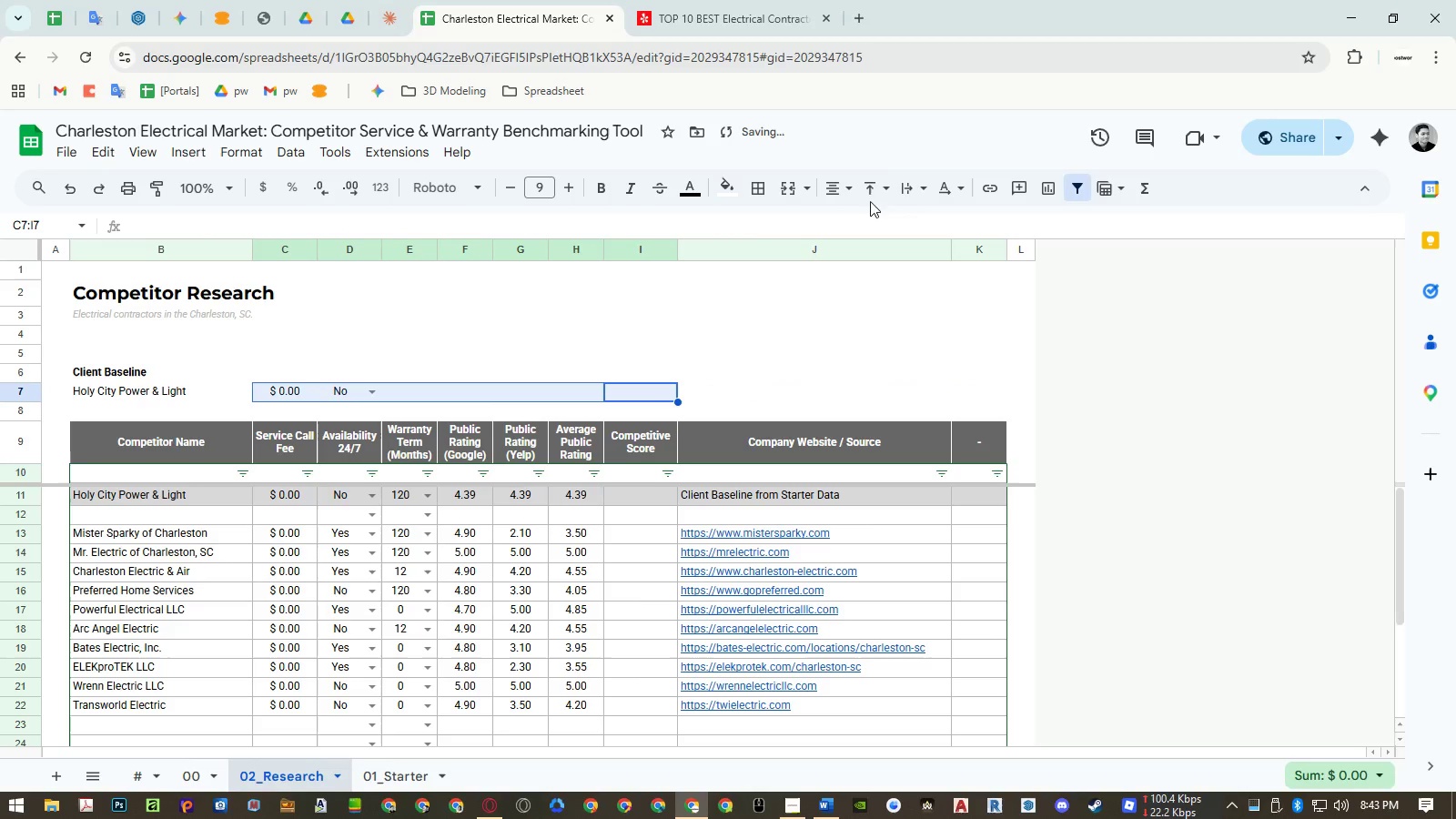 
triple_click([871, 189])
 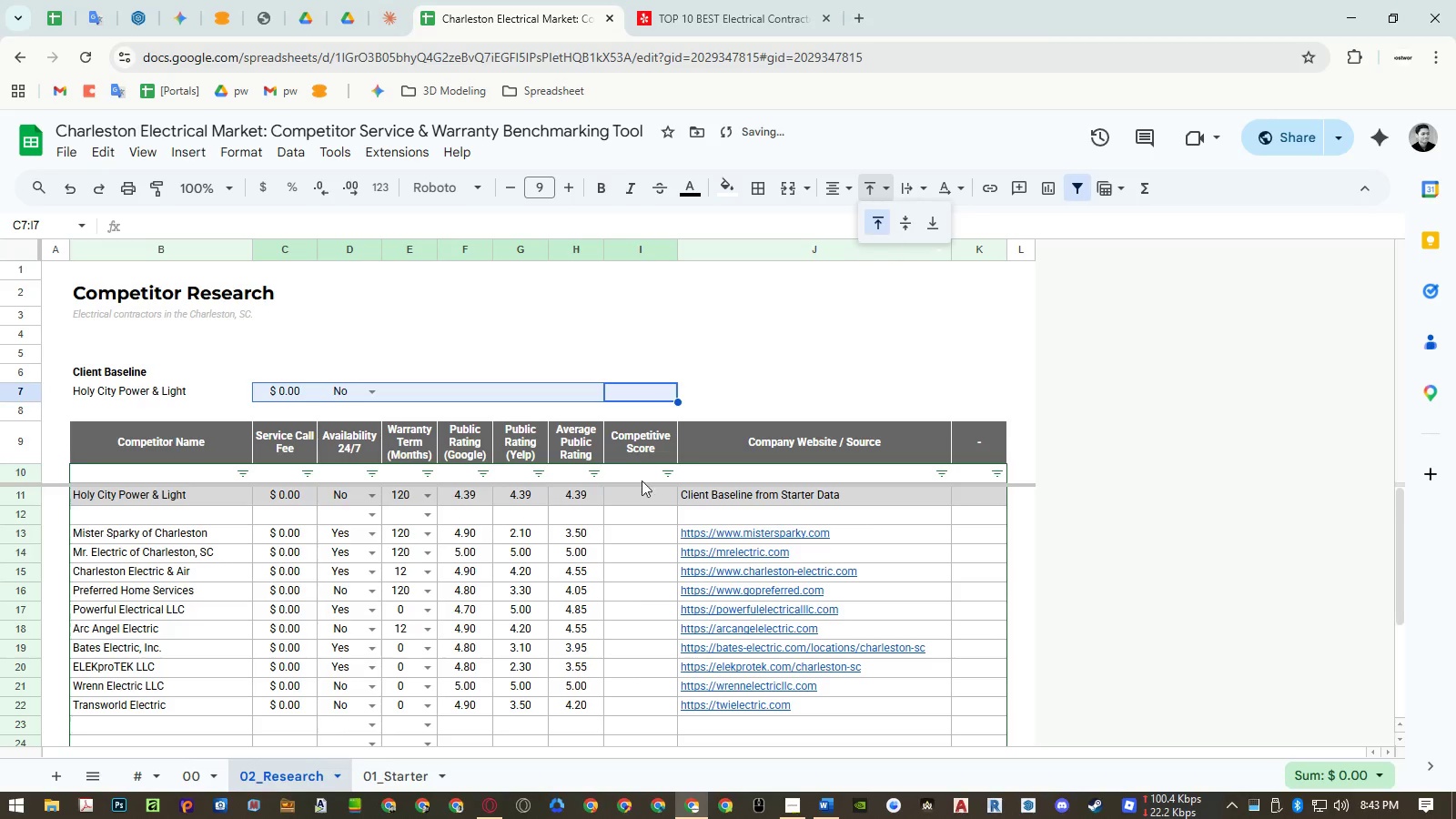 
left_click([615, 526])
 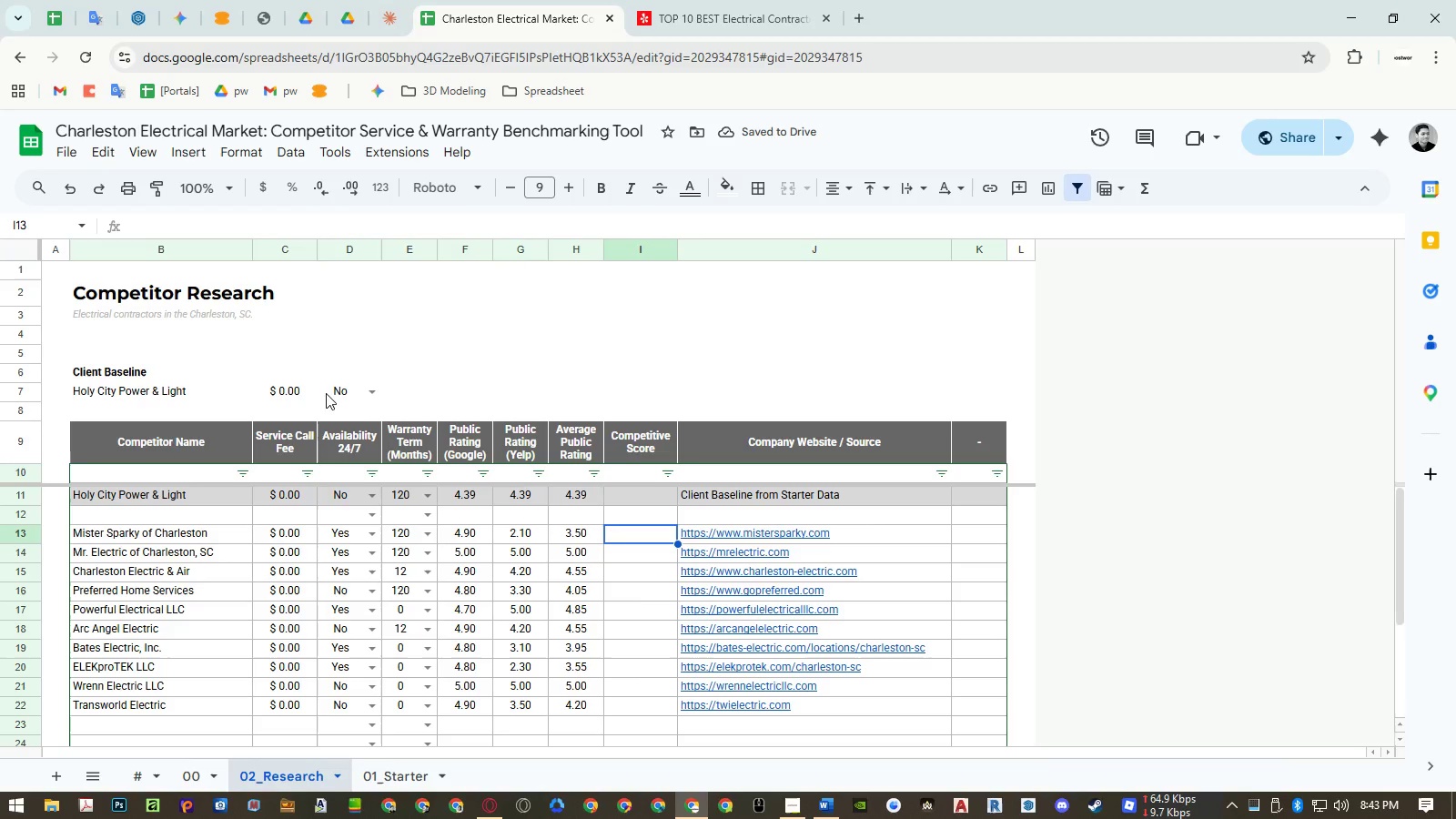 
left_click([417, 394])
 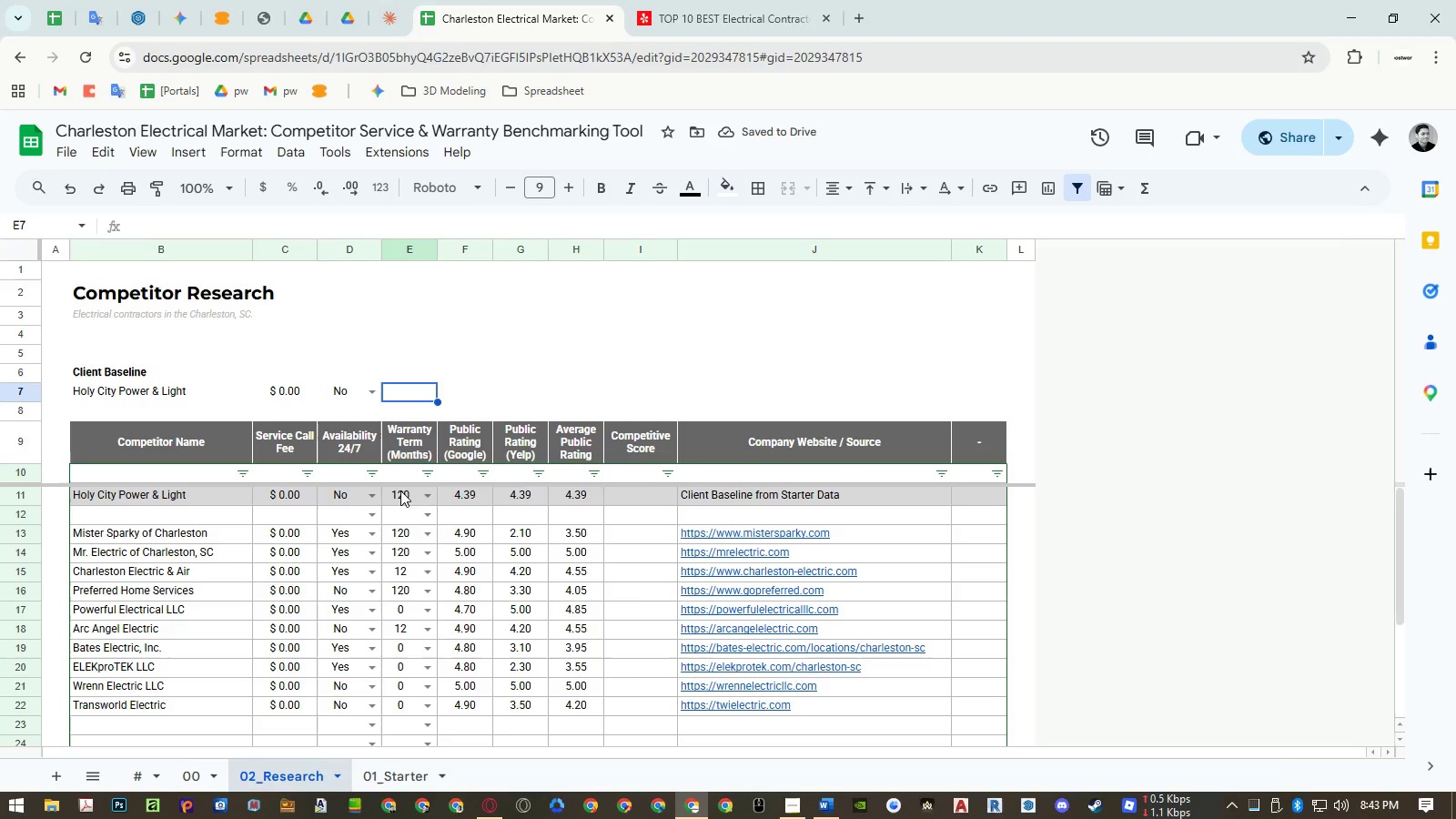 
left_click([400, 494])
 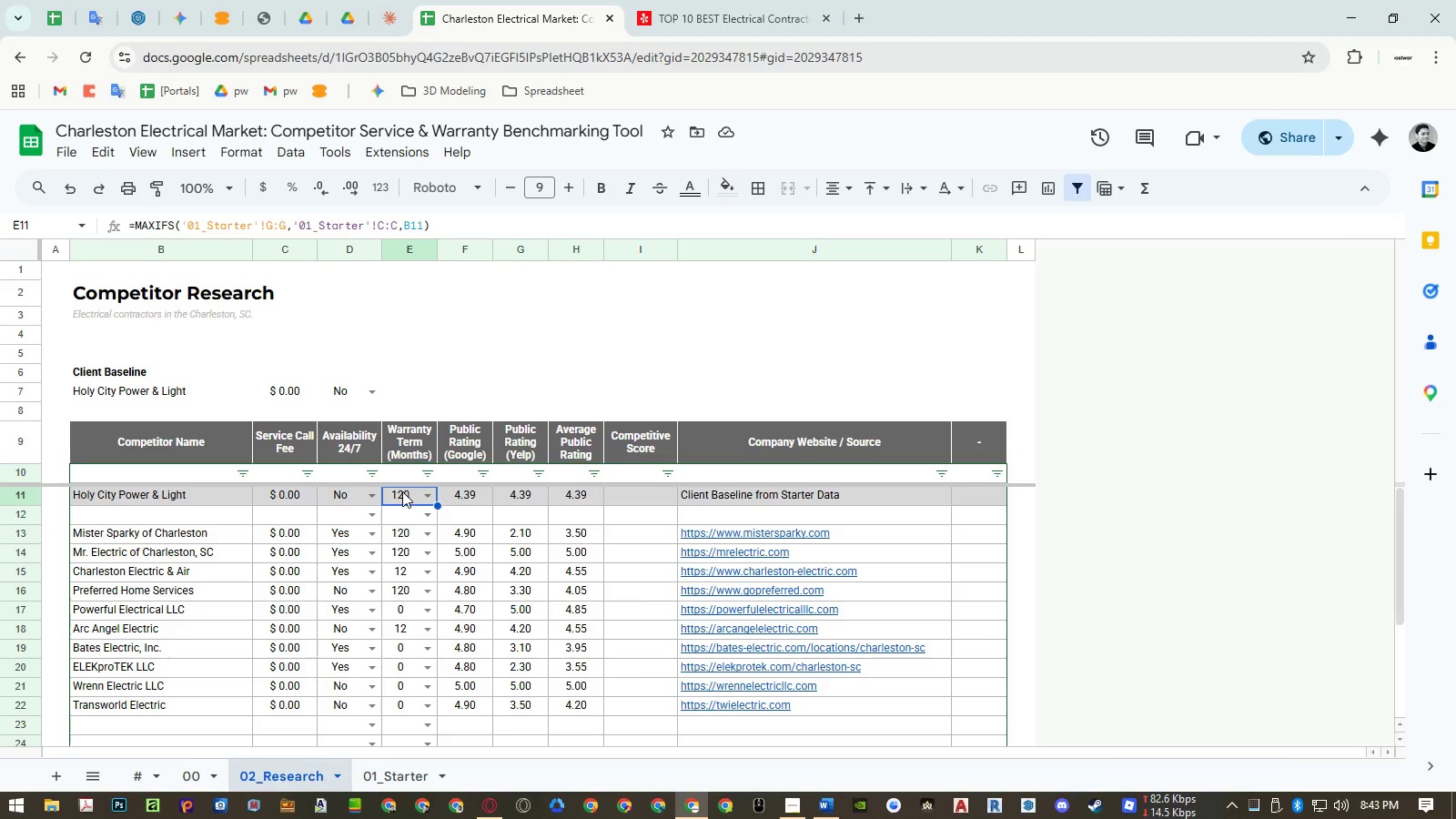 
key(Control+ControlLeft)
 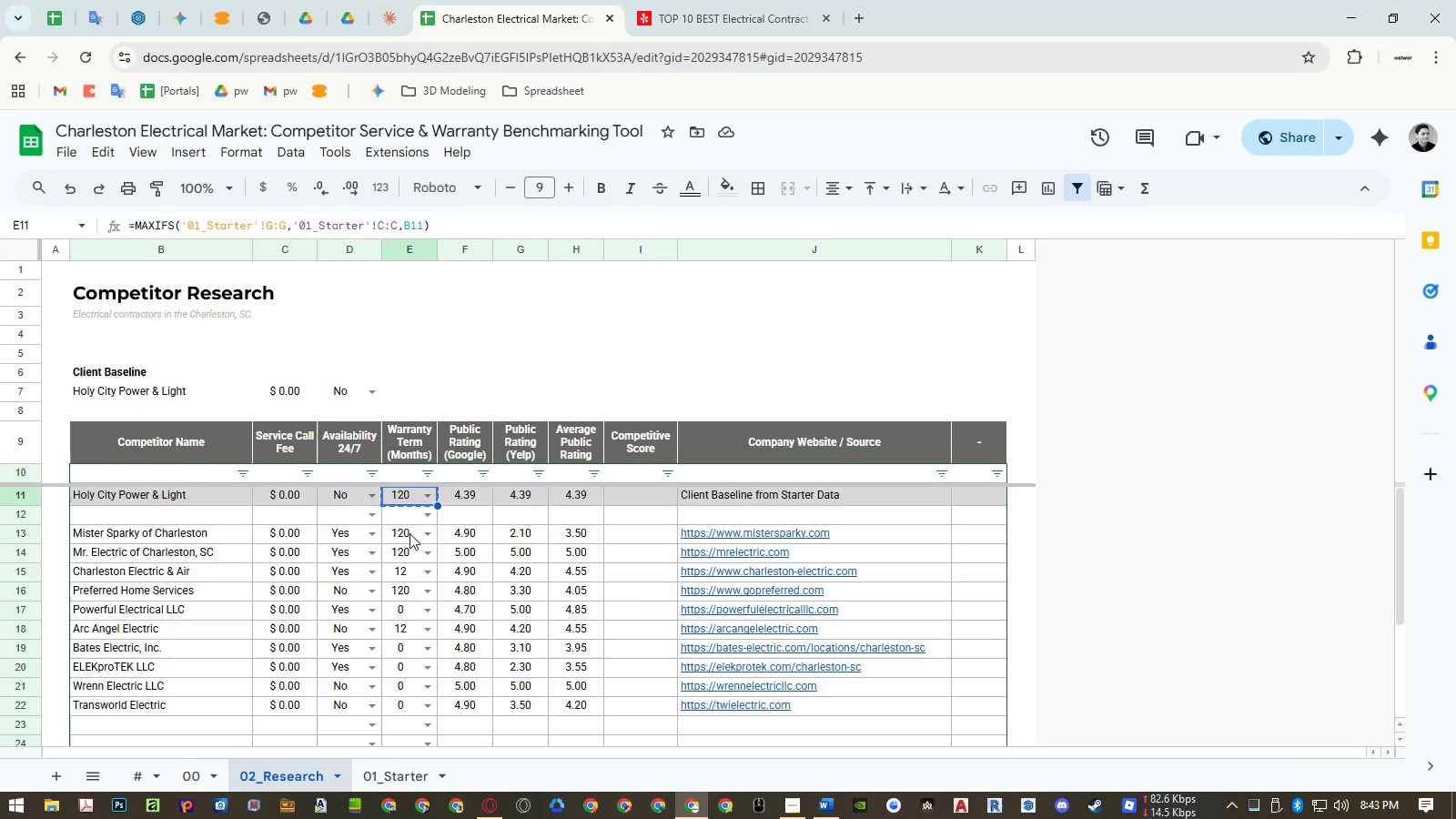 
key(Control+C)
 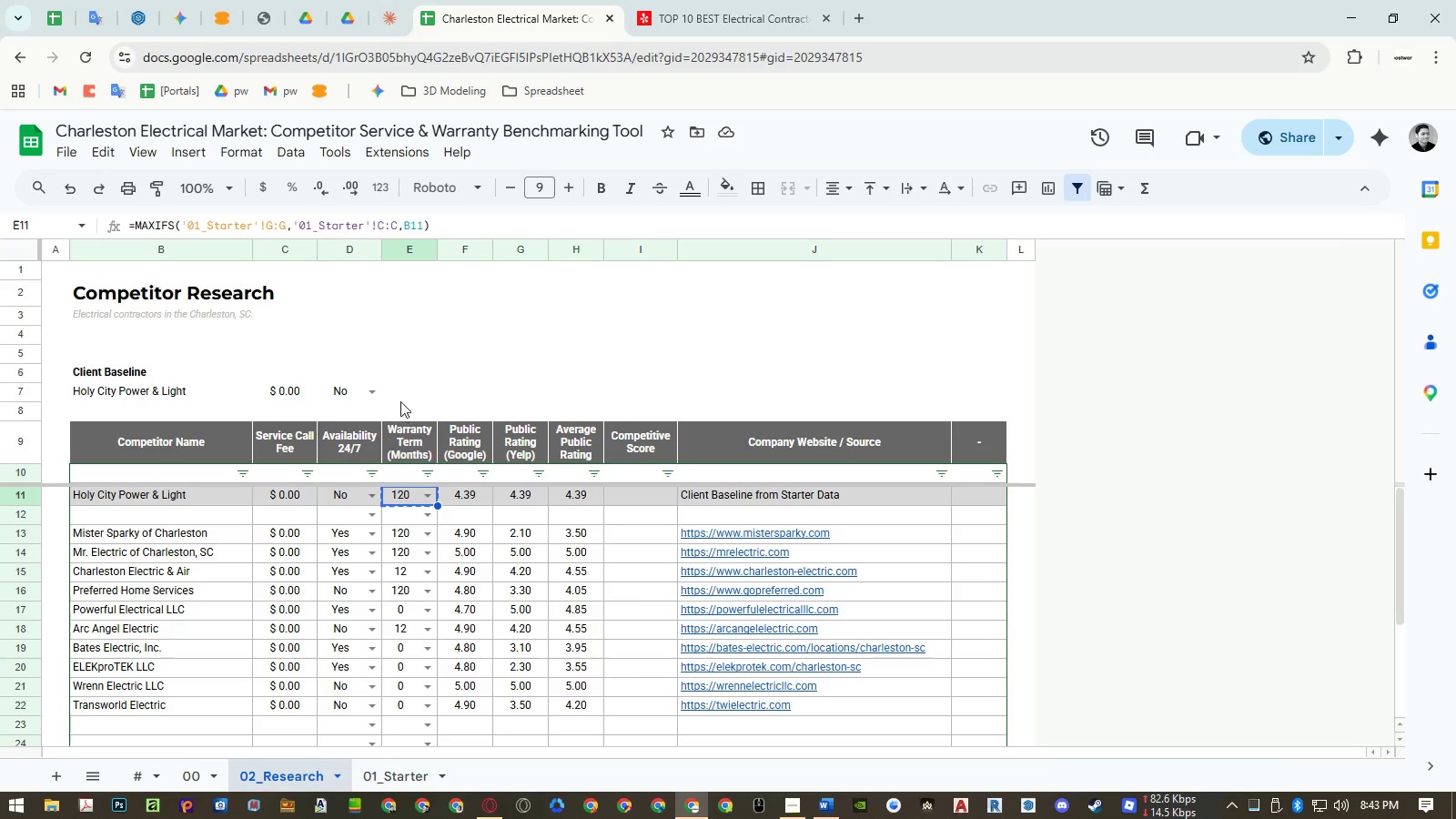 
right_click([402, 388])
 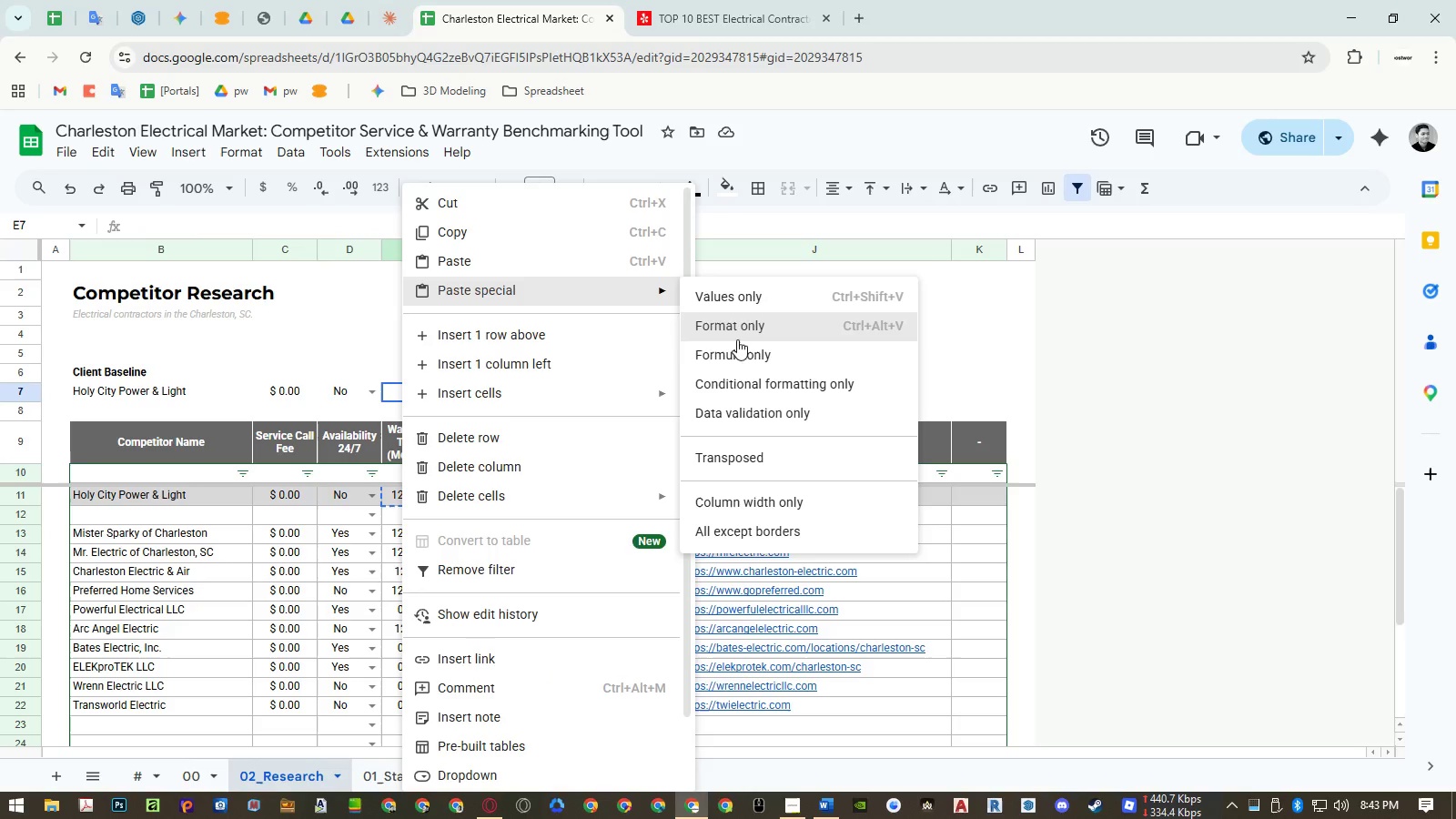 
left_click([742, 347])
 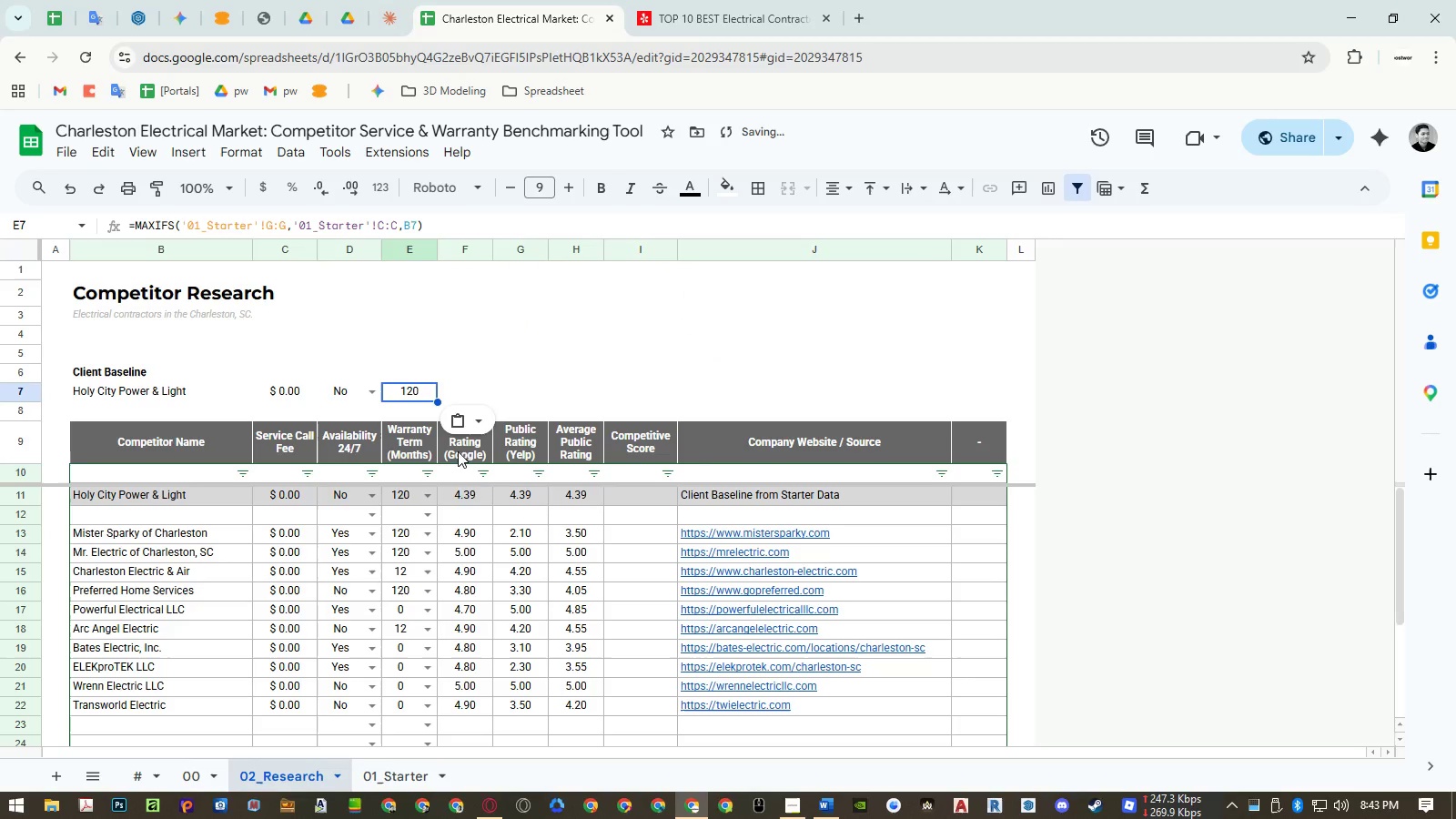 
left_click([455, 493])
 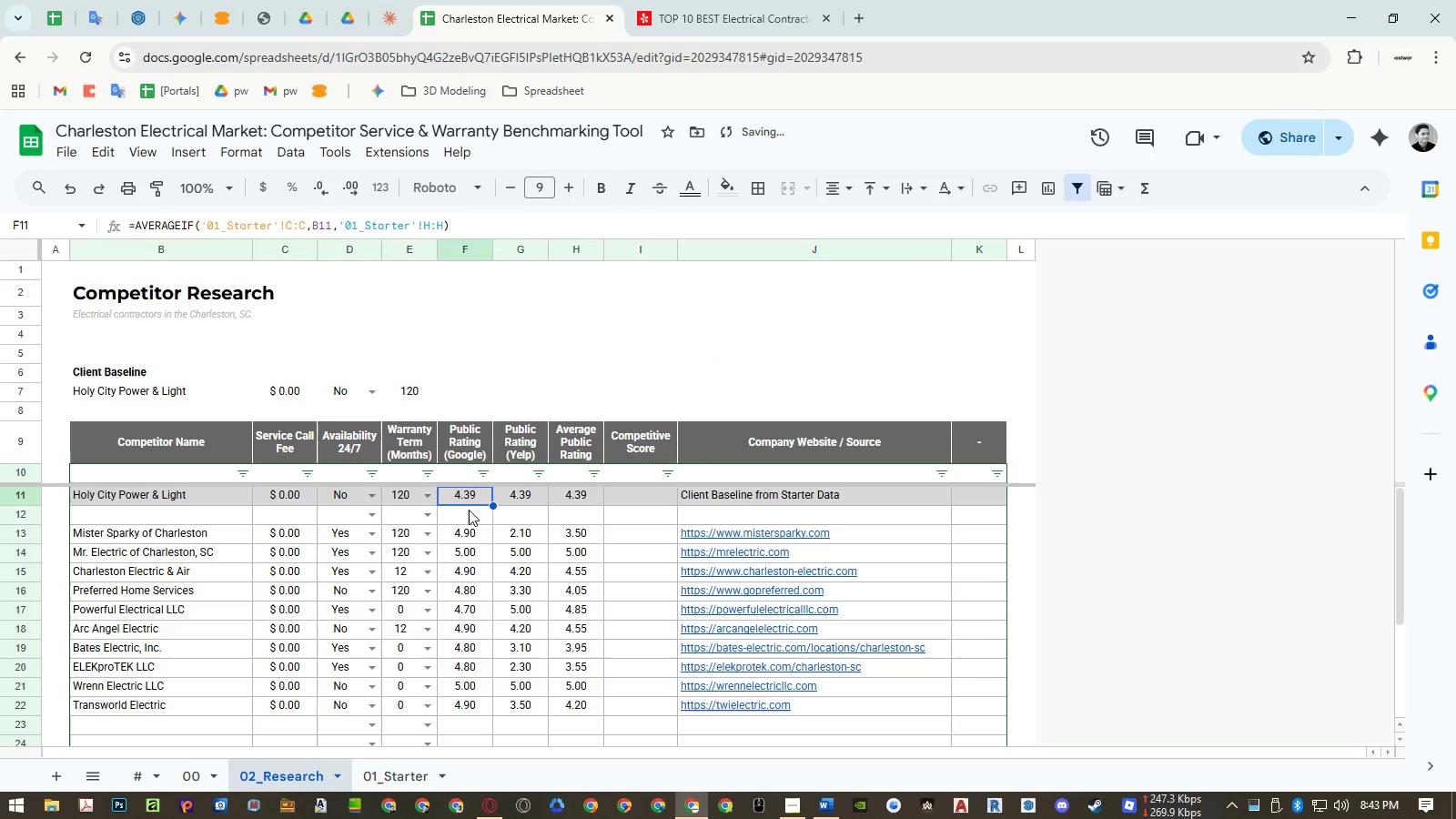 
key(Control+ControlLeft)
 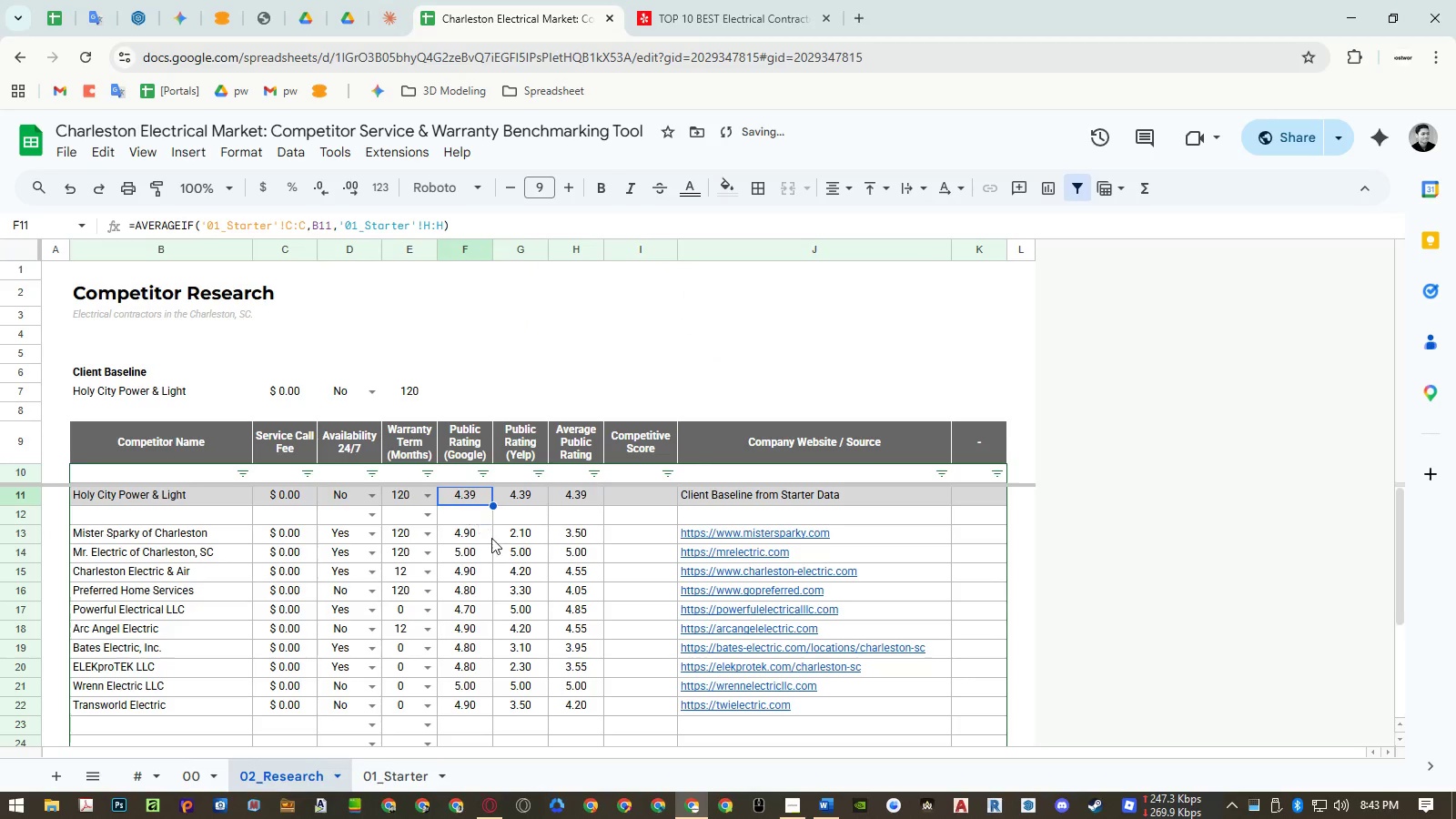 
key(Control+C)
 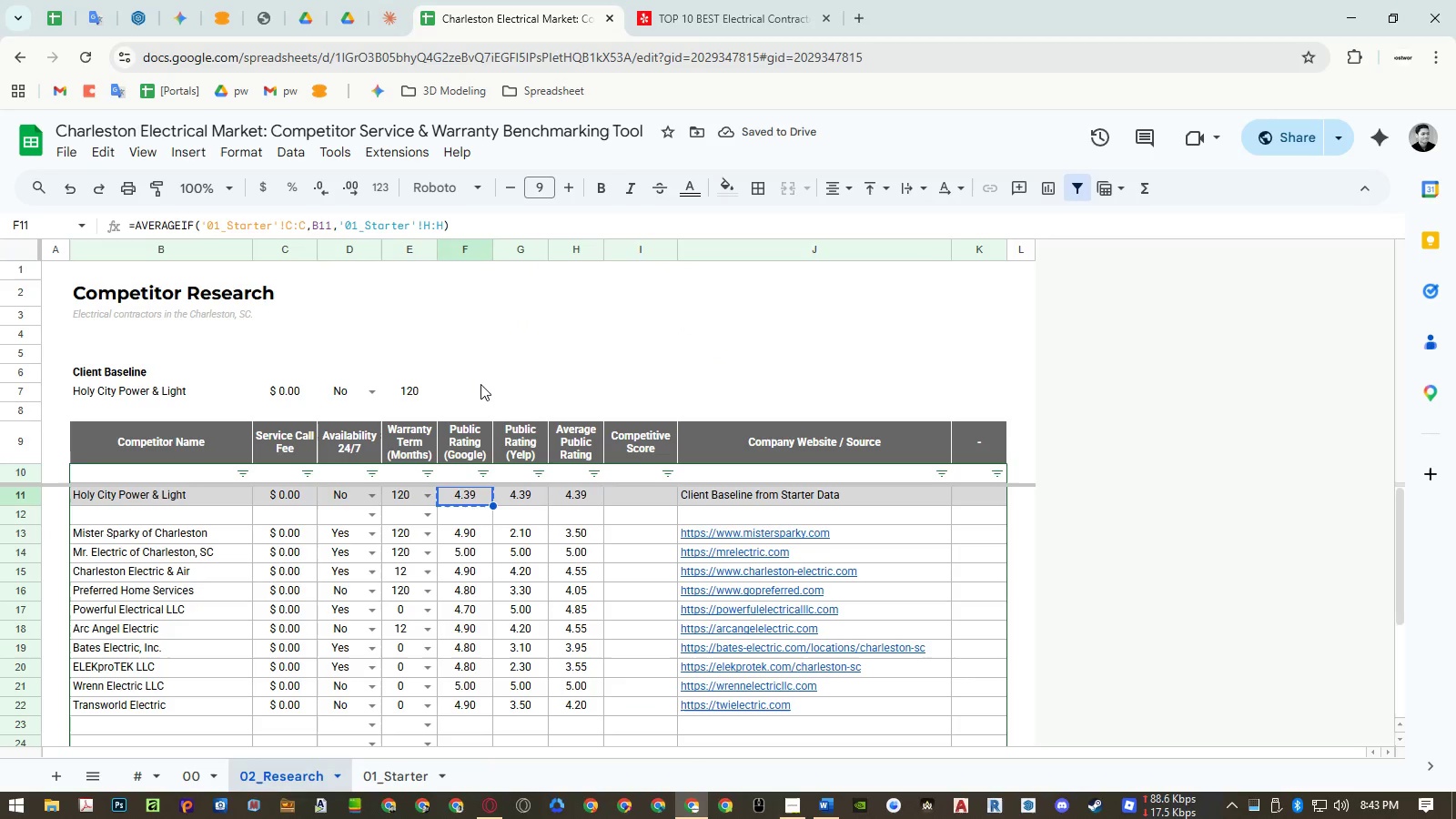 
right_click([480, 384])
 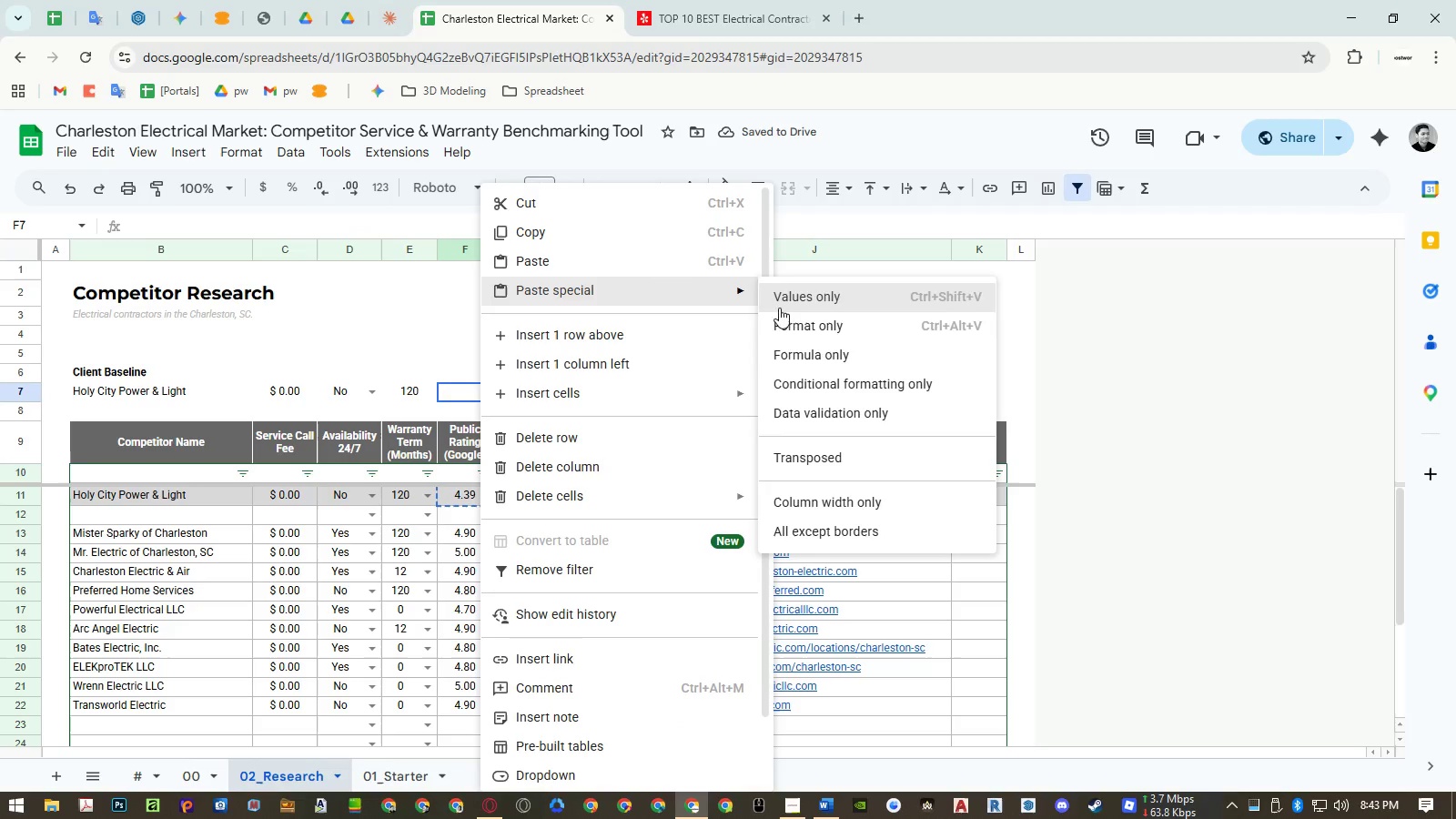 
left_click([821, 350])
 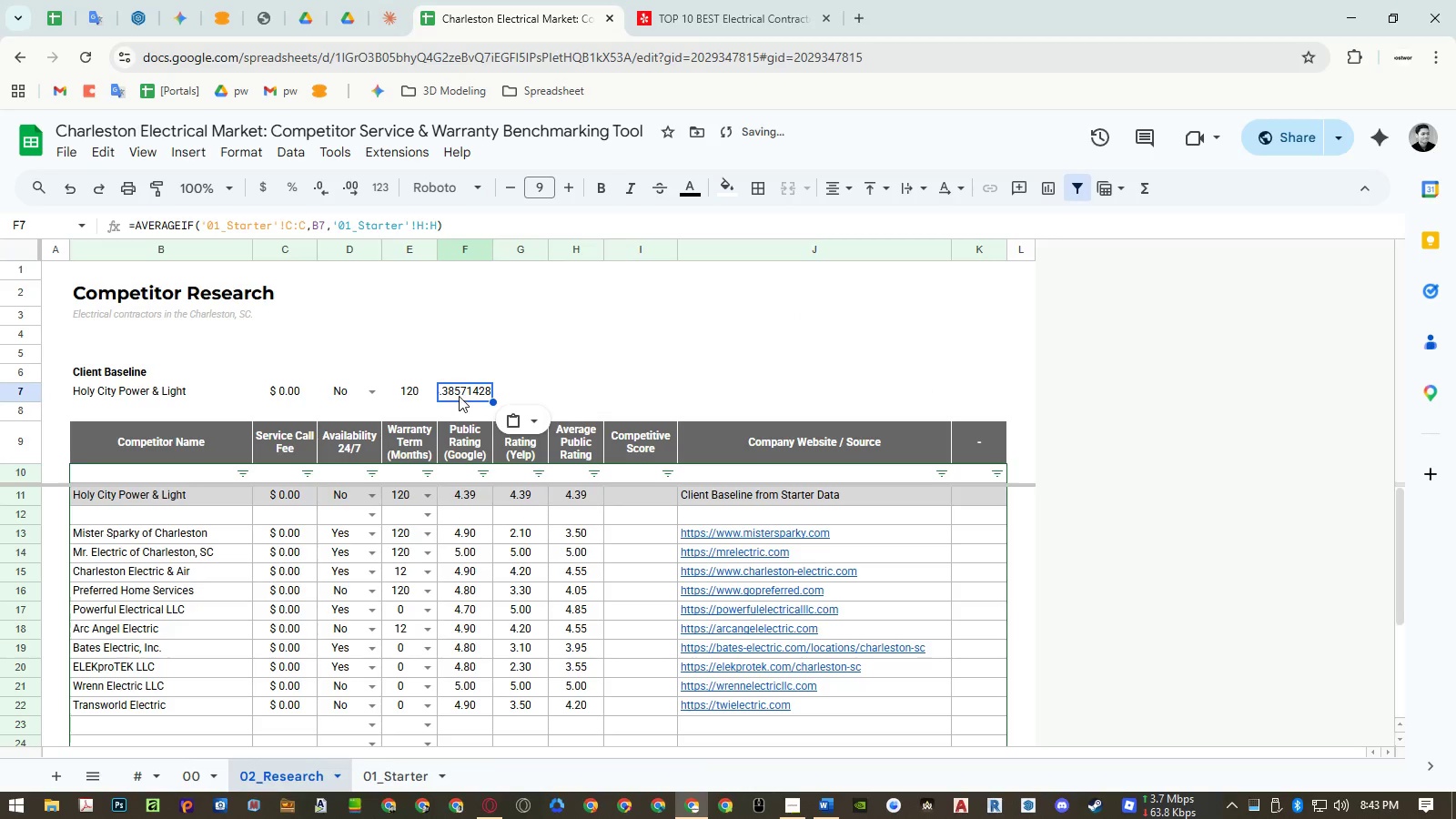 
double_click([459, 395])
 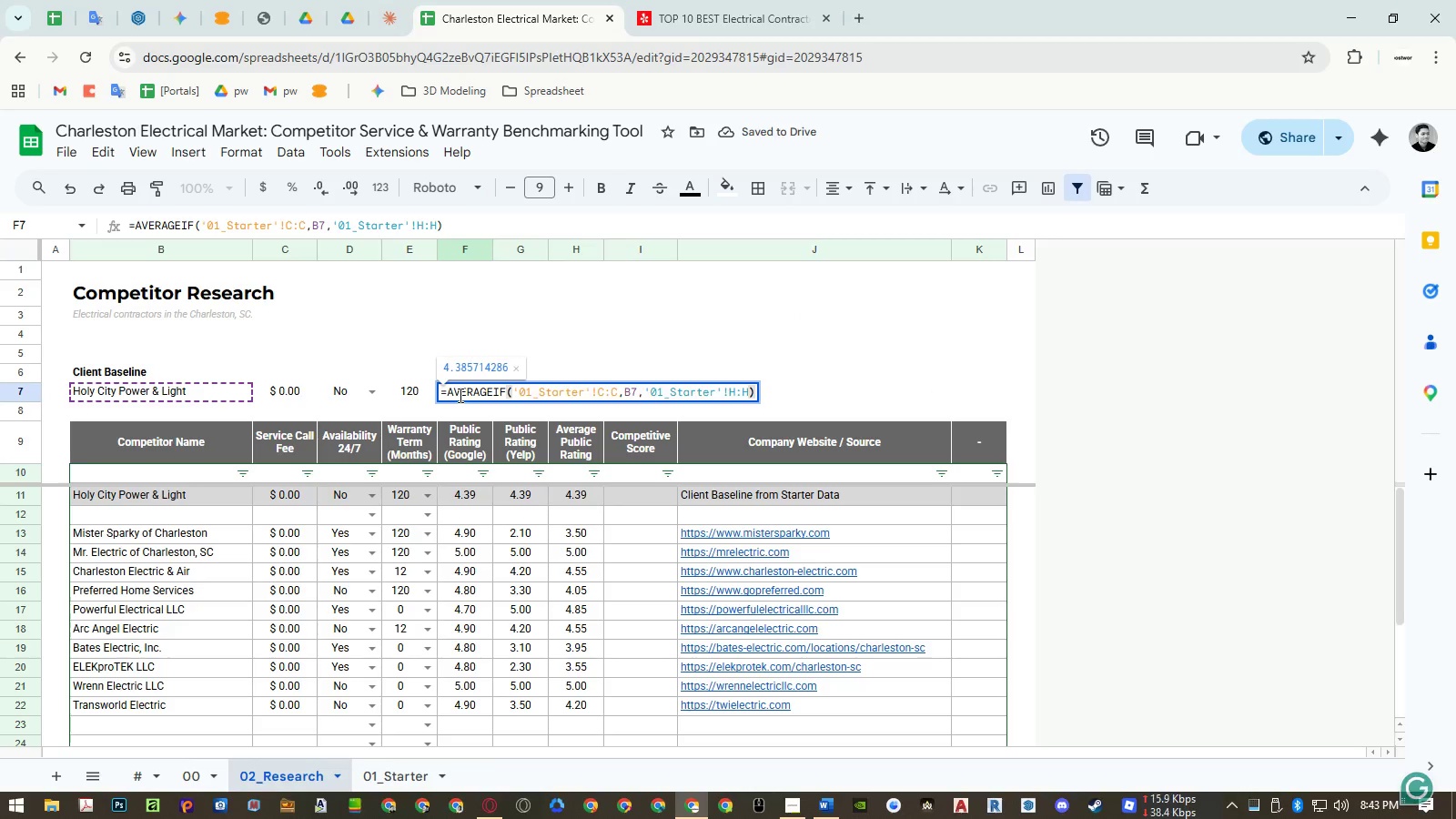 
key(Escape)
 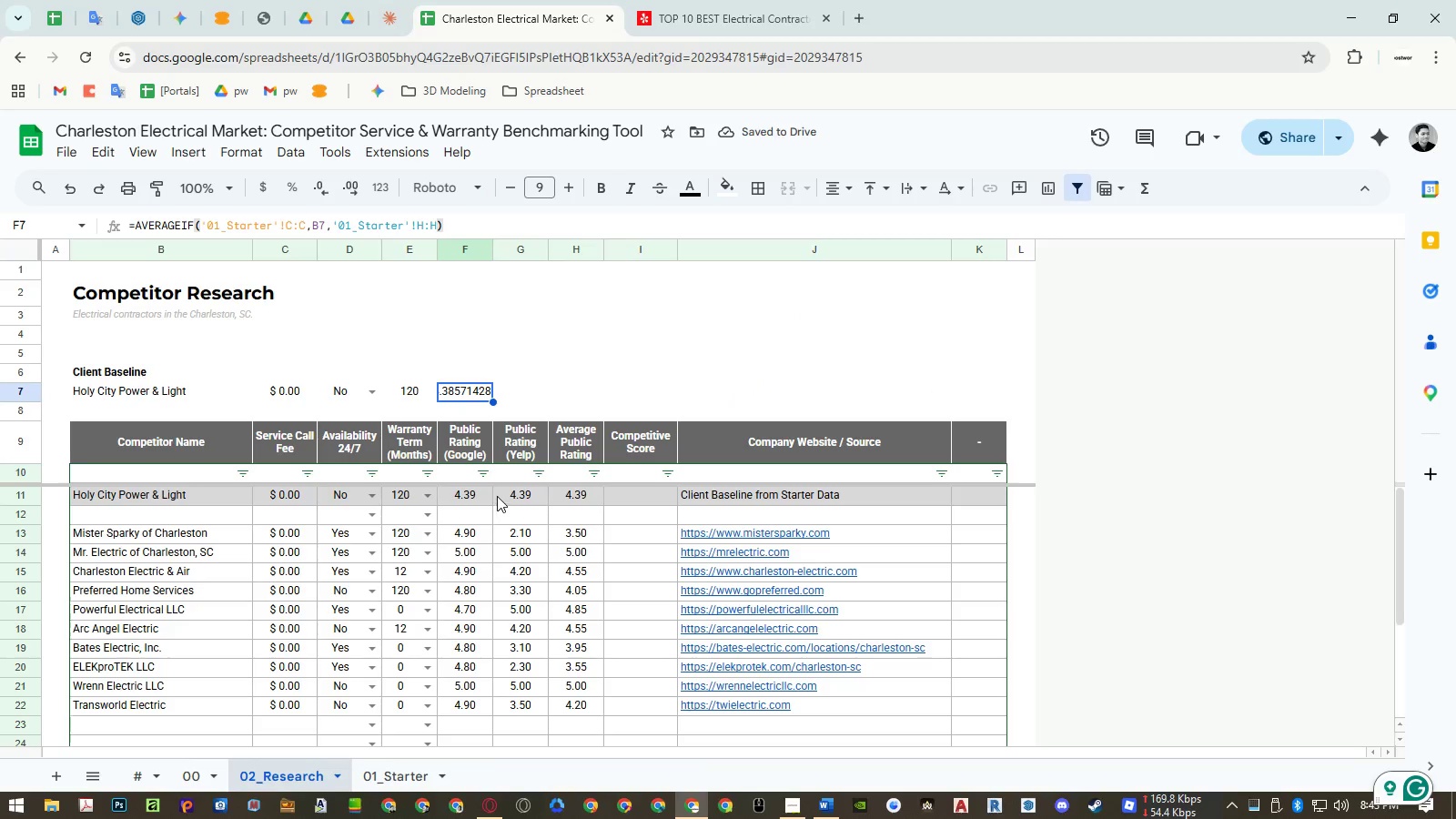 
left_click([505, 496])
 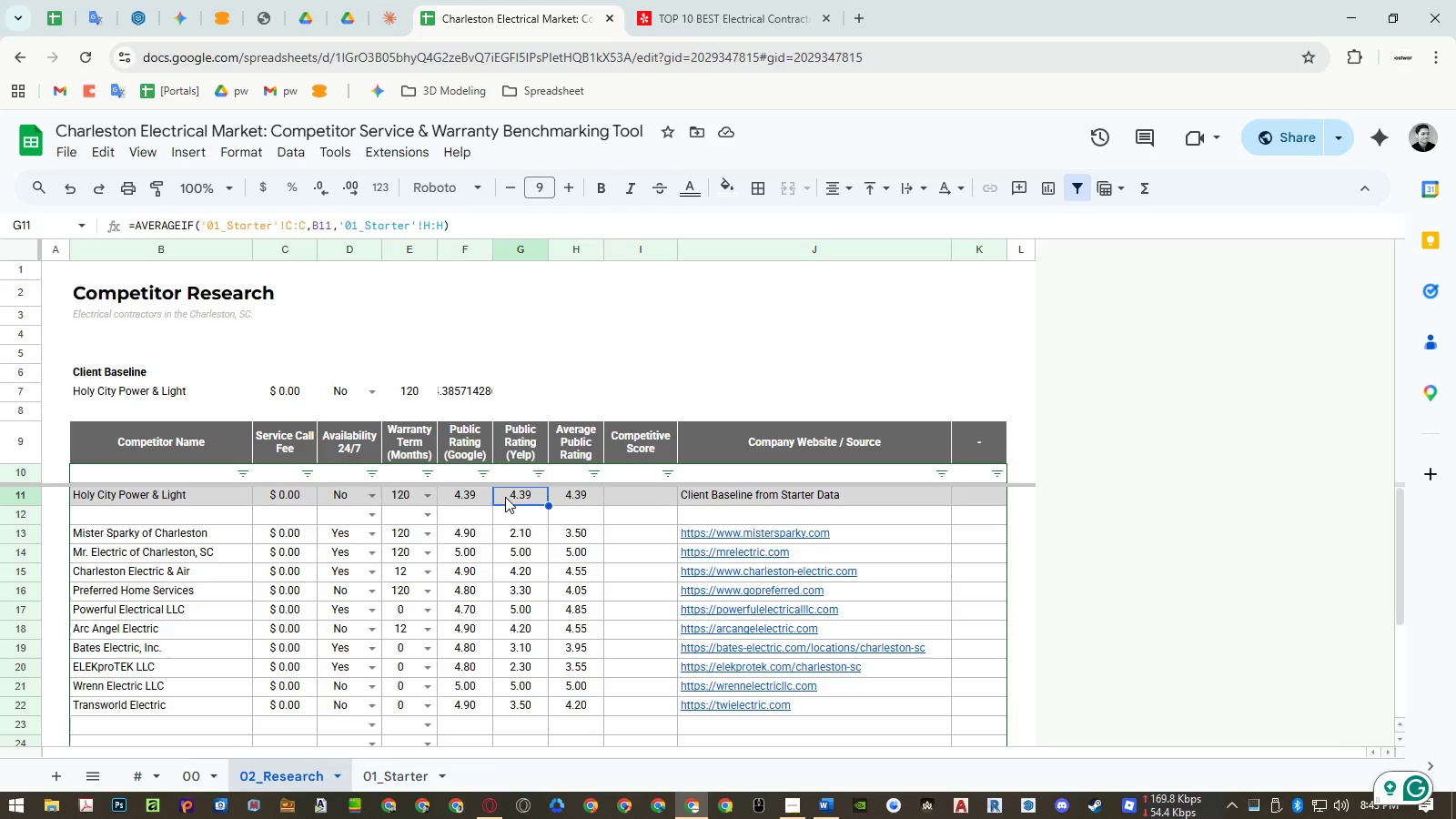 
key(Control+ControlLeft)
 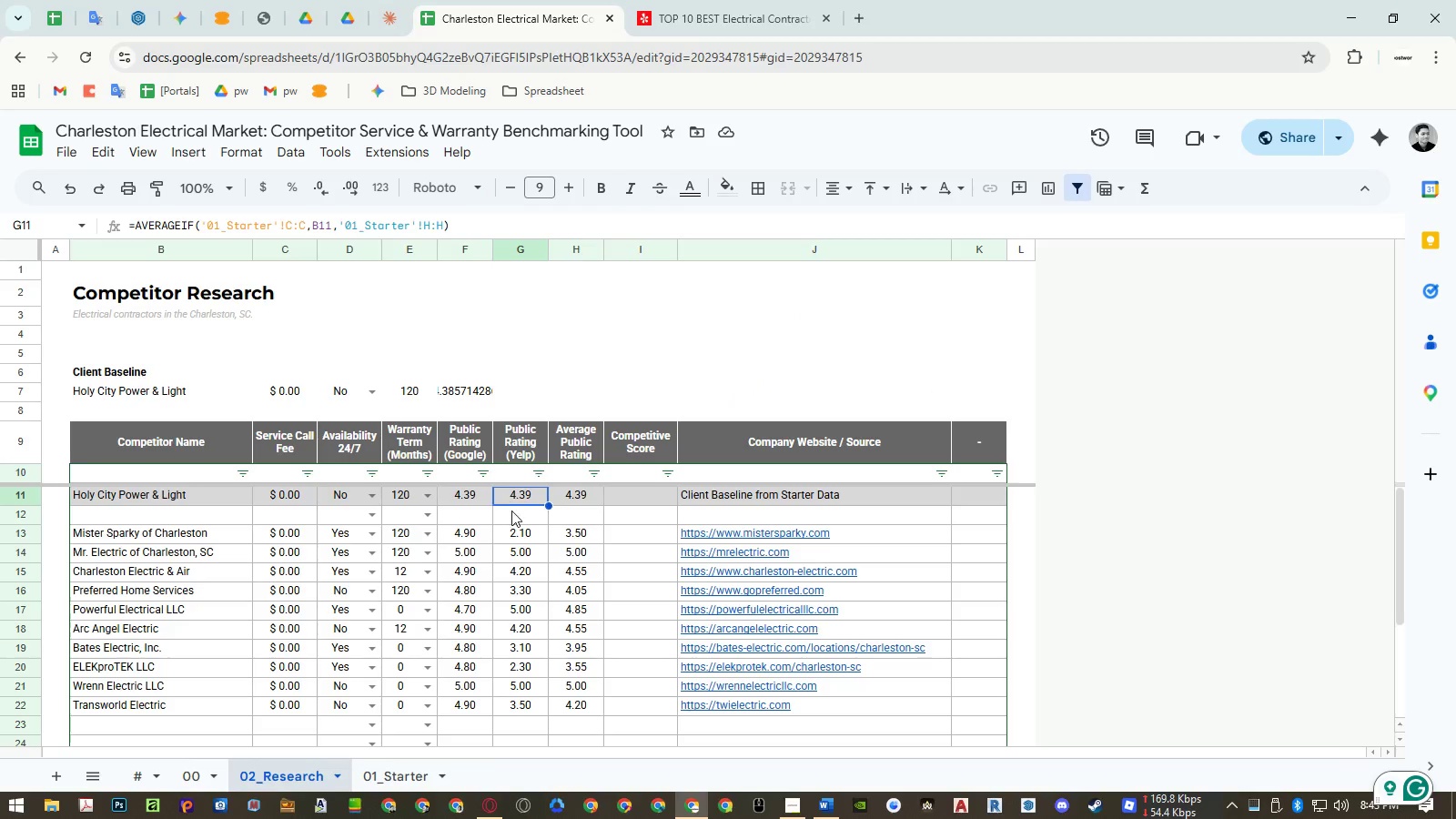 
key(Control+C)
 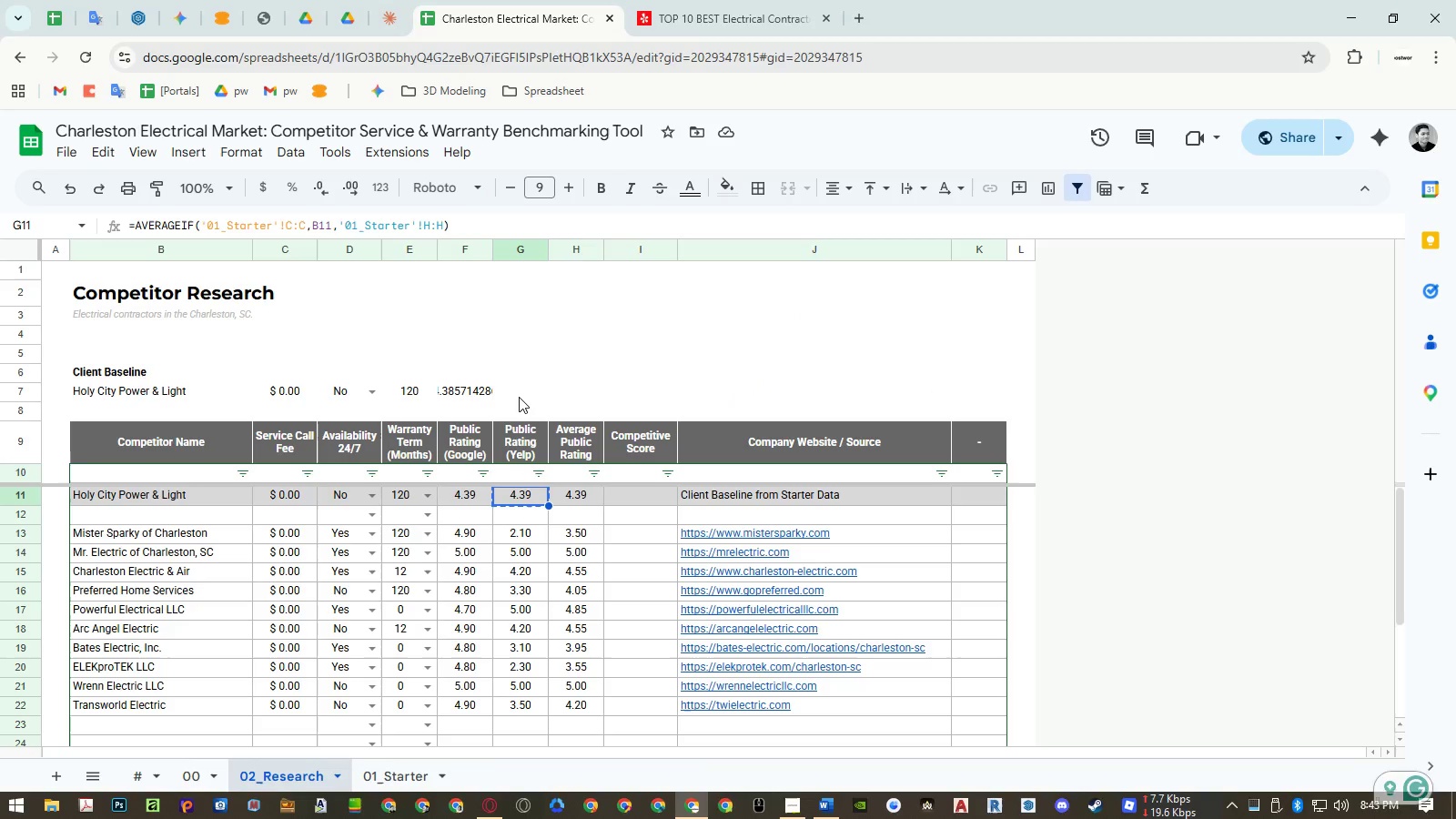 
right_click([519, 395])
 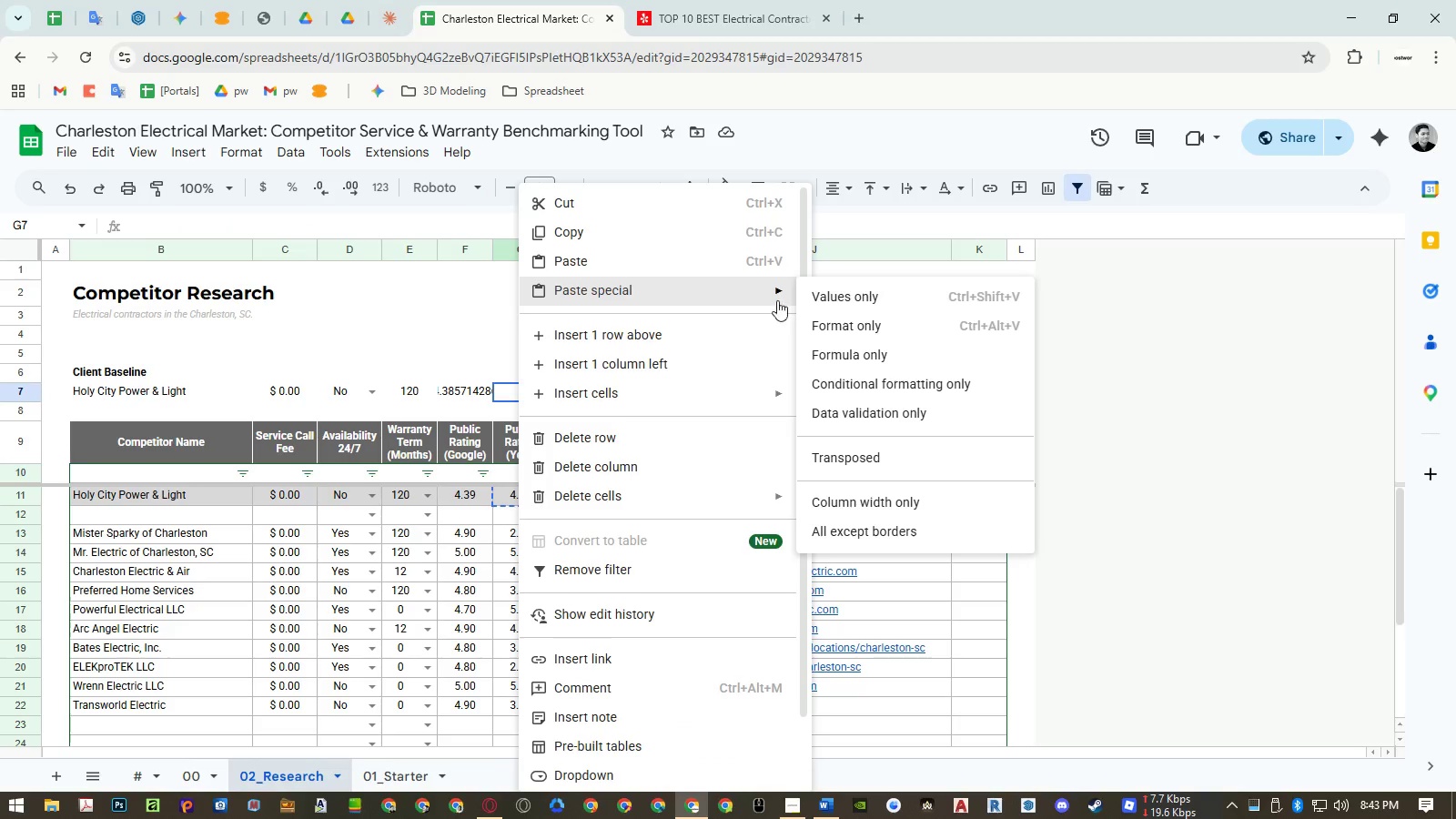 
left_click([841, 353])
 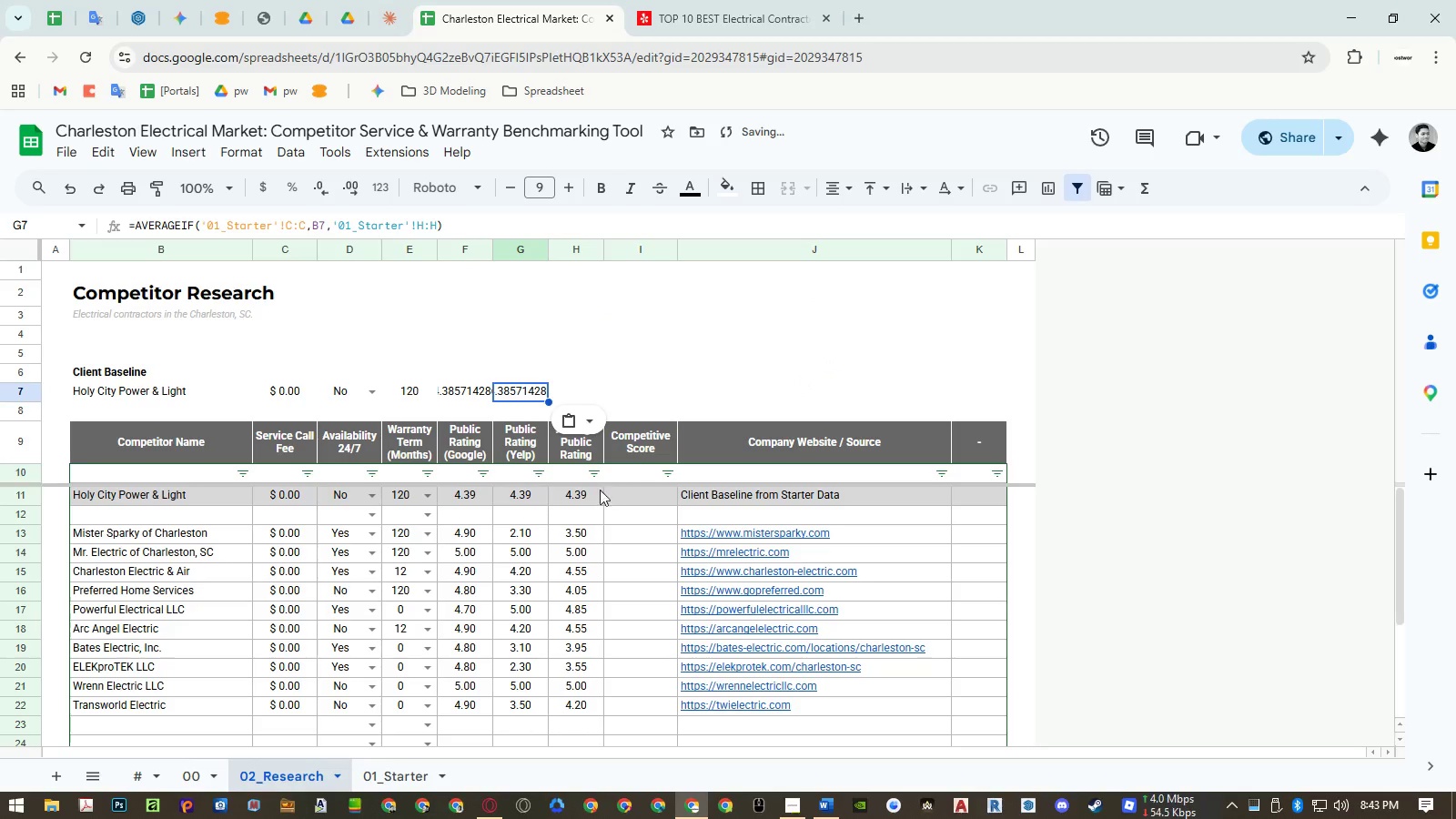 
left_click([587, 492])
 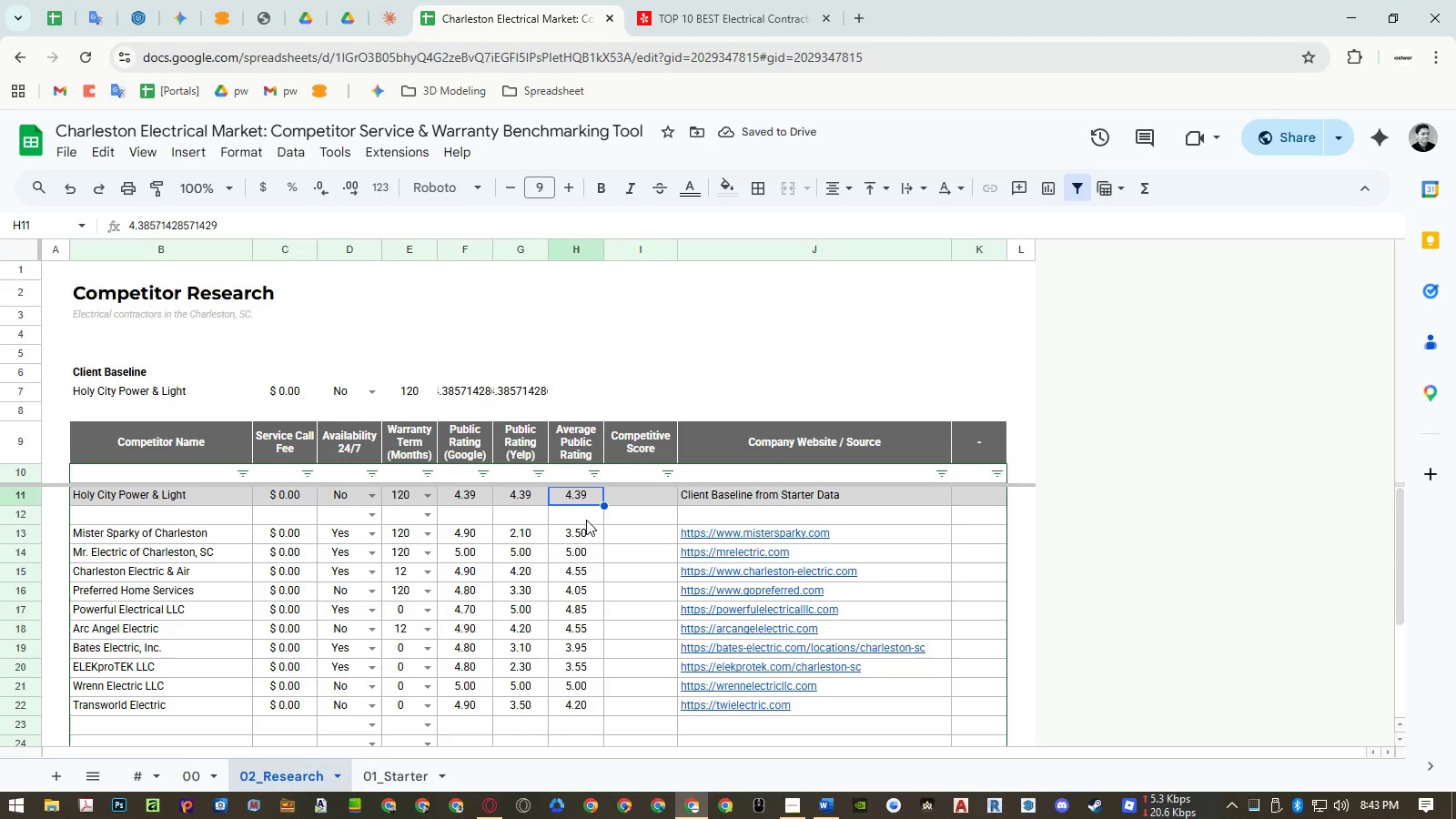 
double_click([467, 395])
 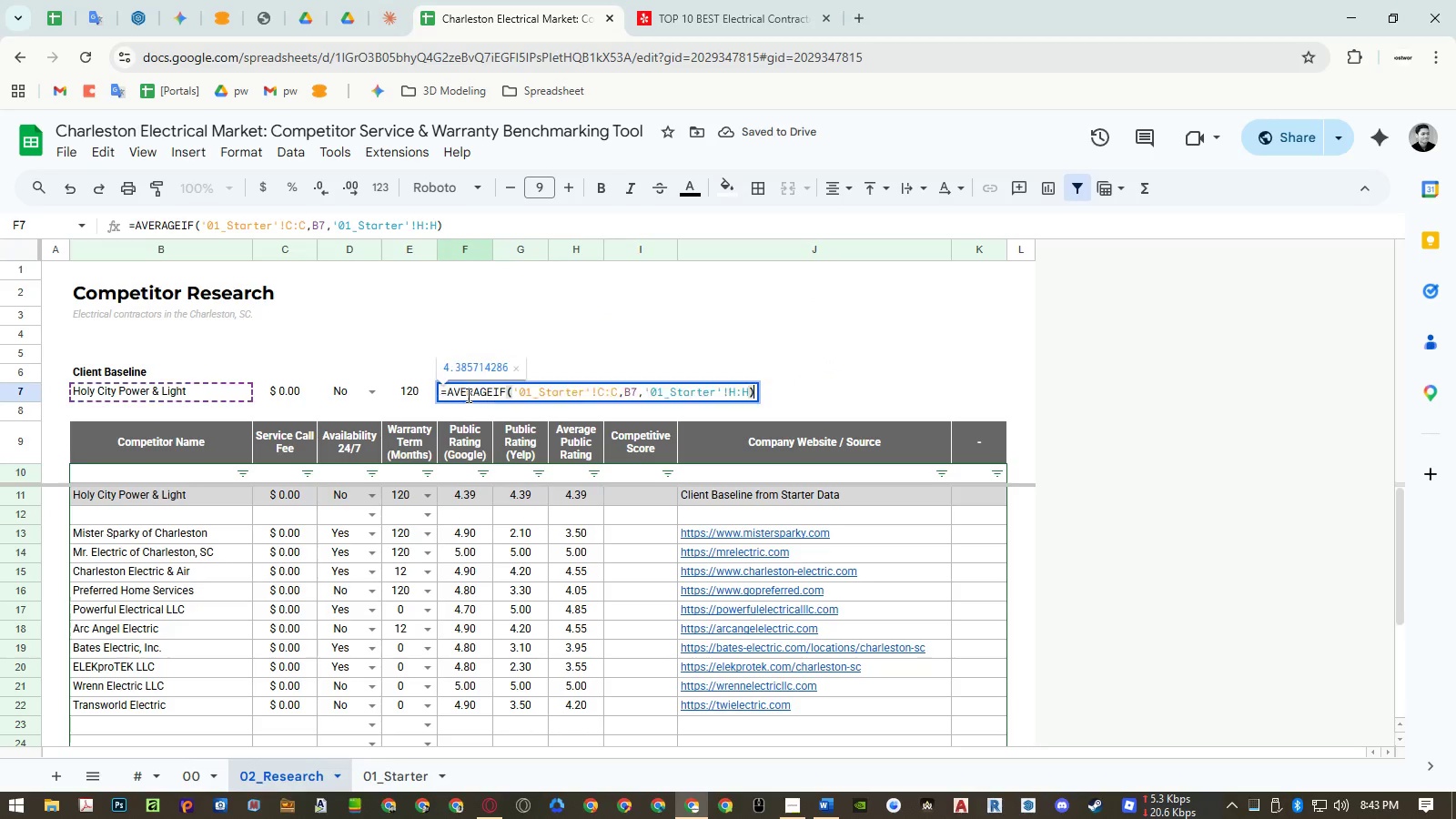 
key(Control+ControlLeft)
 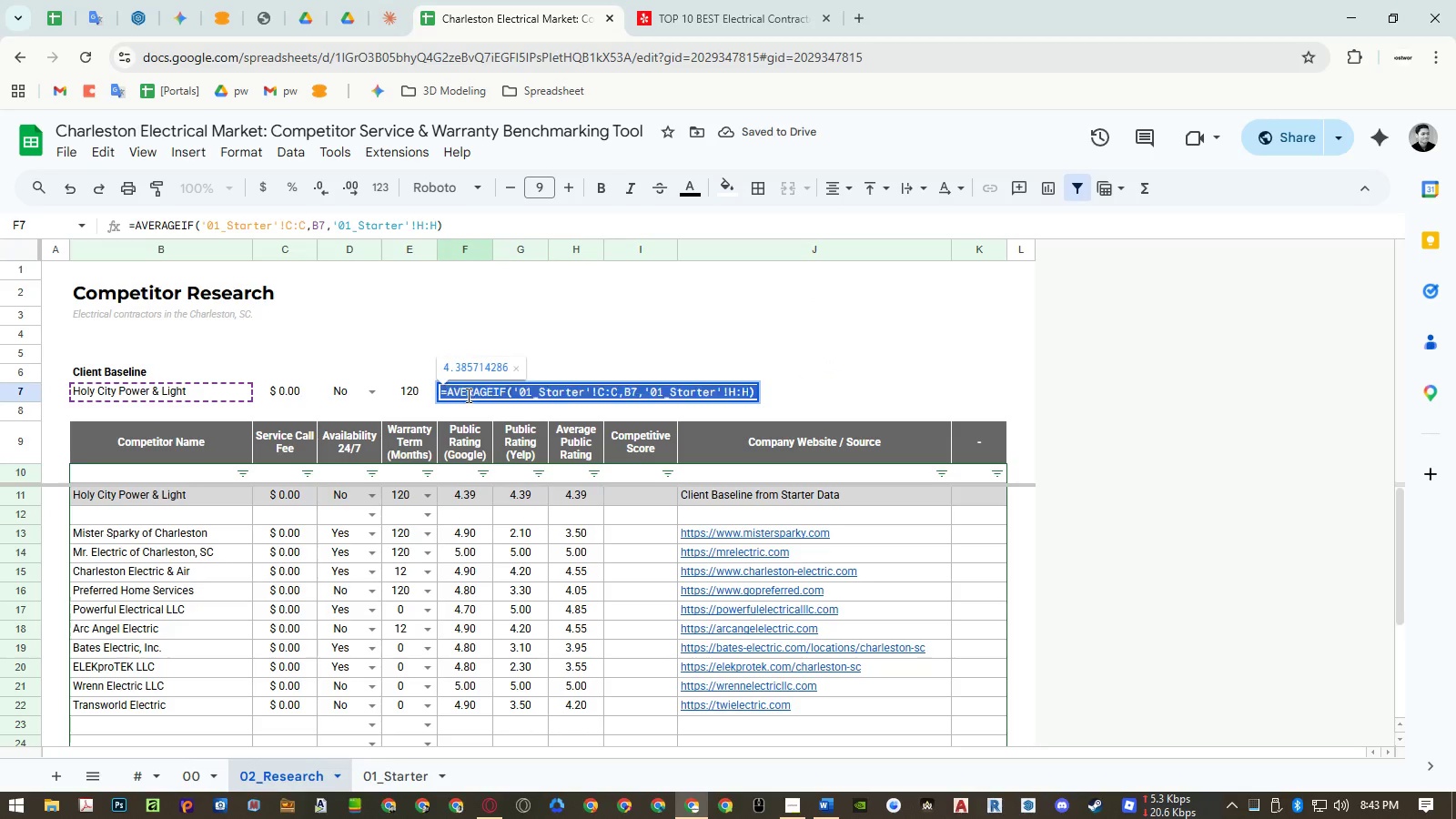 
key(Control+A)
 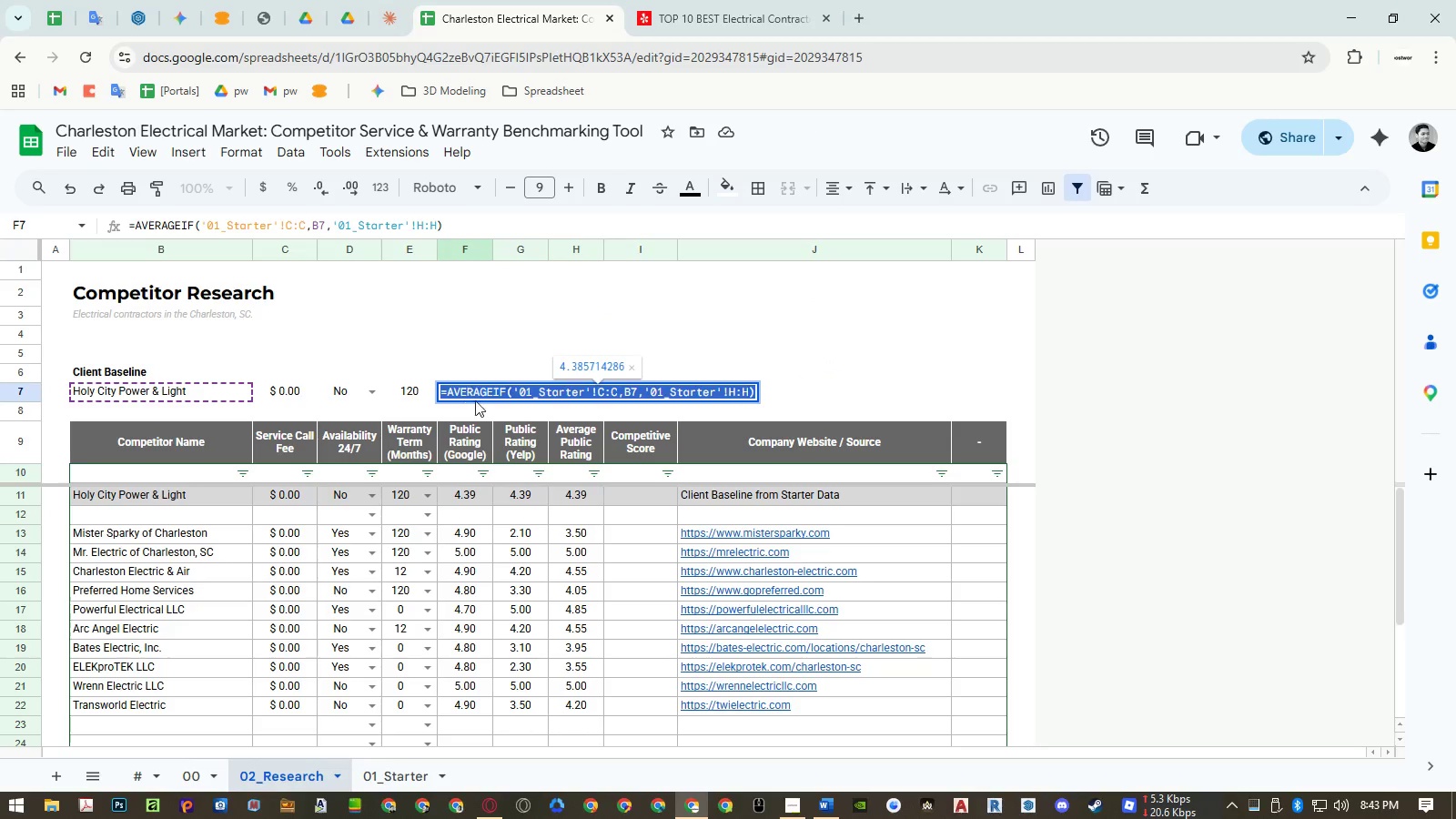 
key(Control+ControlLeft)
 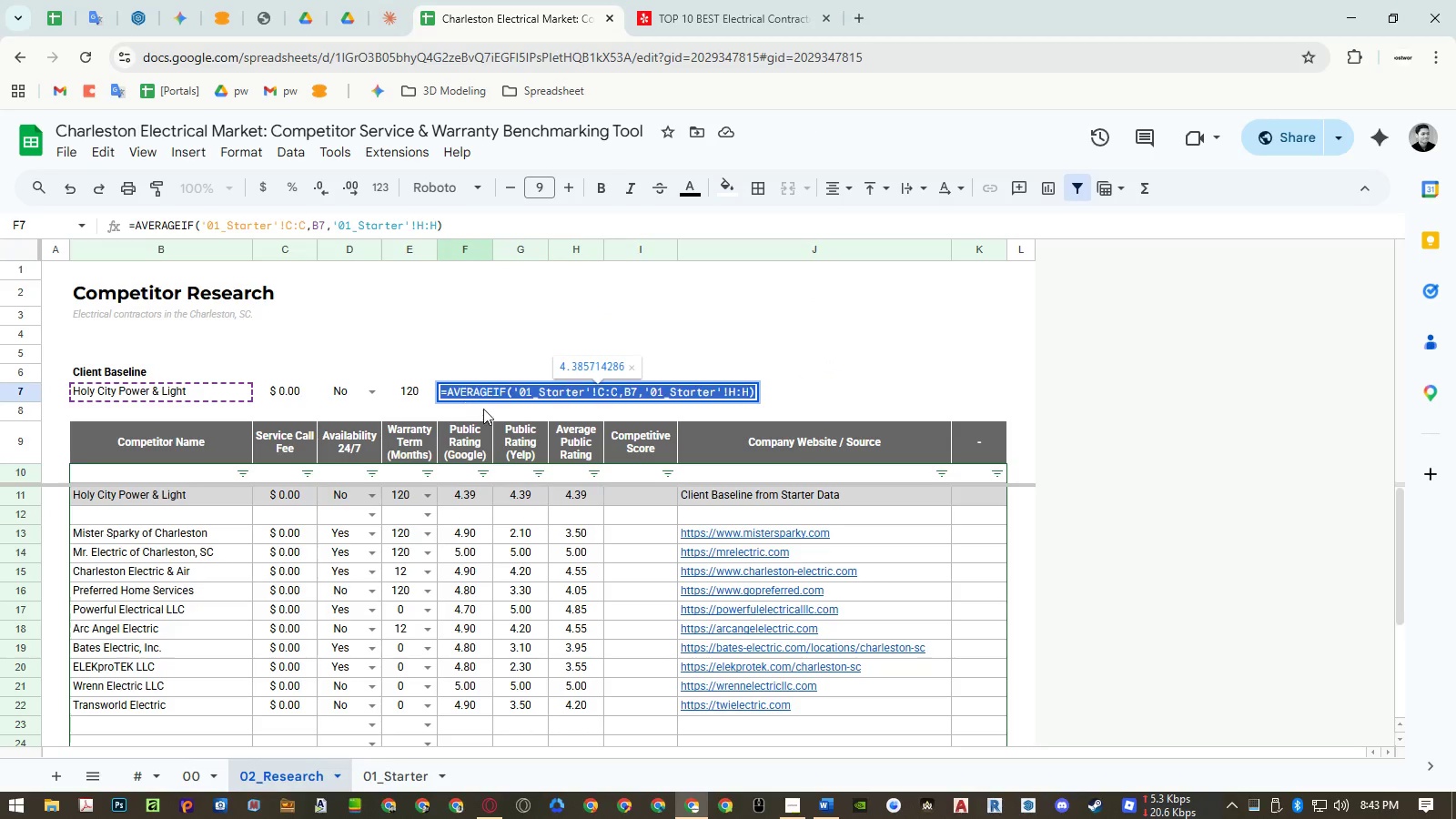 
key(Control+C)
 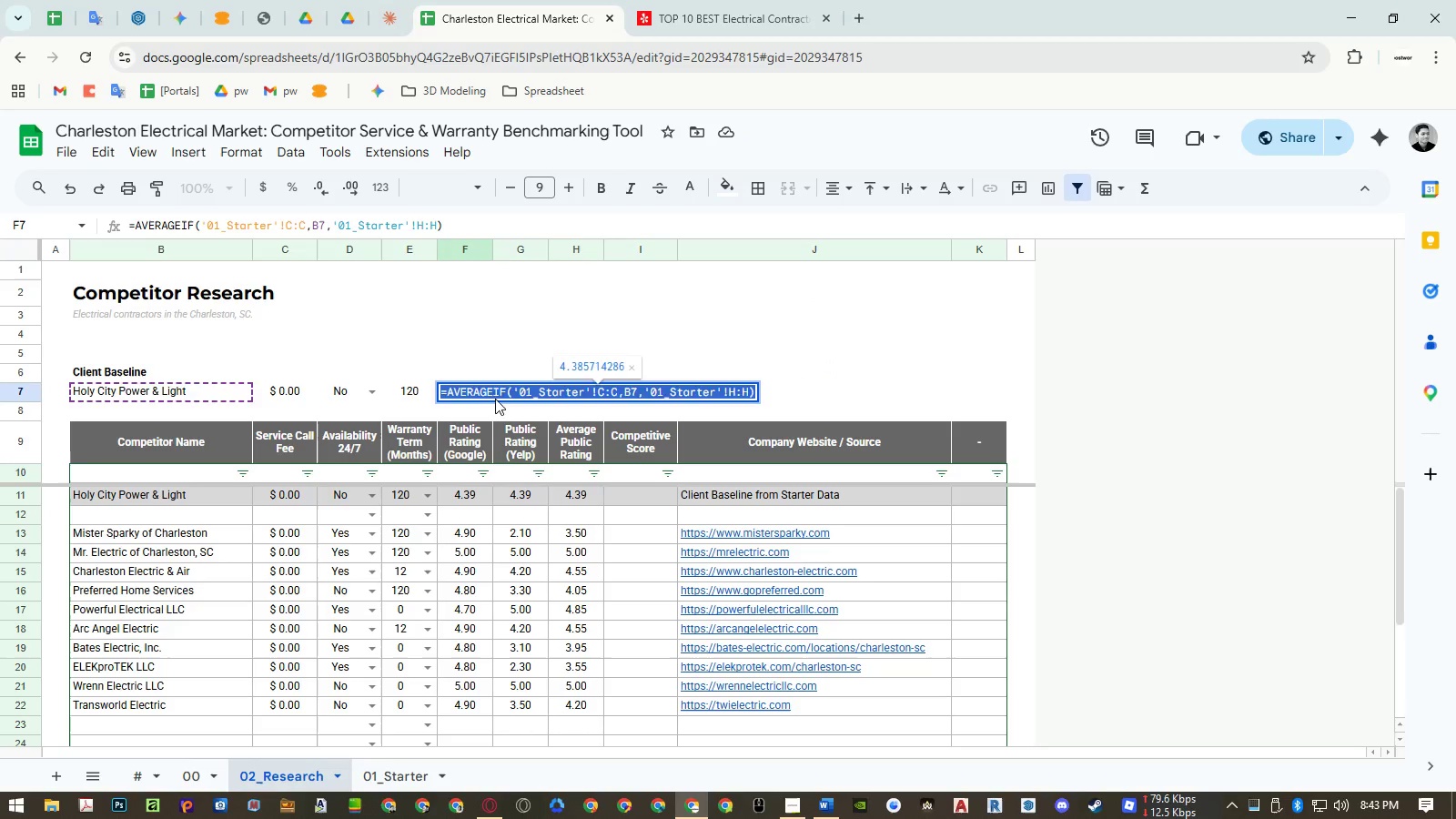 
key(Escape)
 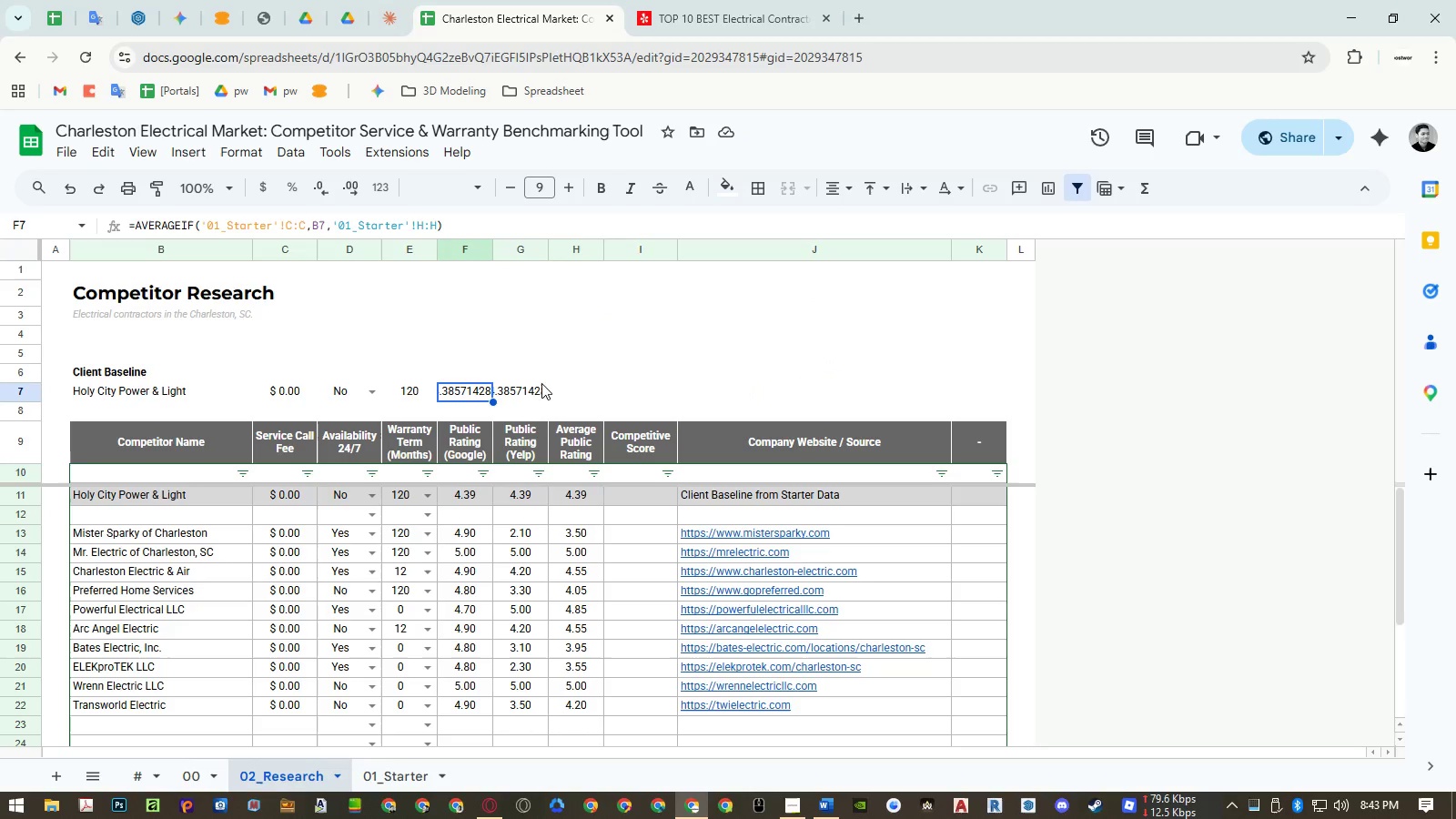 
key(Escape)
 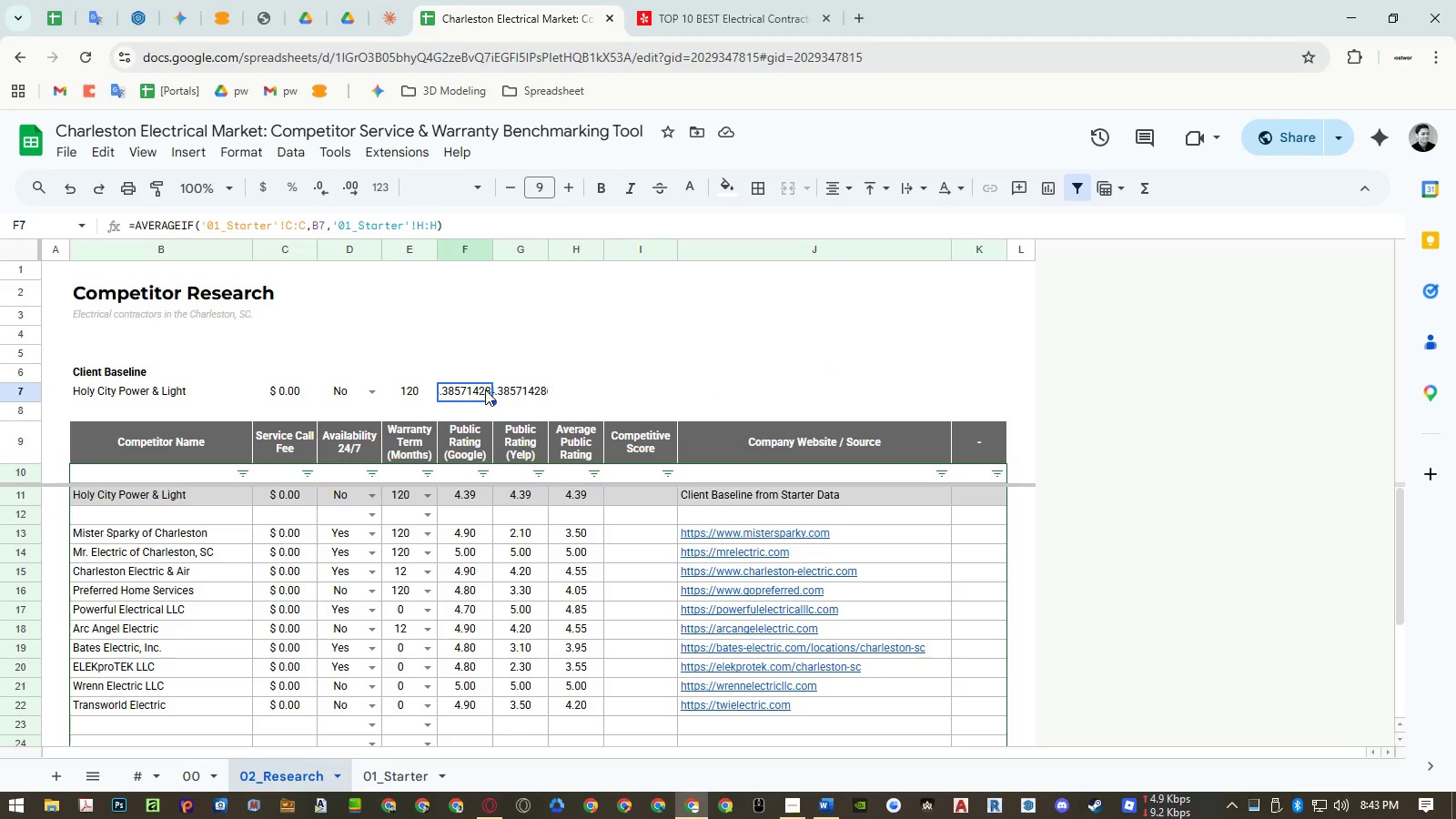 
left_click_drag(start_coordinate=[471, 389], to_coordinate=[505, 388])
 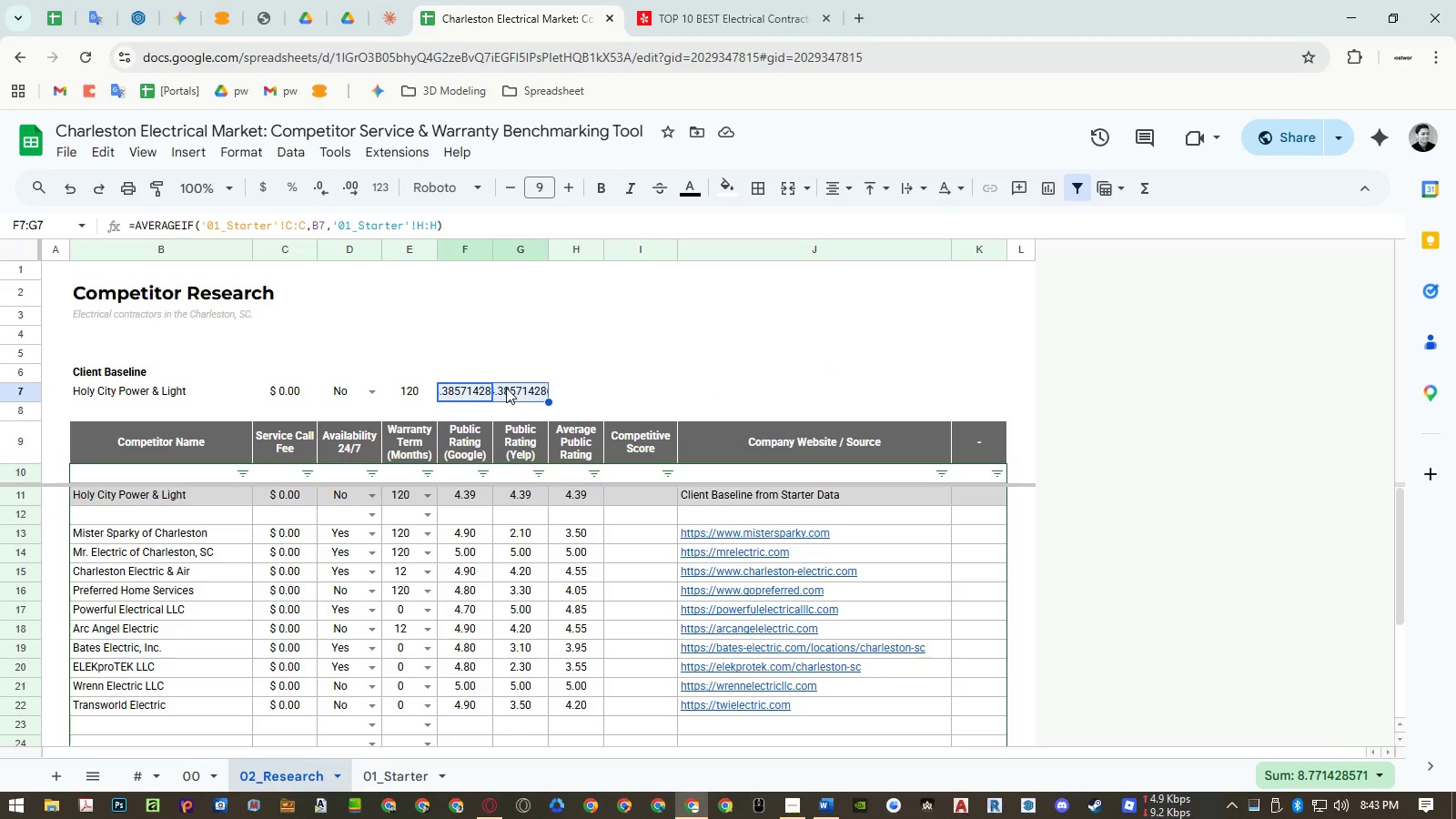 
key(Delete)
 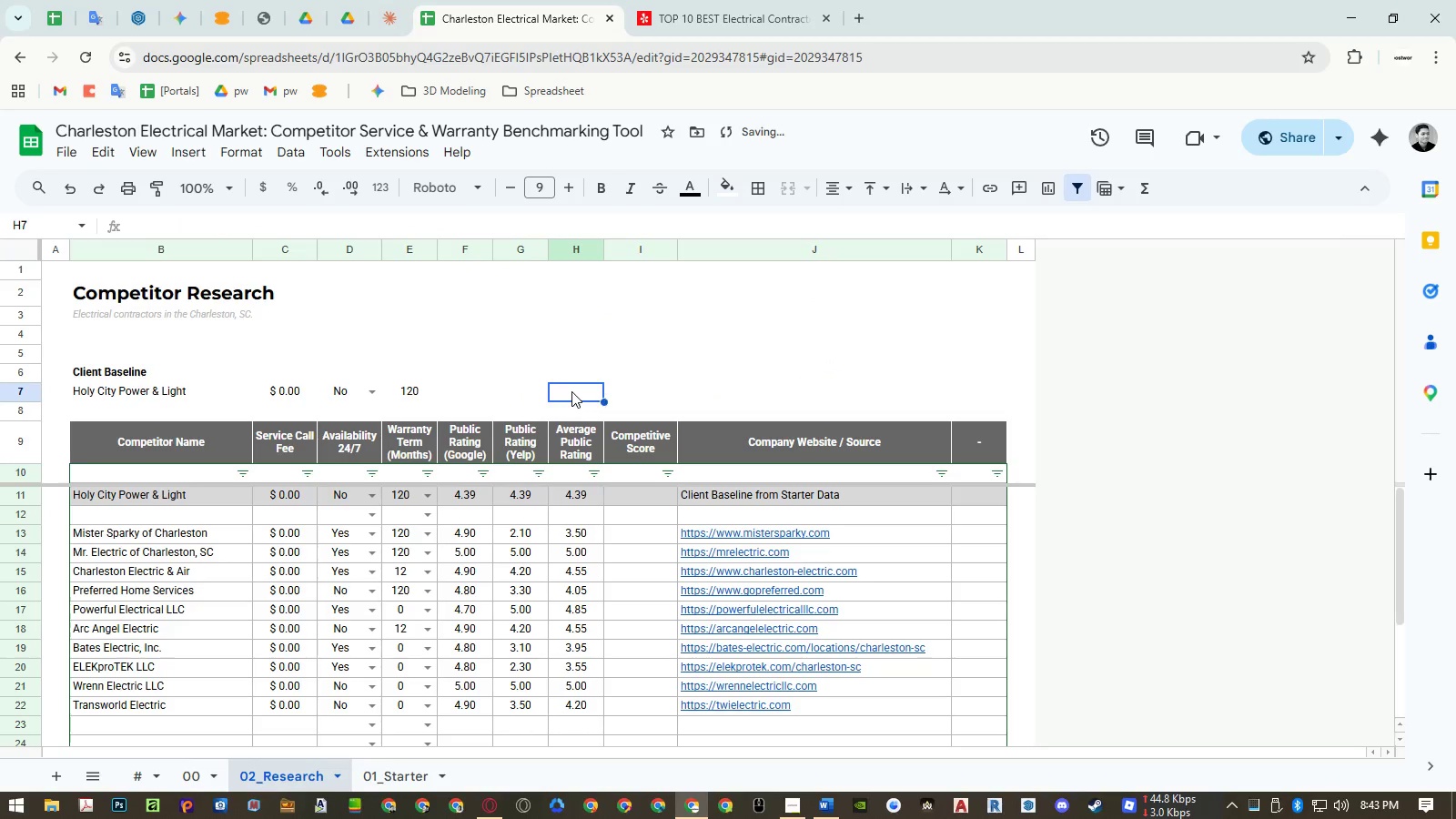 
double_click([571, 391])
 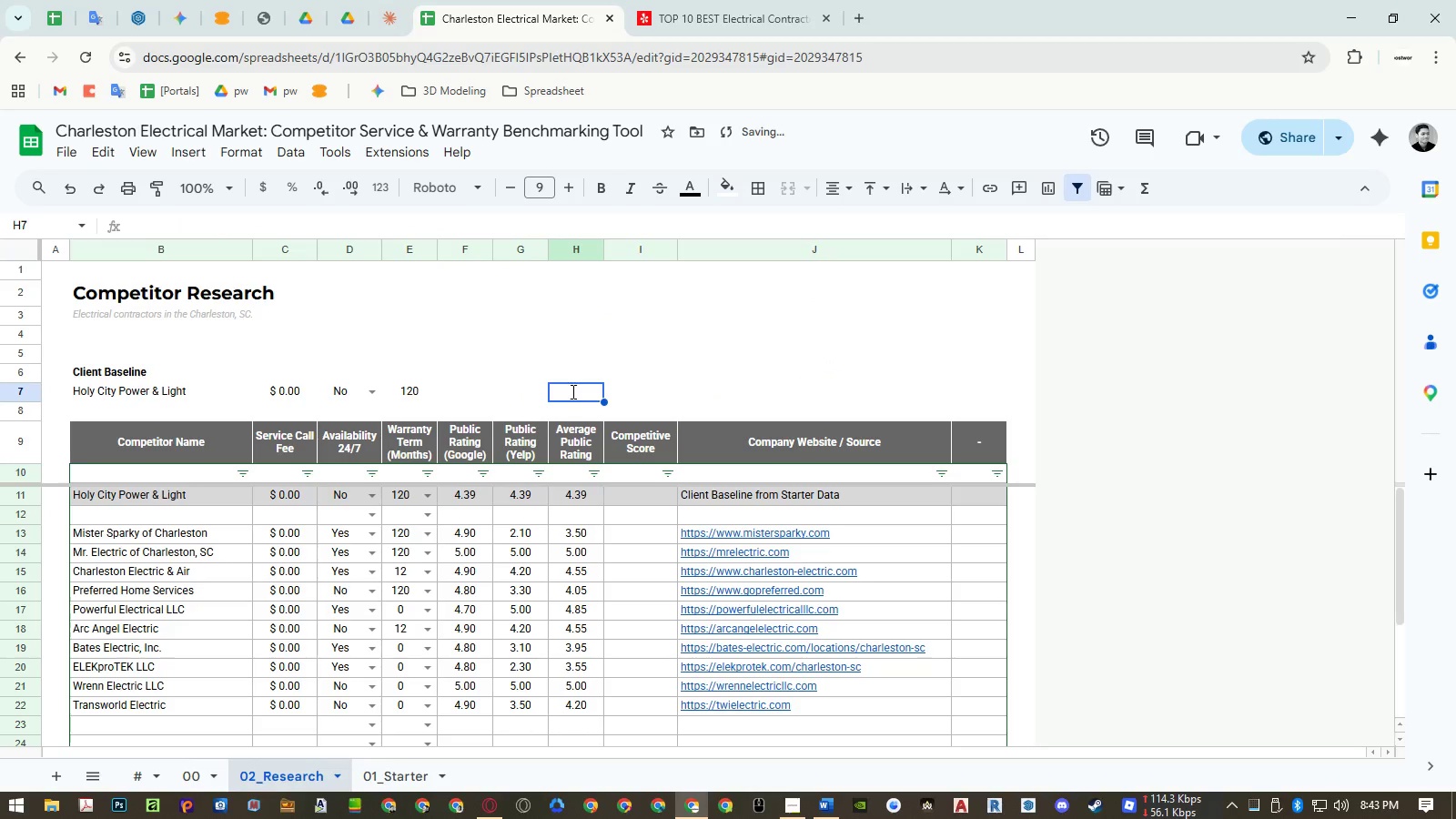 
triple_click([571, 391])
 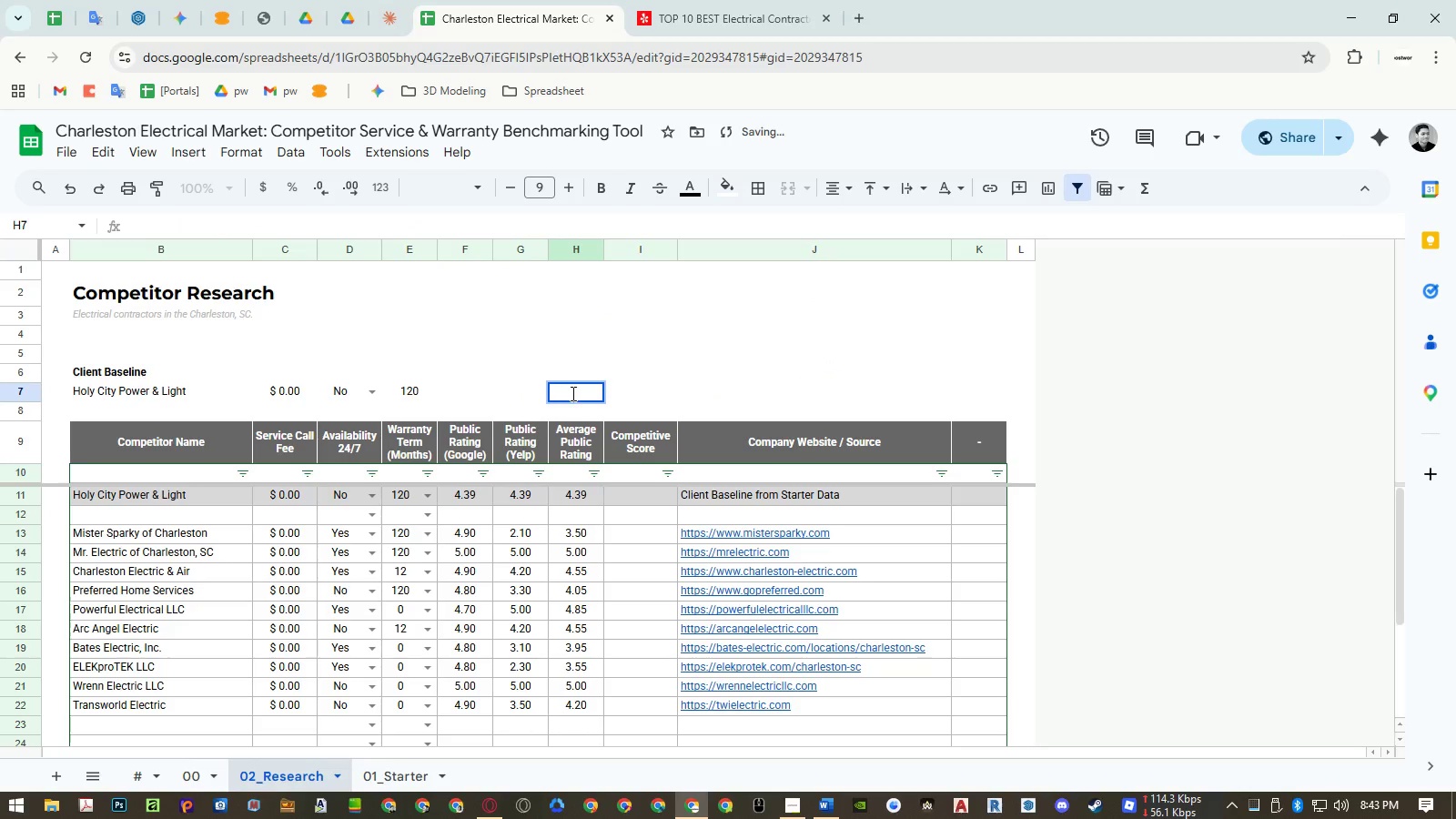 
key(Control+ControlLeft)
 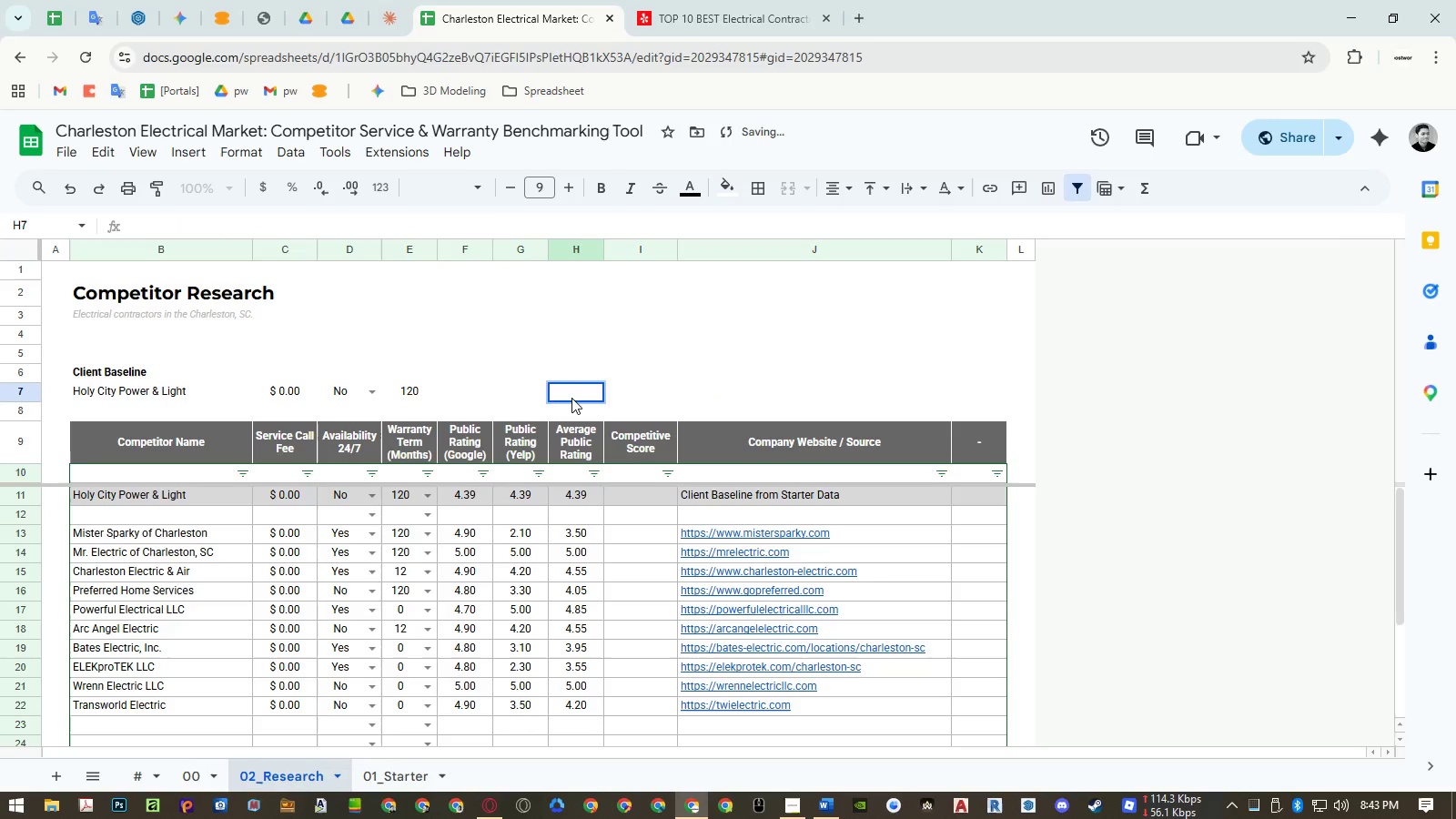 
key(Control+V)
 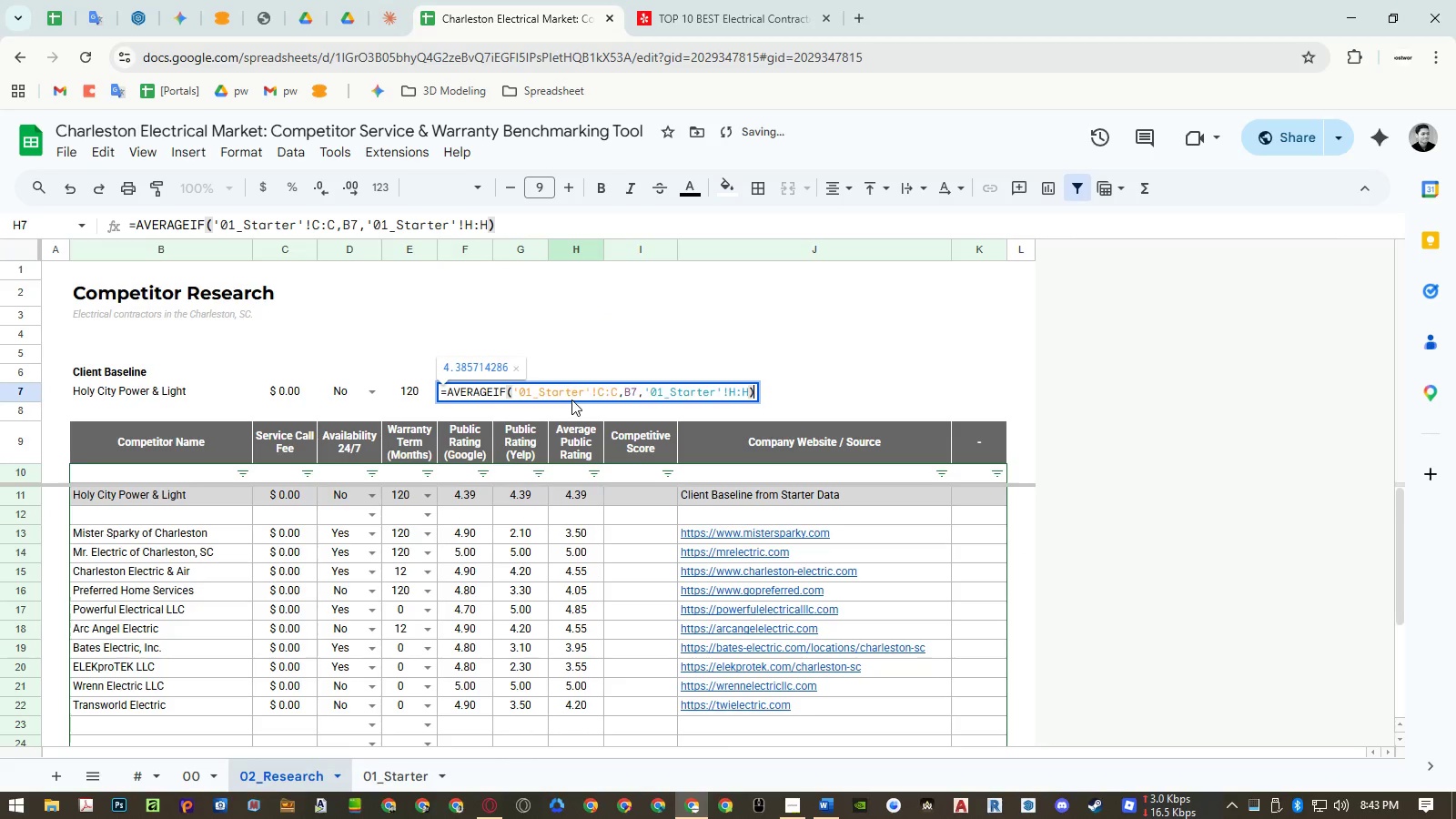 
key(Enter)
 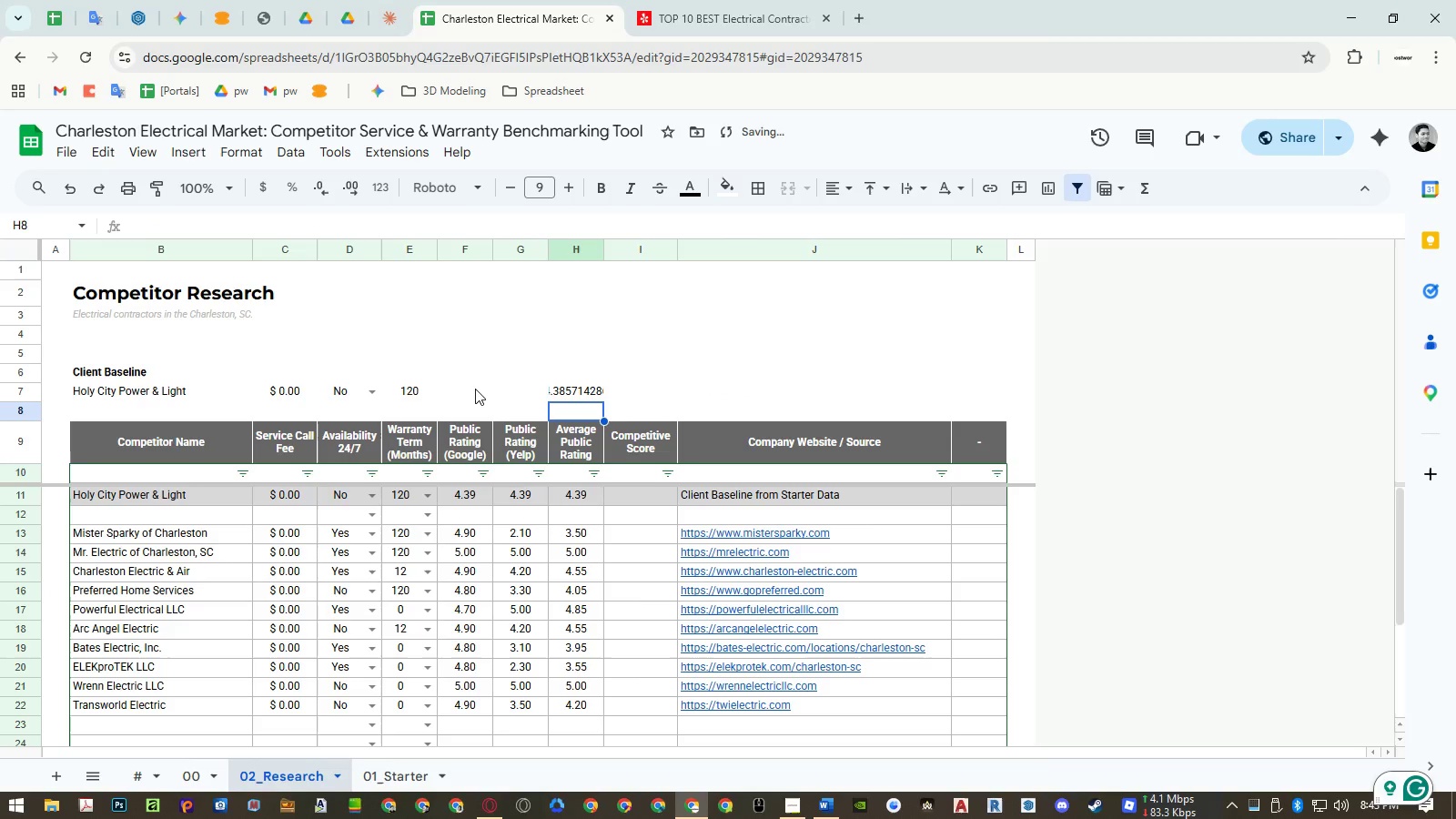 
left_click_drag(start_coordinate=[471, 389], to_coordinate=[557, 388])
 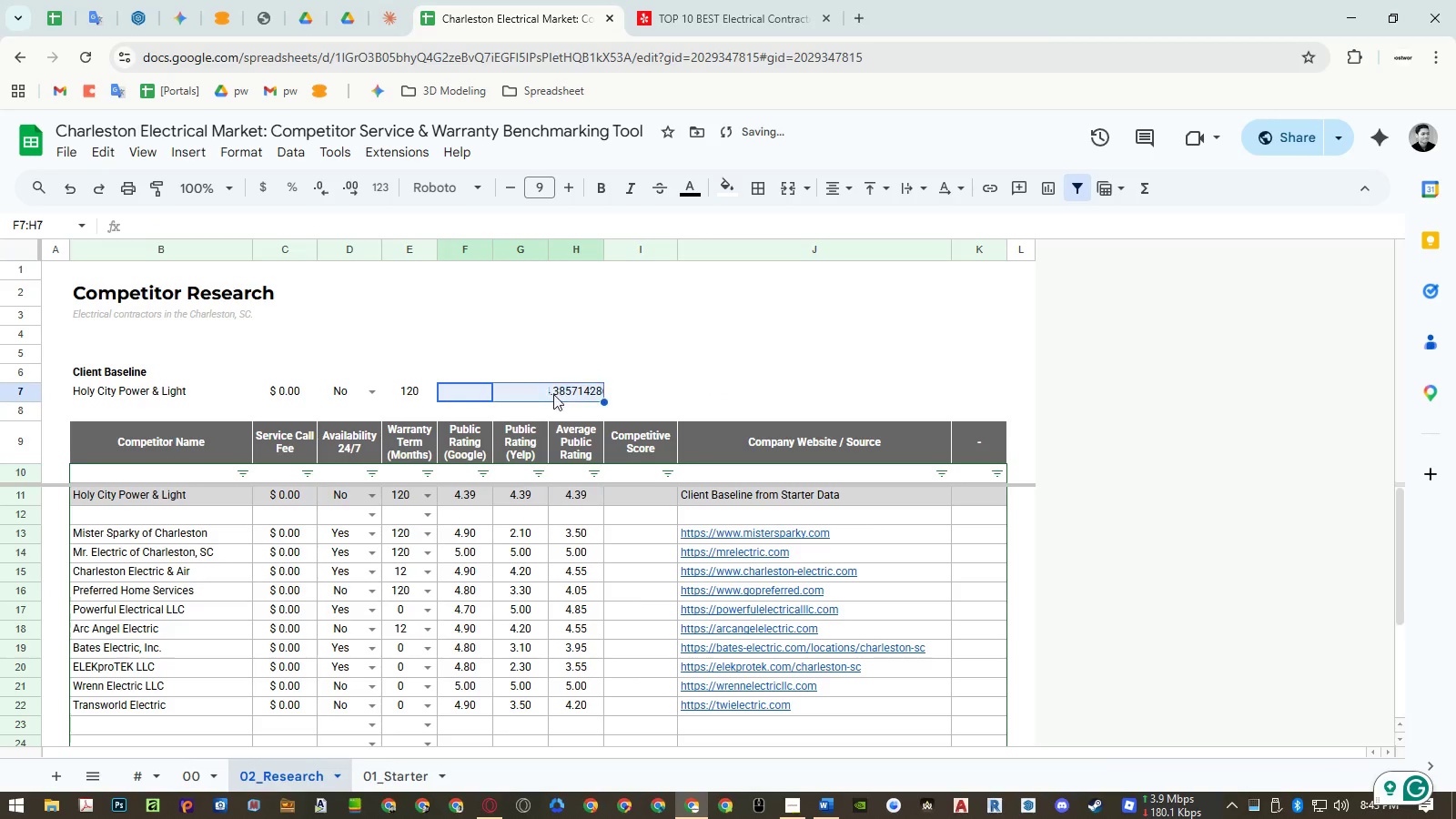 
hold_key(key=ControlLeft, duration=0.86)
left_click([569, 487])
 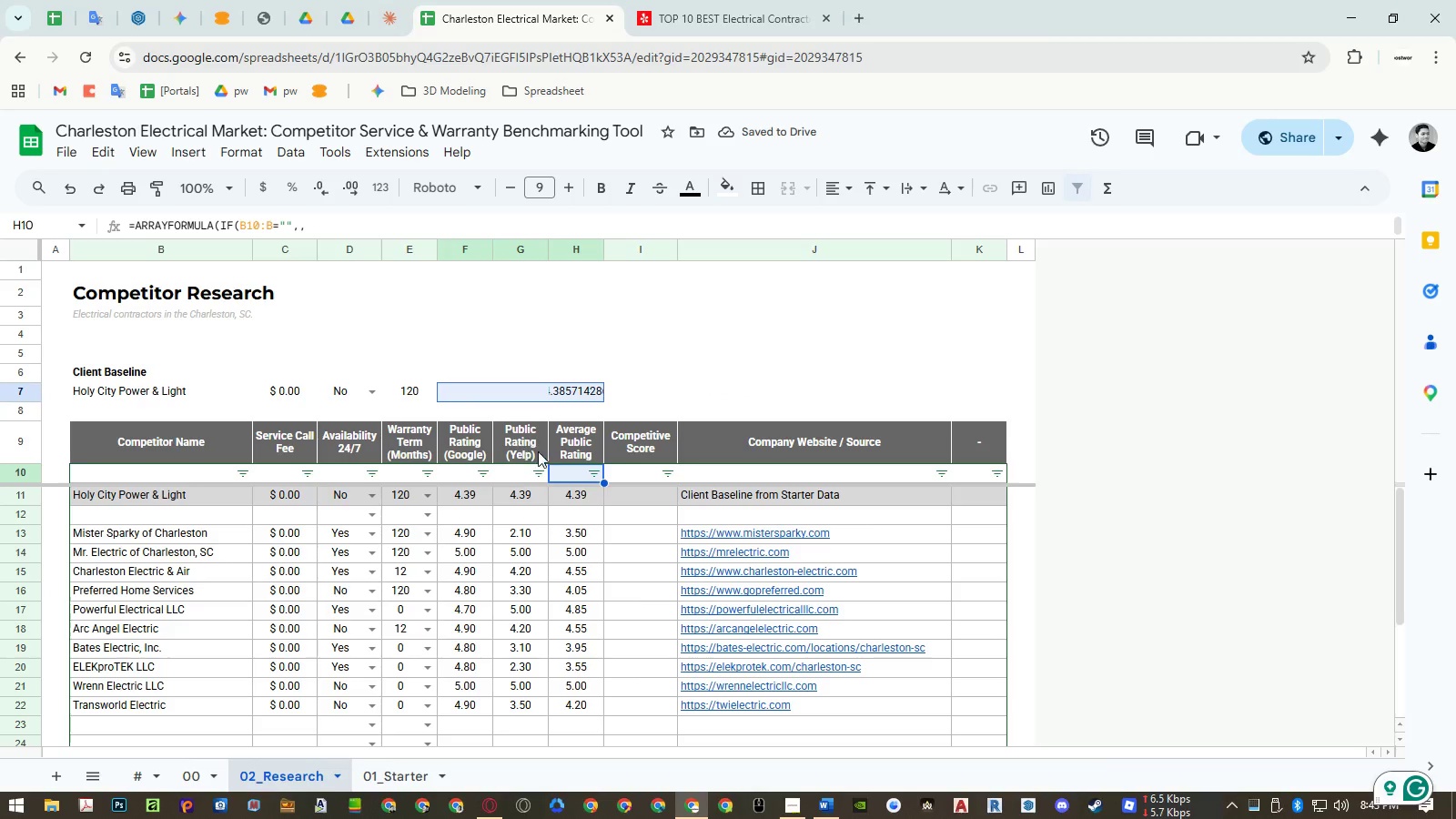 
hold_key(key=ControlLeft, duration=1.0)
left_click([568, 475])
 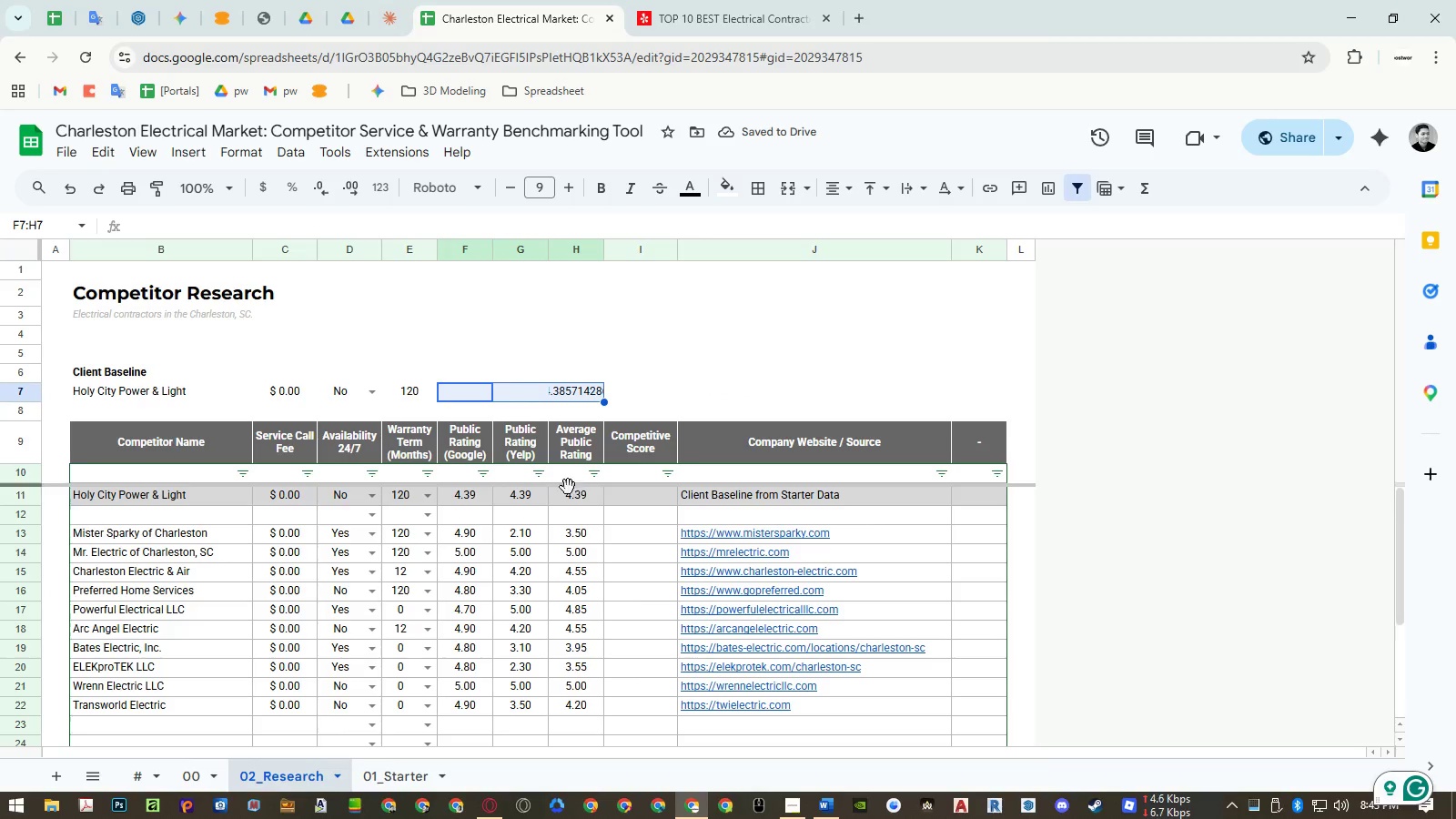 
double_click([568, 493])
 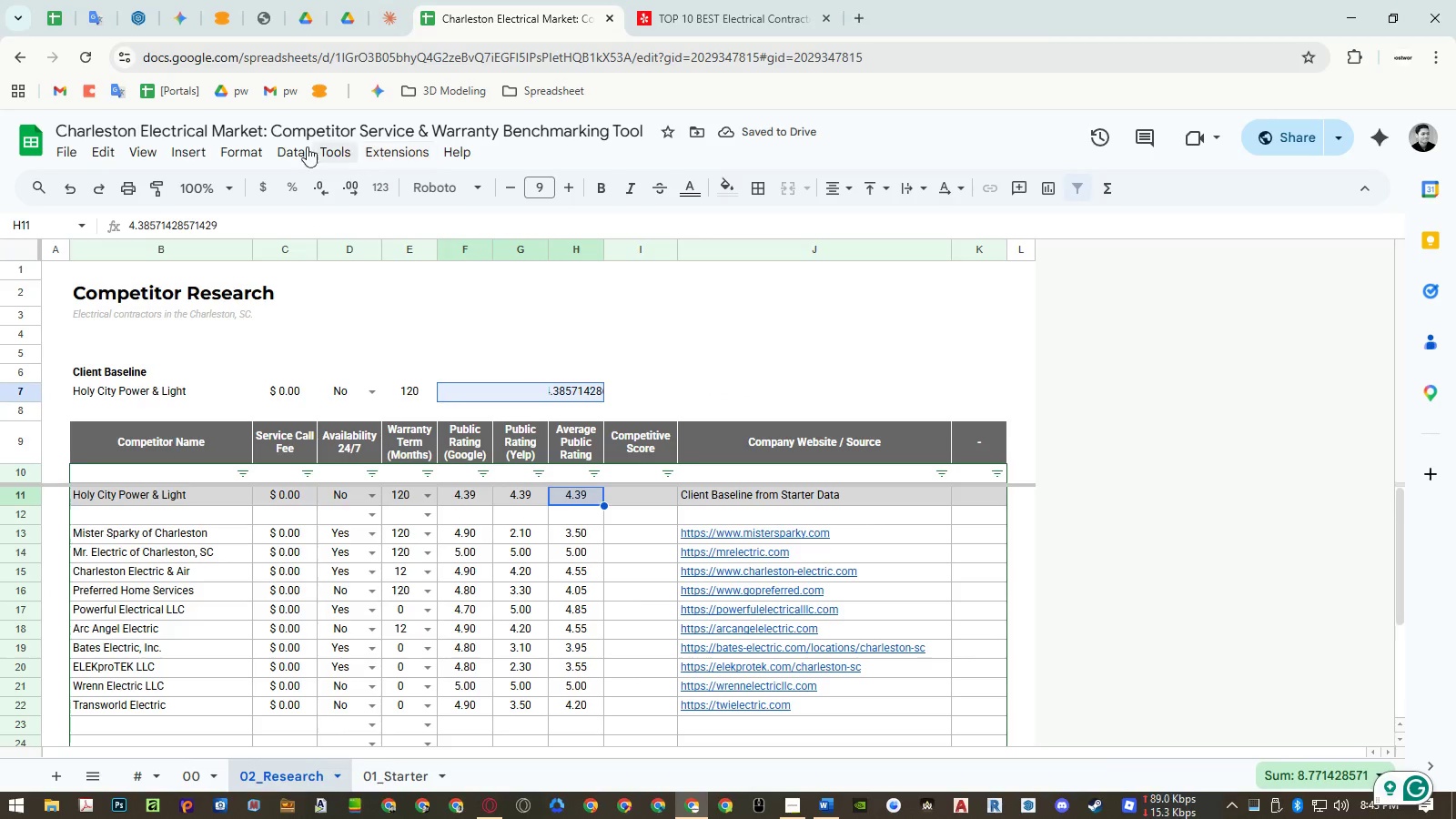 
left_click([254, 152])
 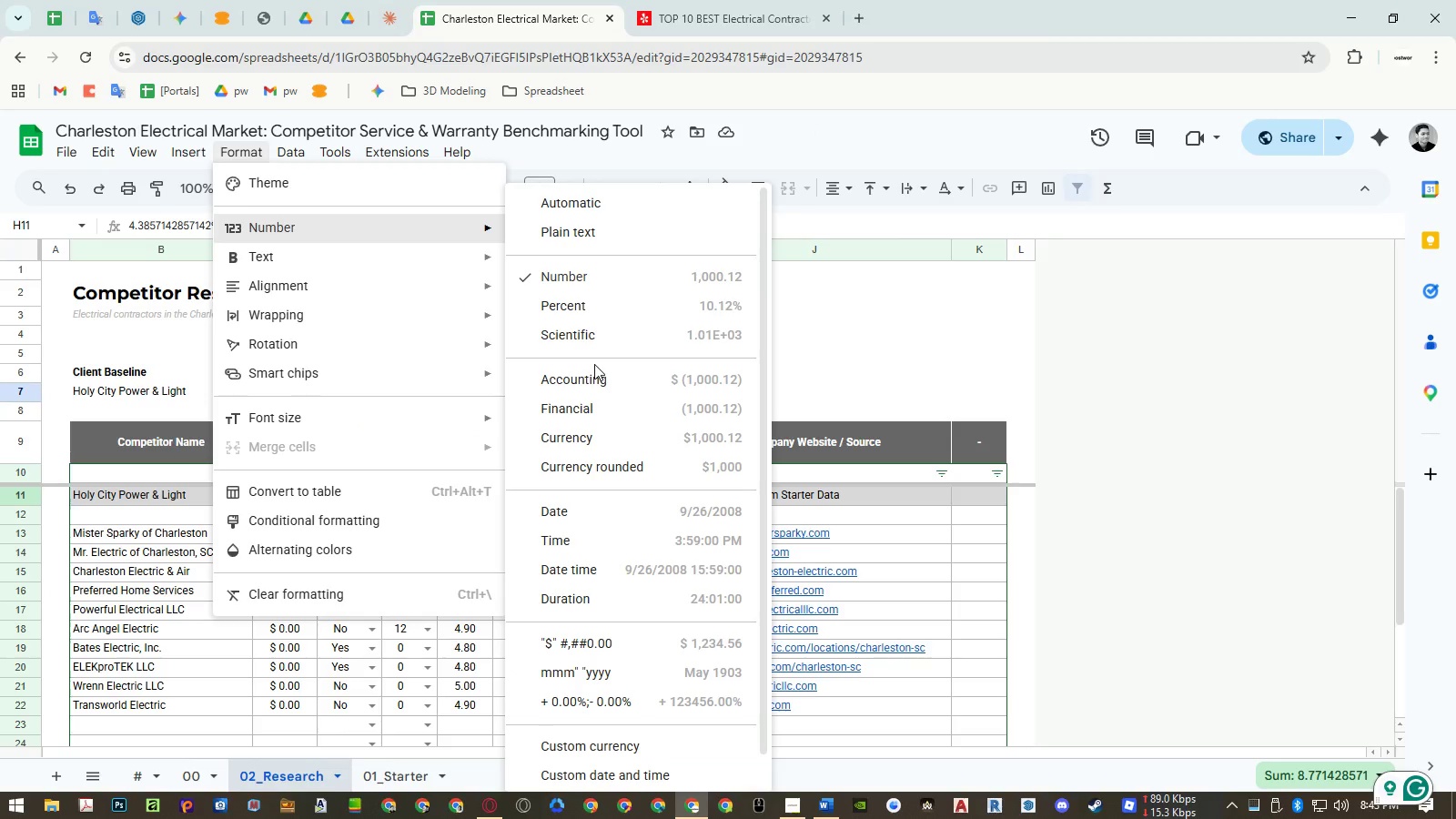 
left_click([602, 284])
 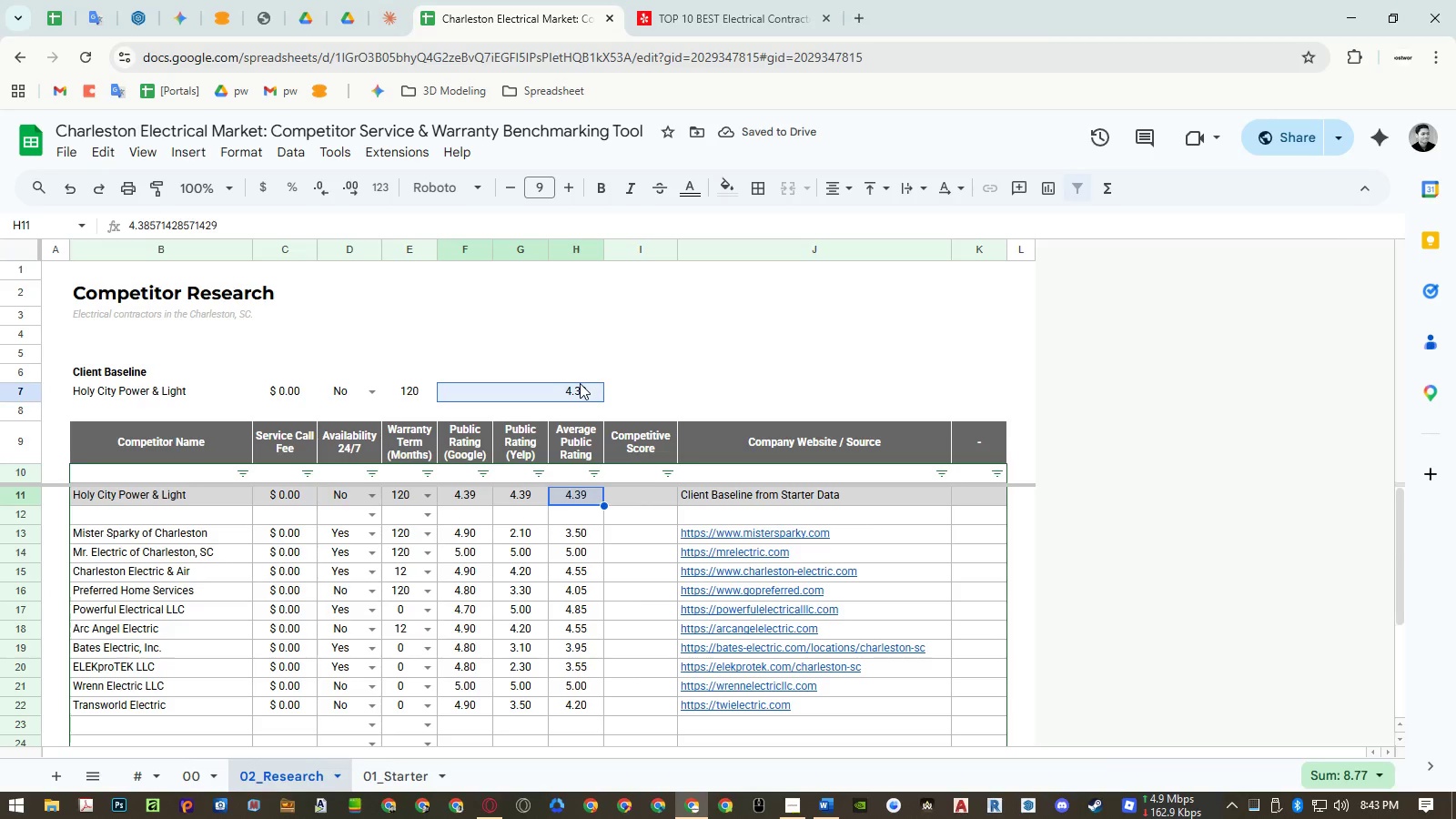 
wait(6.53)
 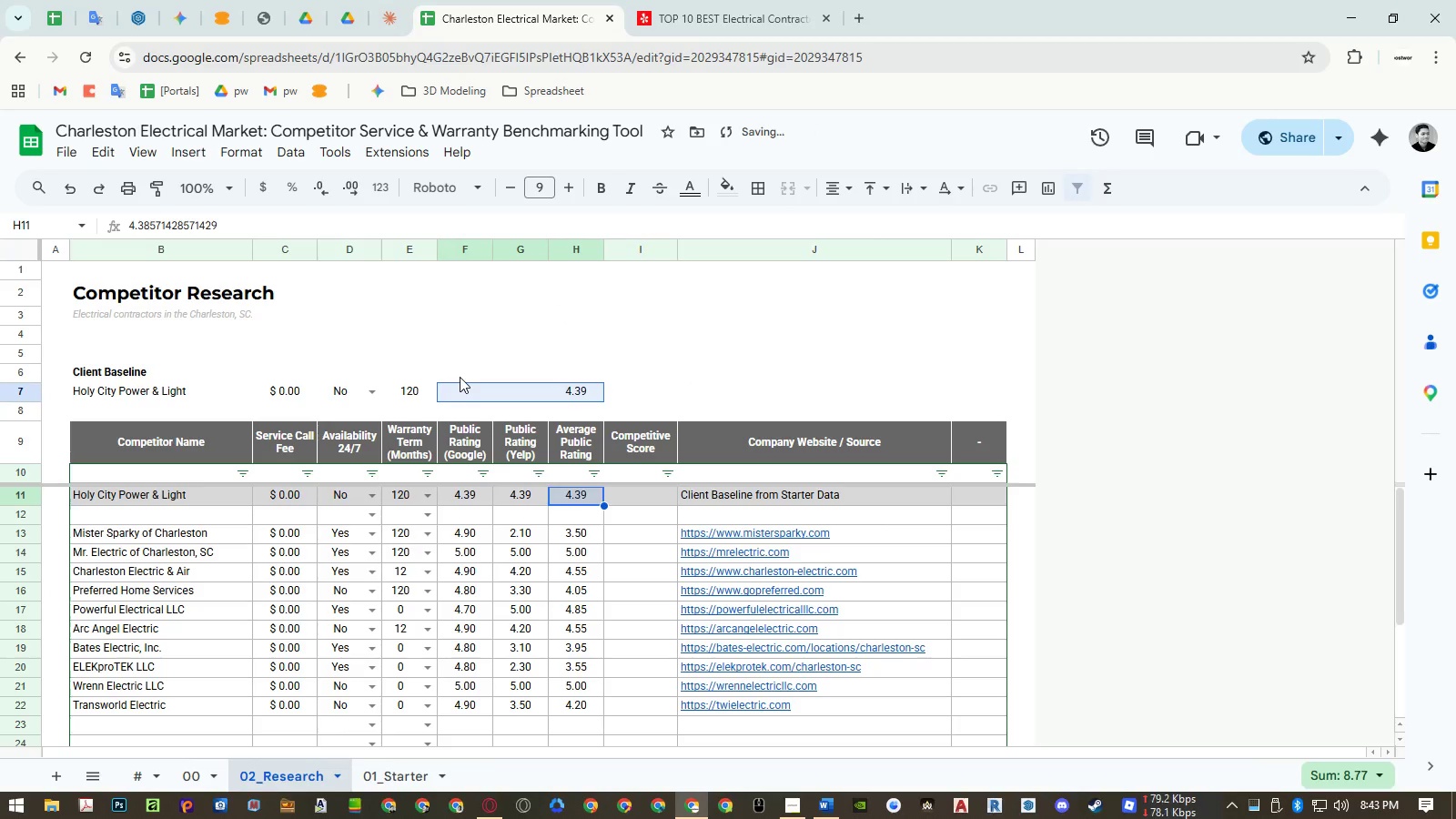 
left_click([200, 383])
 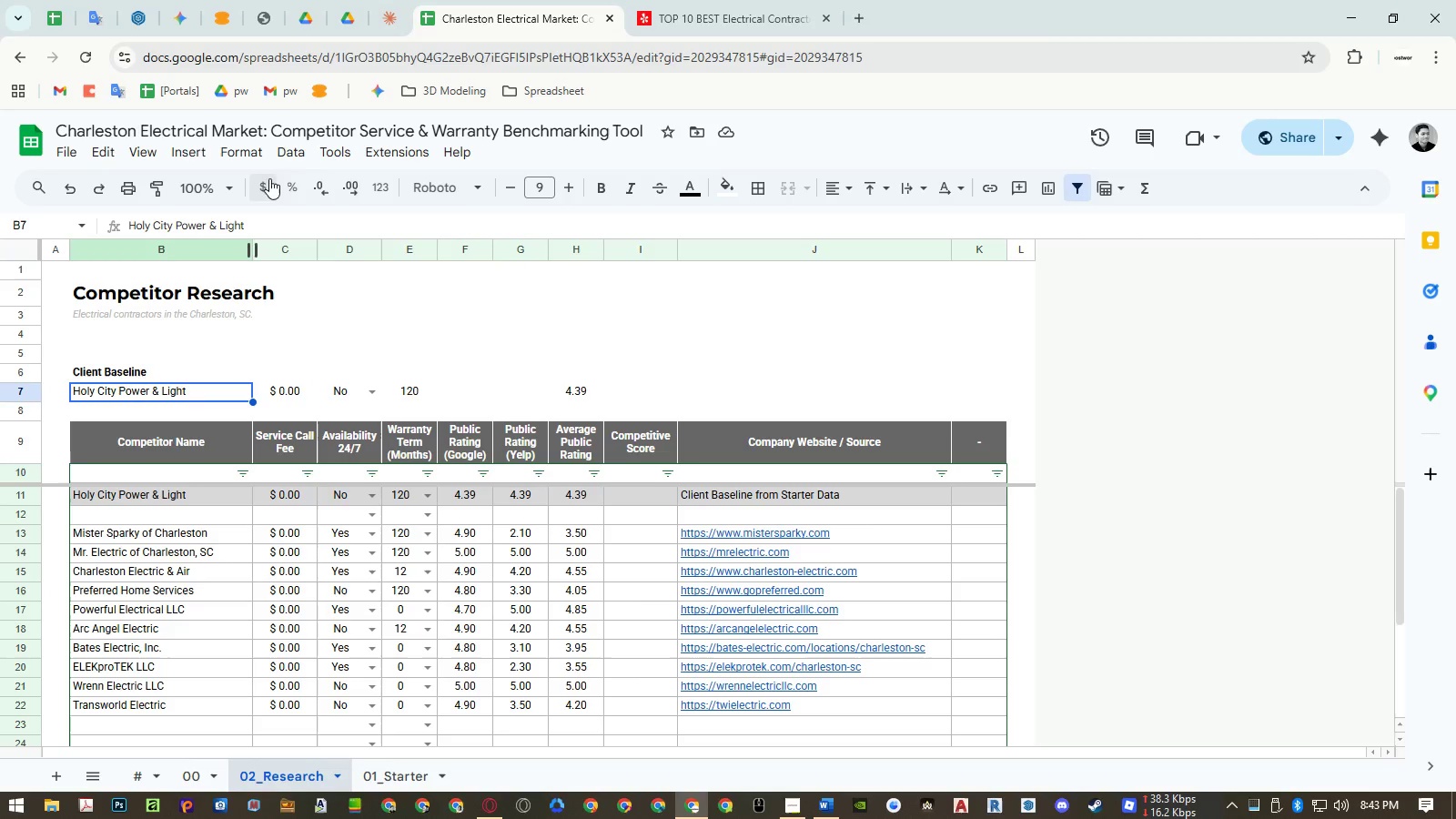 
left_click([278, 157])
 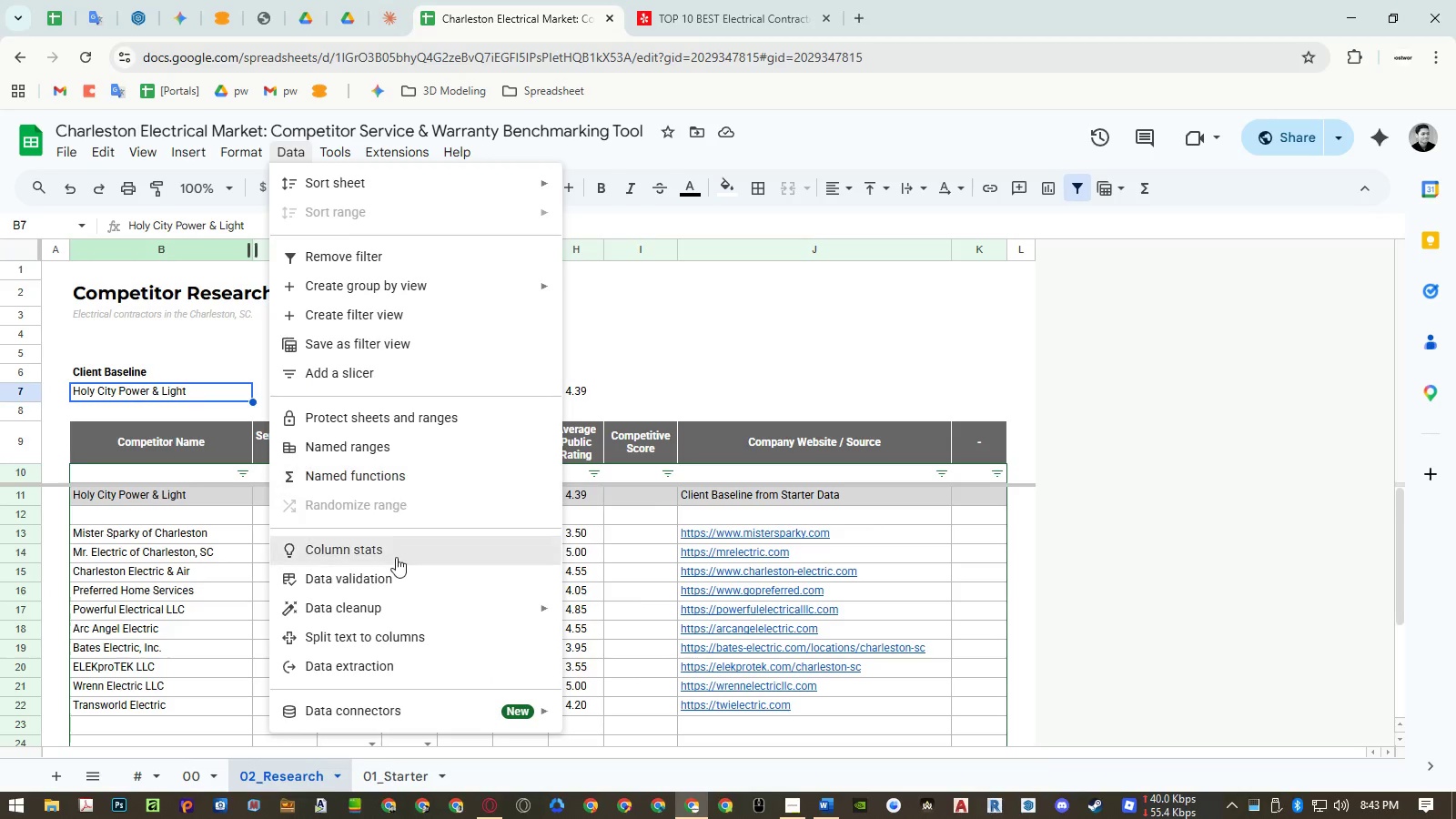 
left_click([397, 577])
 